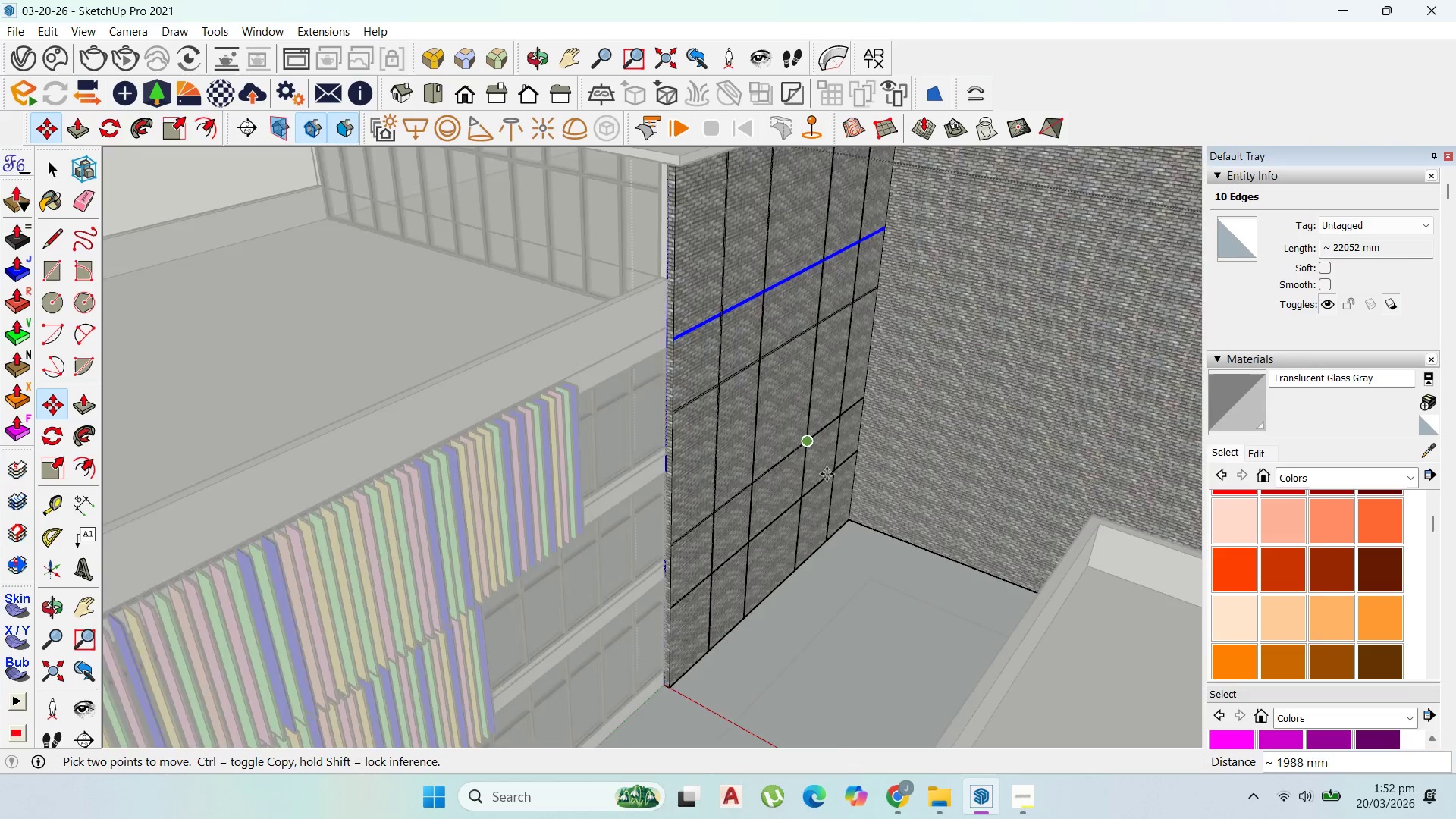 
scroll: coordinate [836, 489], scroll_direction: down, amount: 4.0
 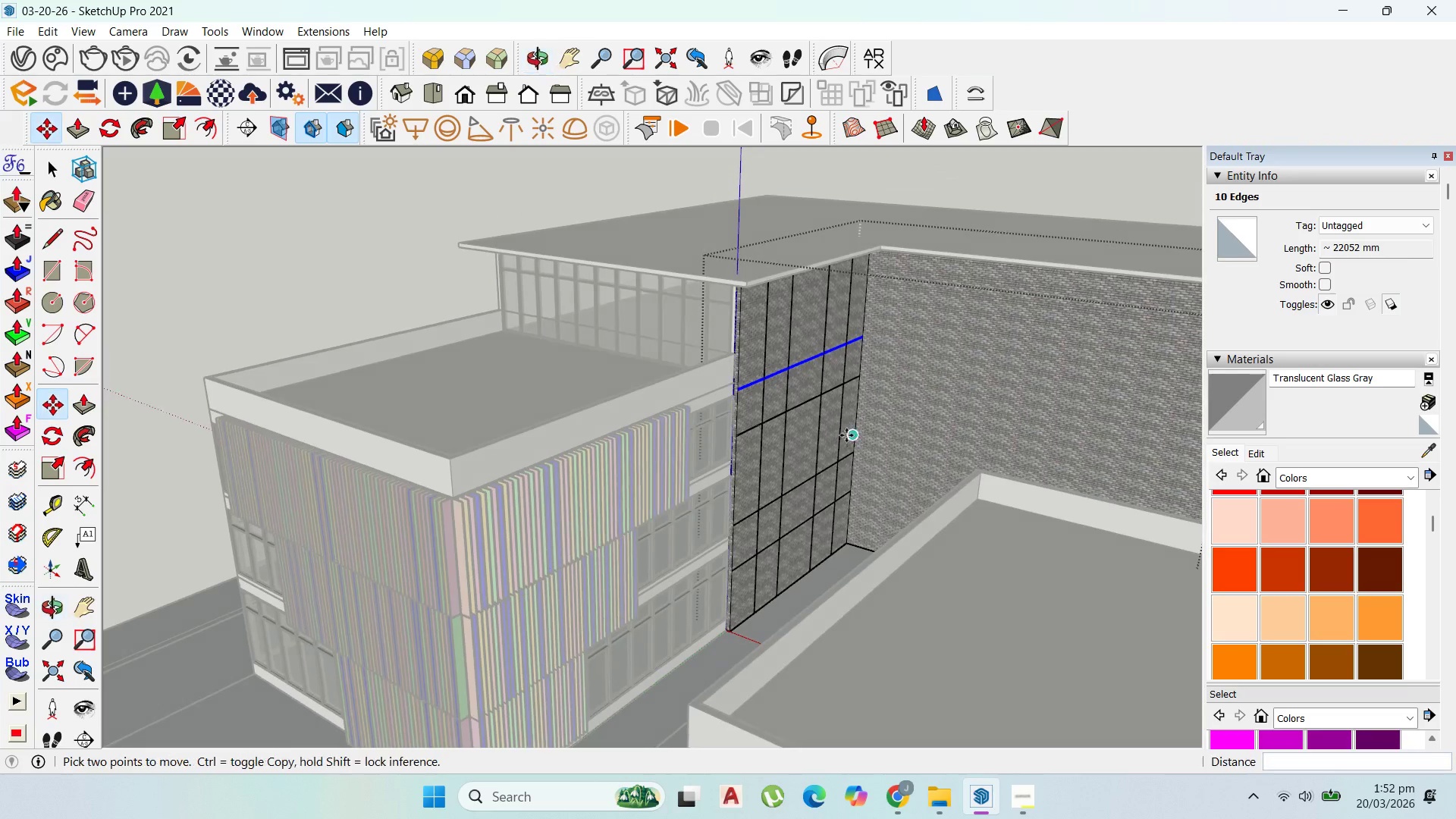 
left_click([797, 369])
 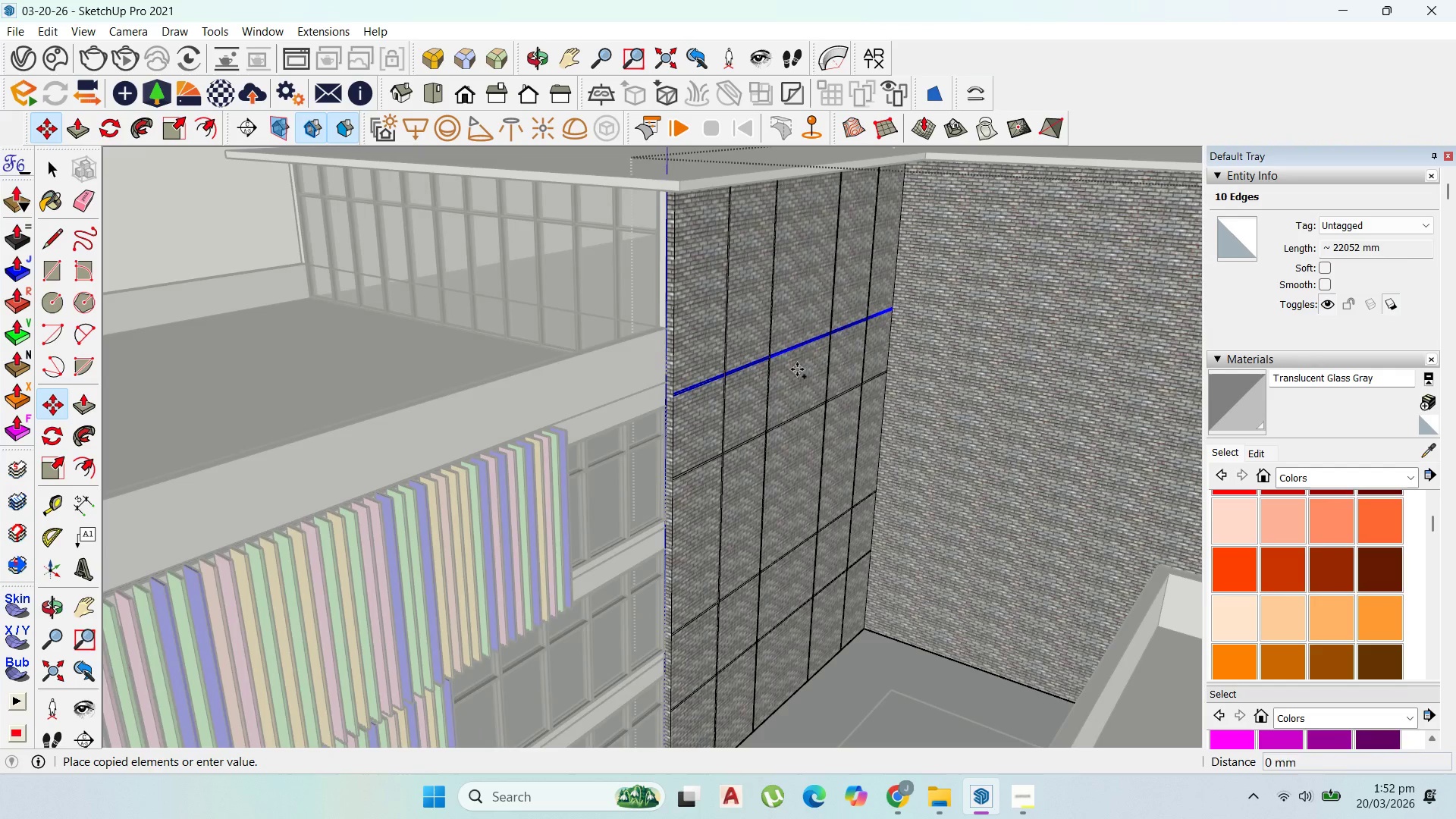 
key(Control+ControlLeft)
 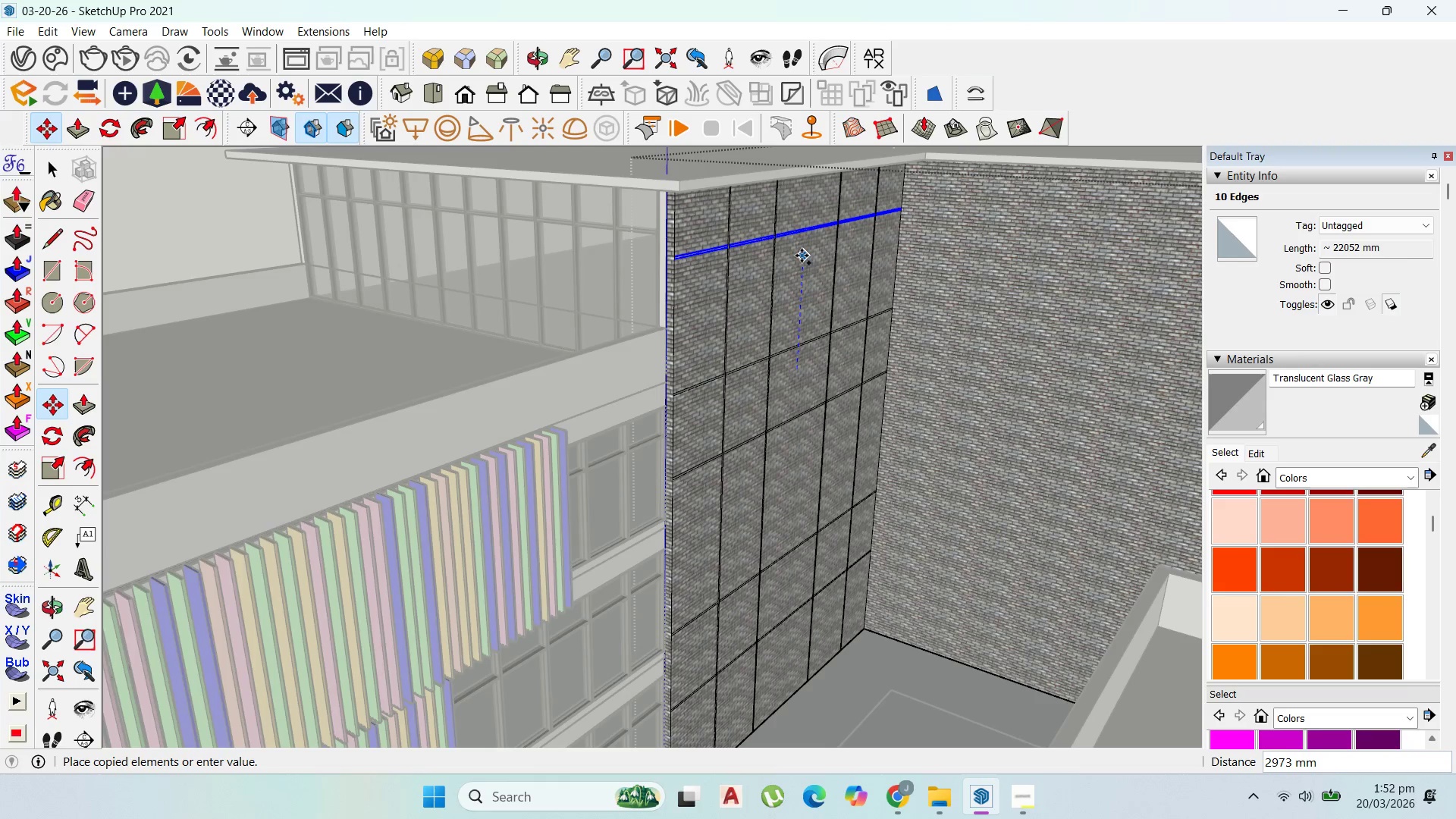 
scroll: coordinate [797, 369], scroll_direction: up, amount: 5.0
 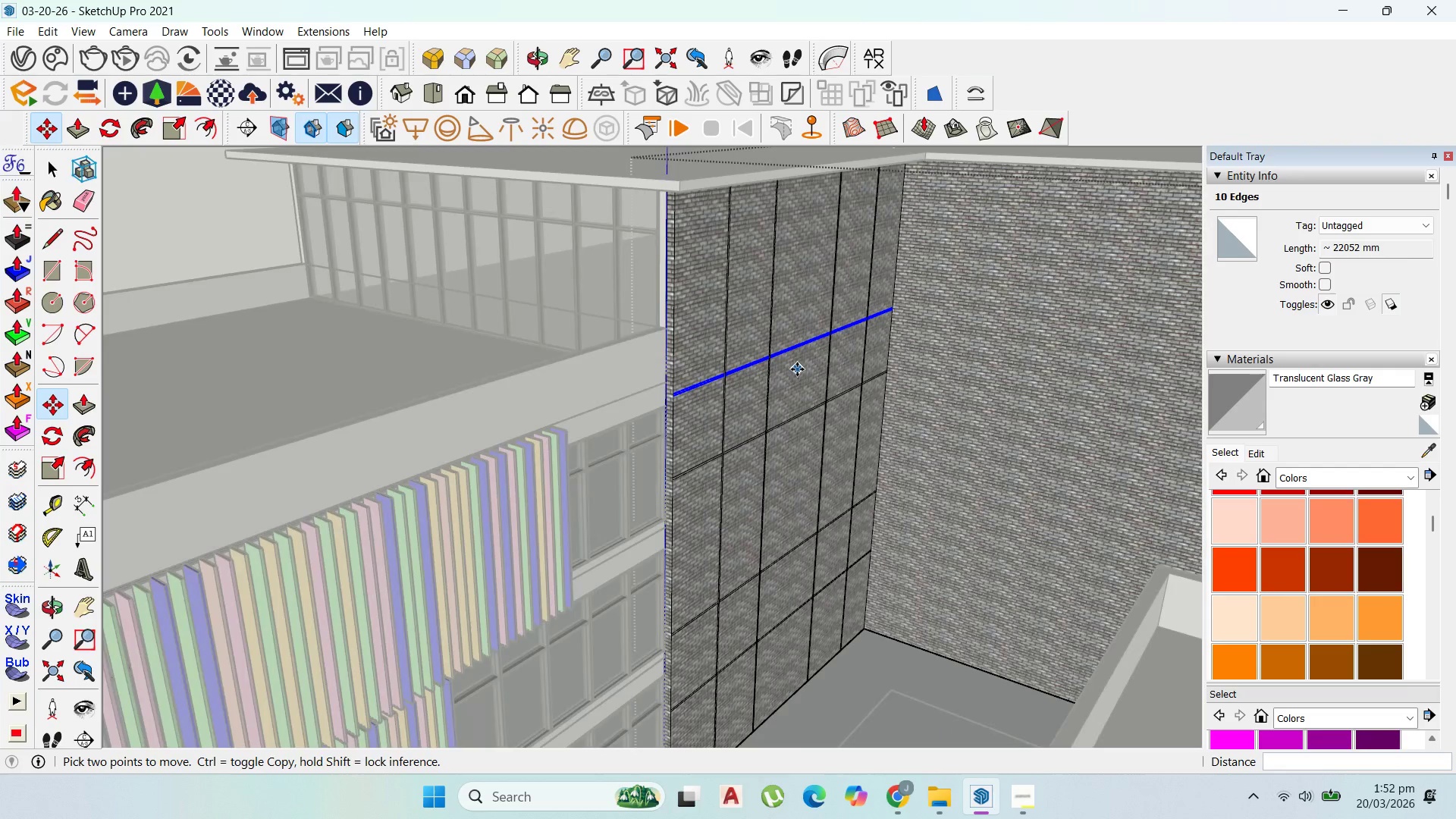 
left_click([802, 253])
 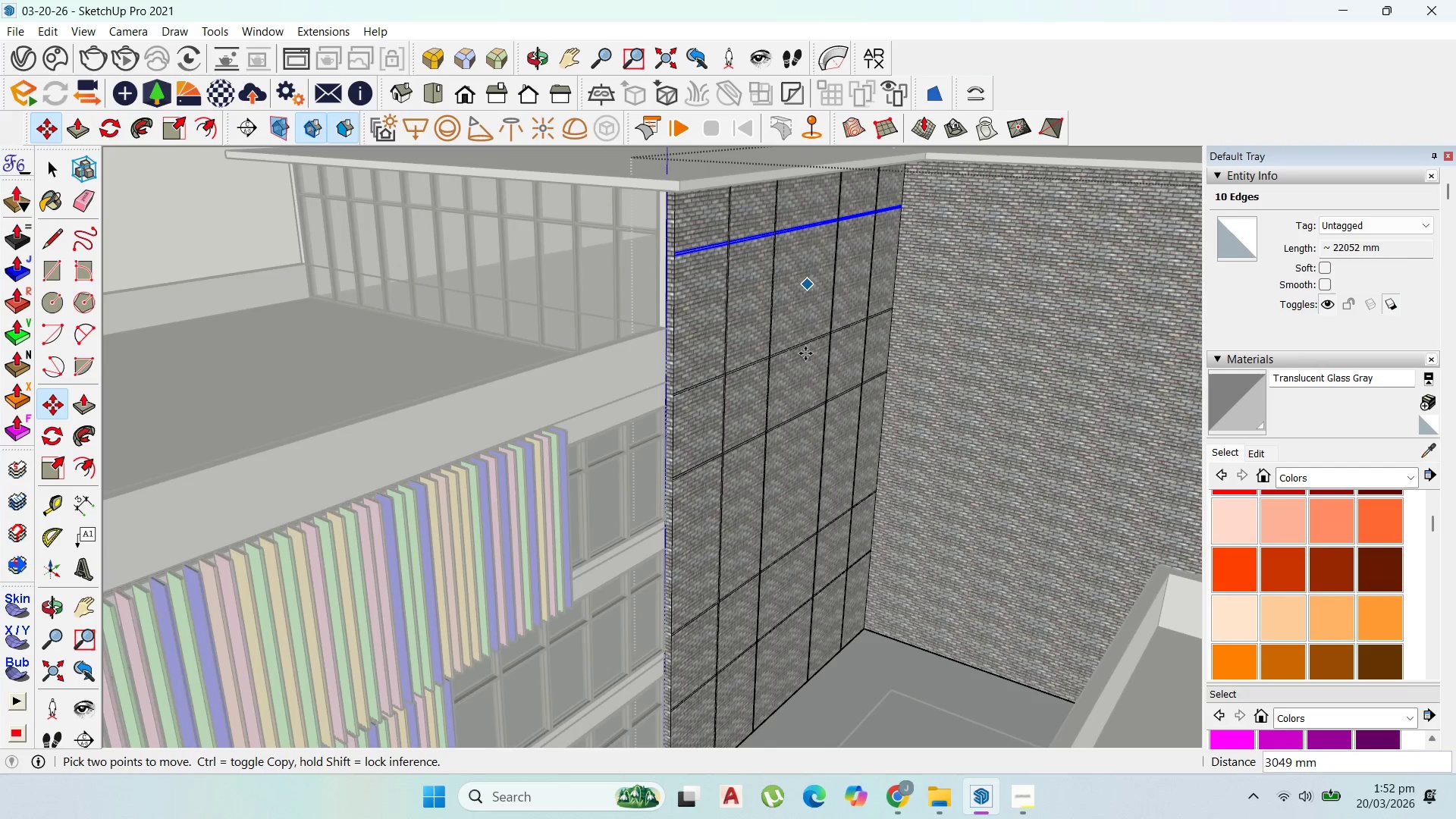 
scroll: coordinate [796, 430], scroll_direction: down, amount: 7.0
 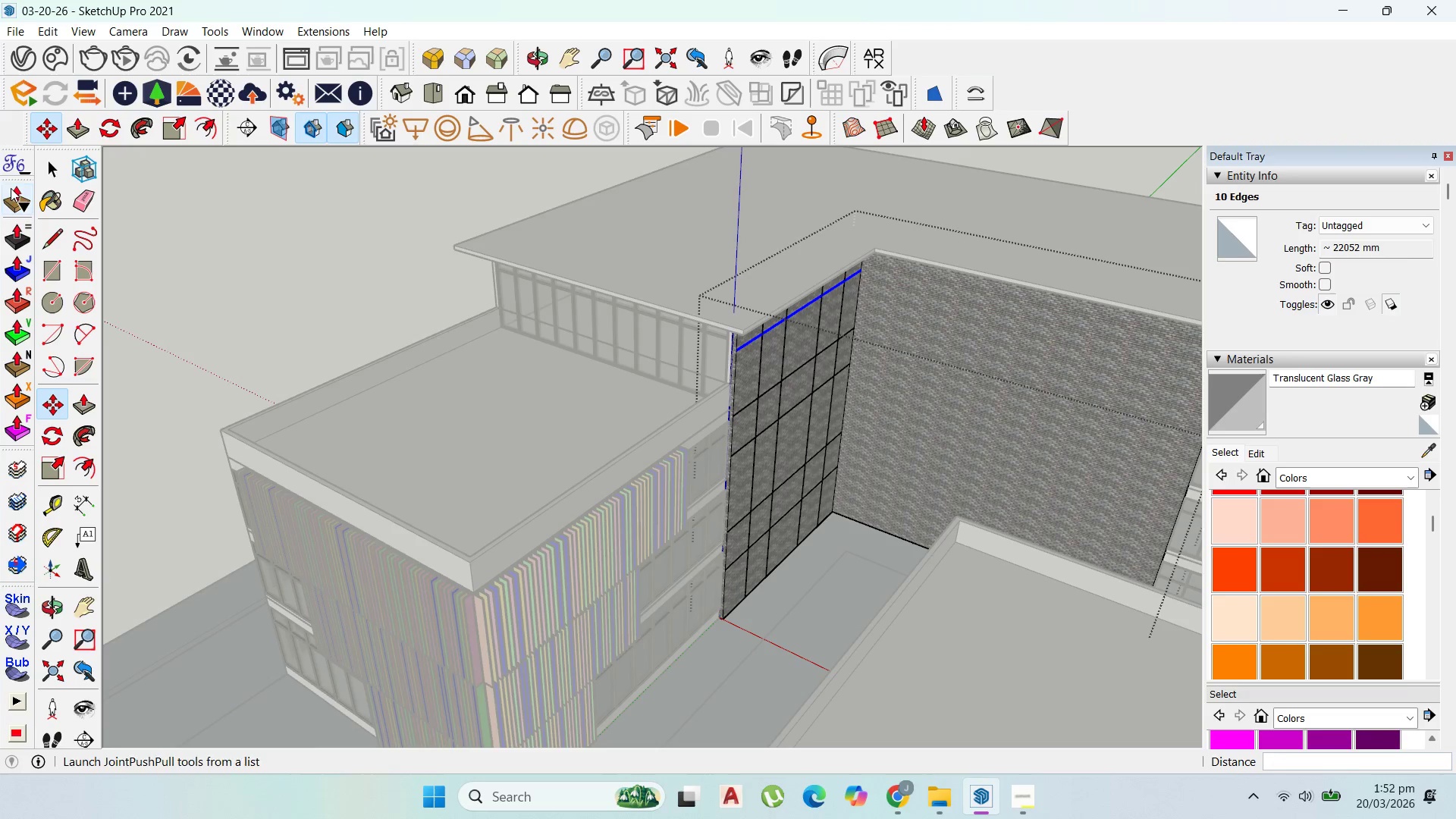 
left_click([51, 167])
 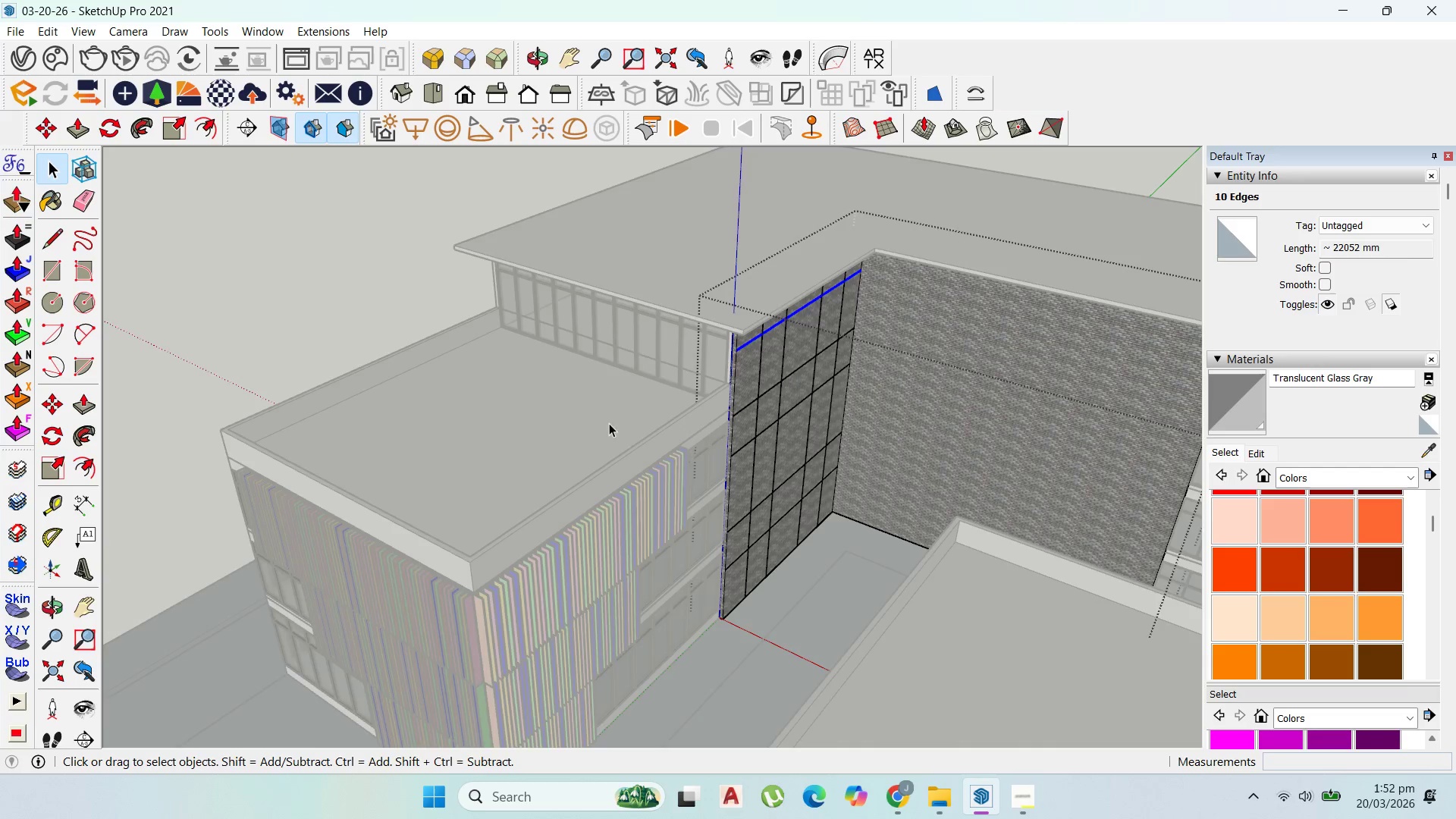 
scroll: coordinate [766, 360], scroll_direction: up, amount: 8.0
 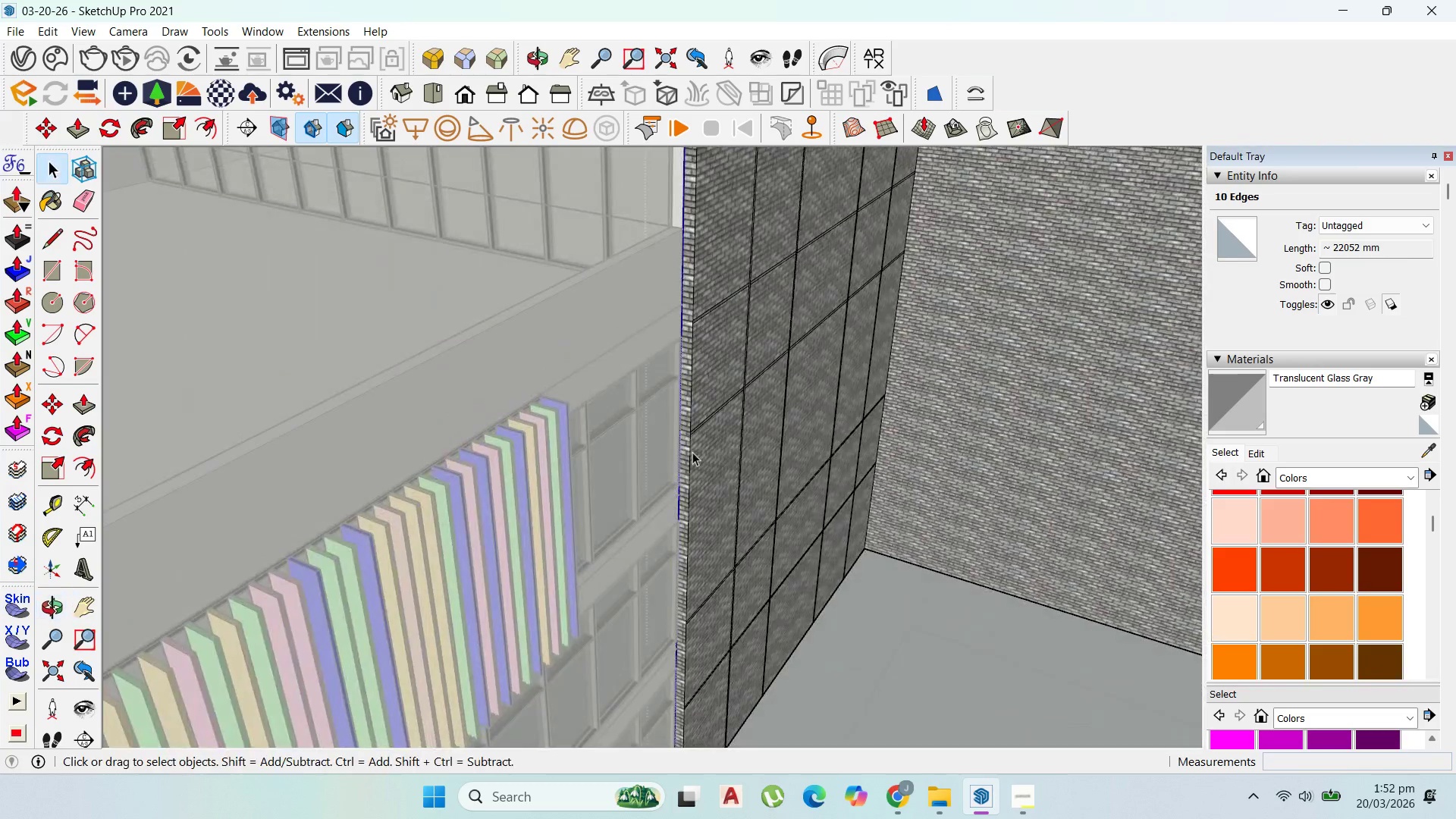 
scroll: coordinate [714, 432], scroll_direction: down, amount: 4.0
 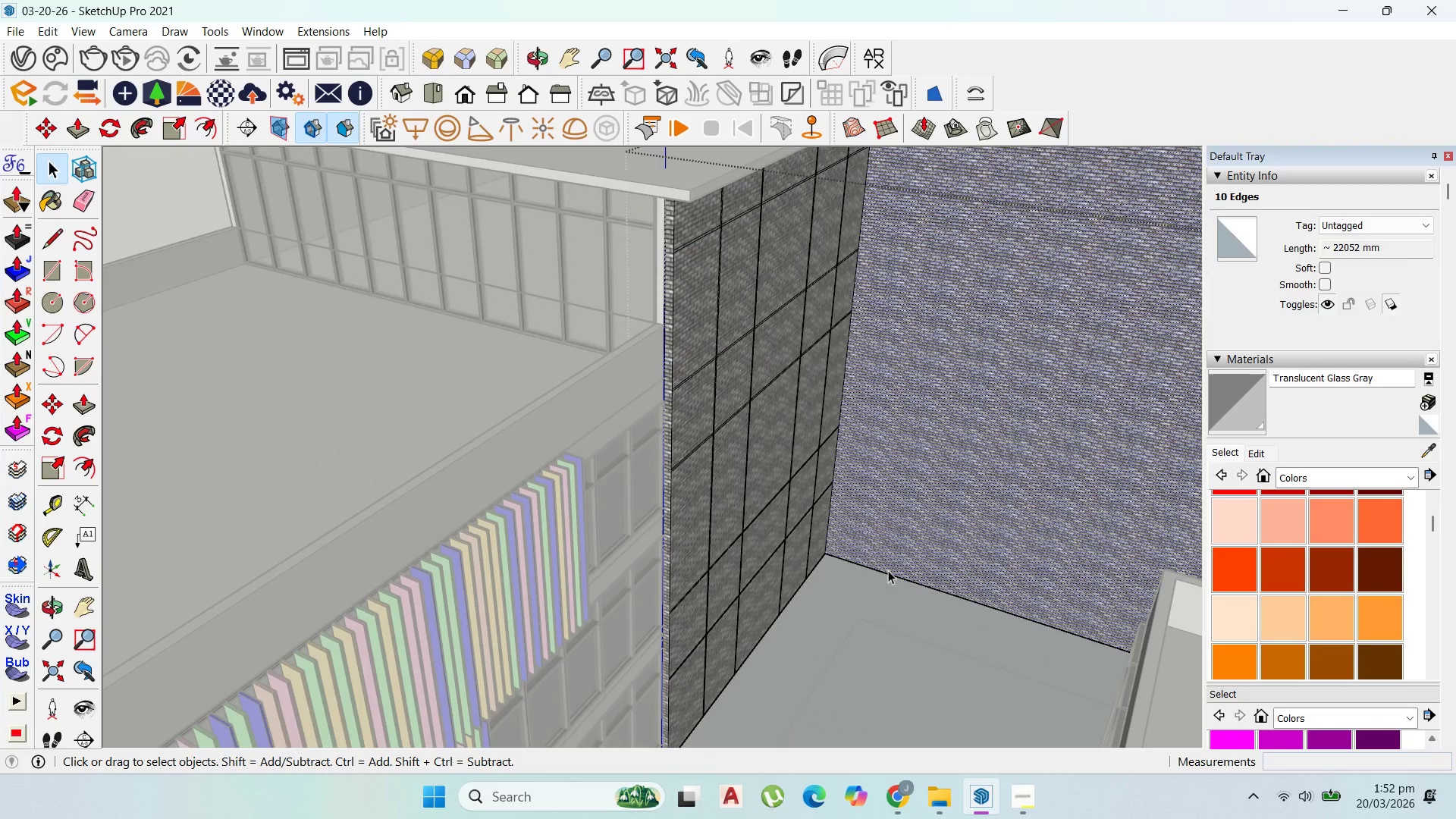 
scroll: coordinate [888, 572], scroll_direction: up, amount: 1.0
 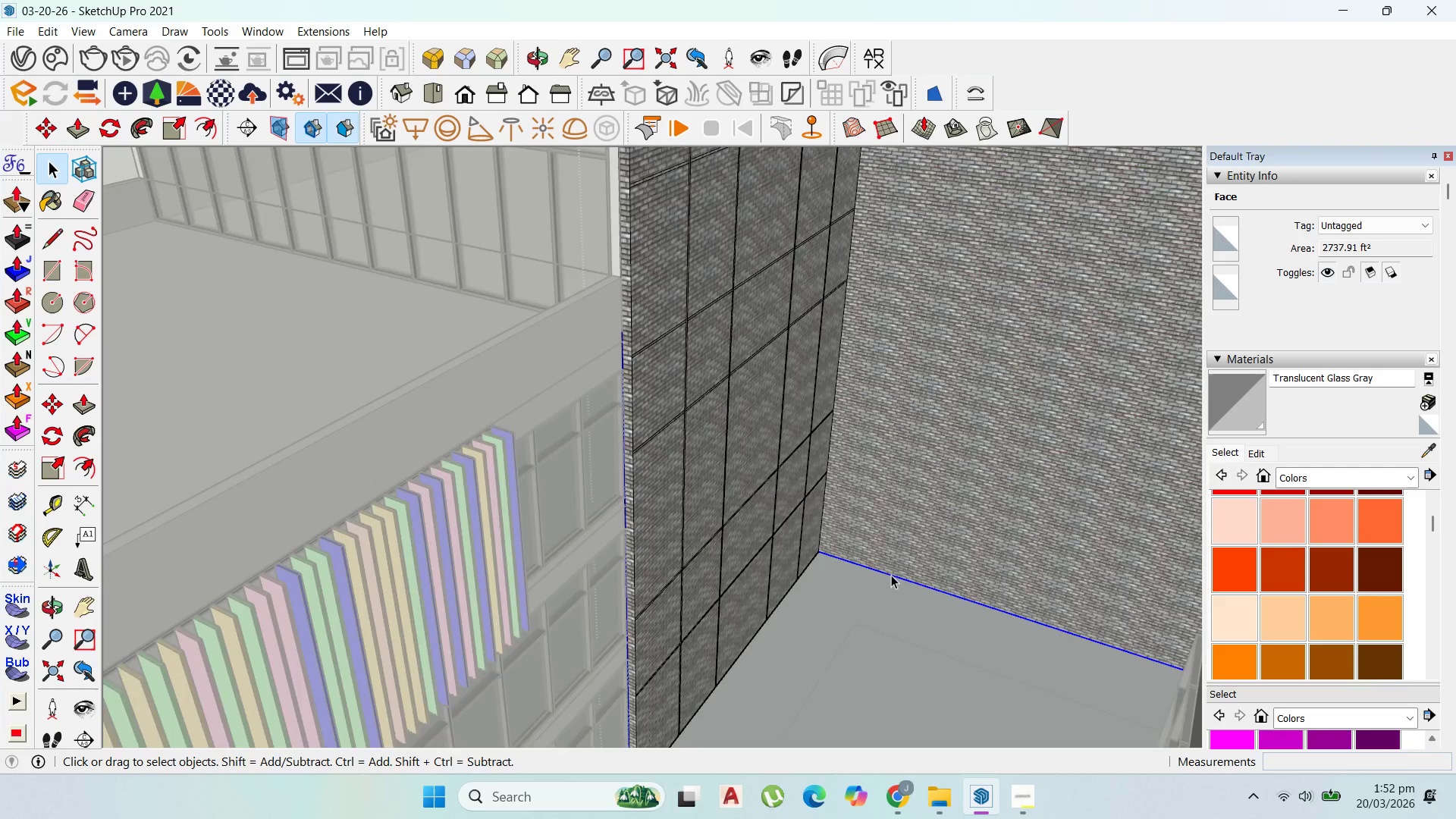 
key(M)
 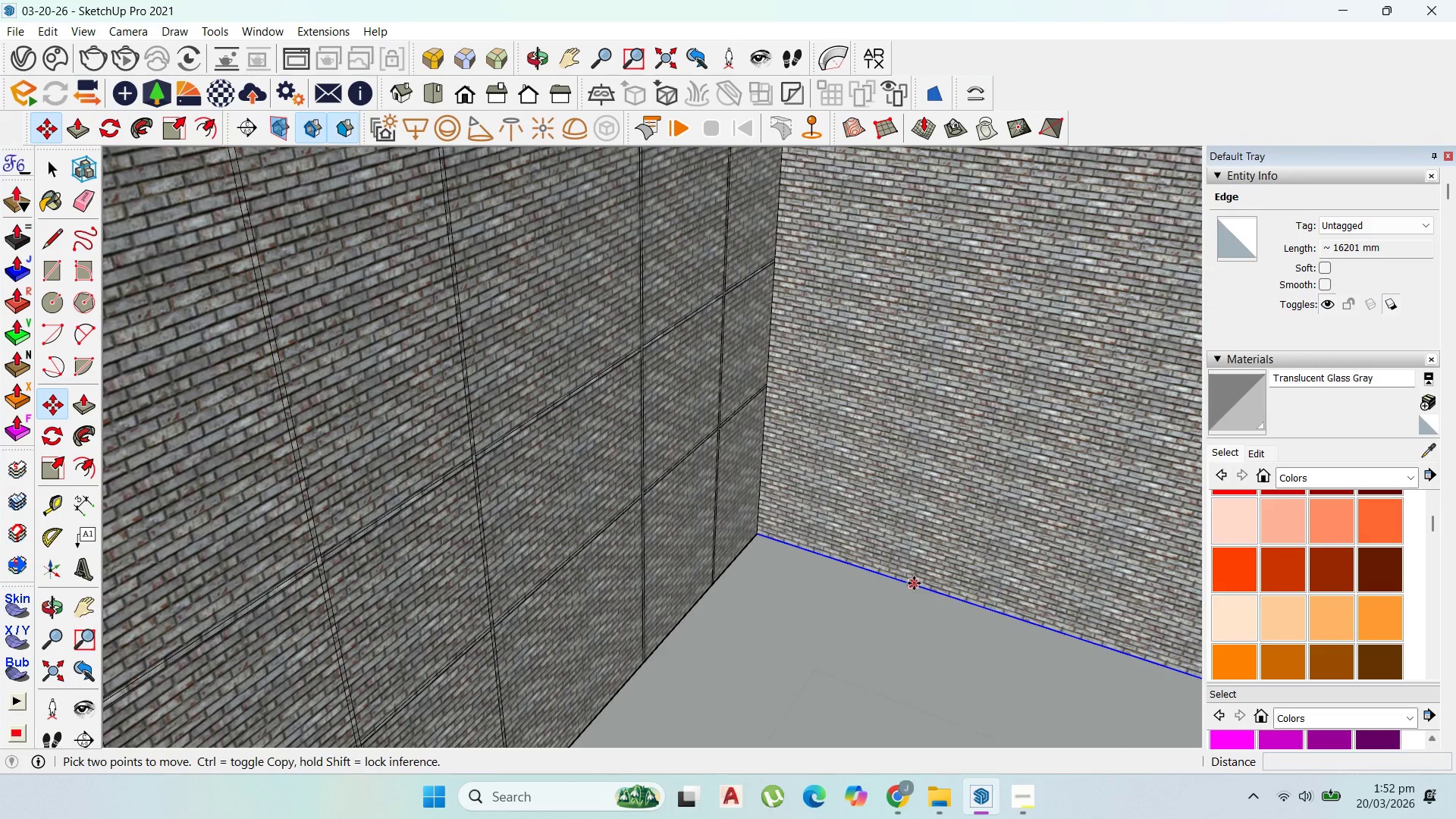 
scroll: coordinate [900, 576], scroll_direction: up, amount: 6.0
 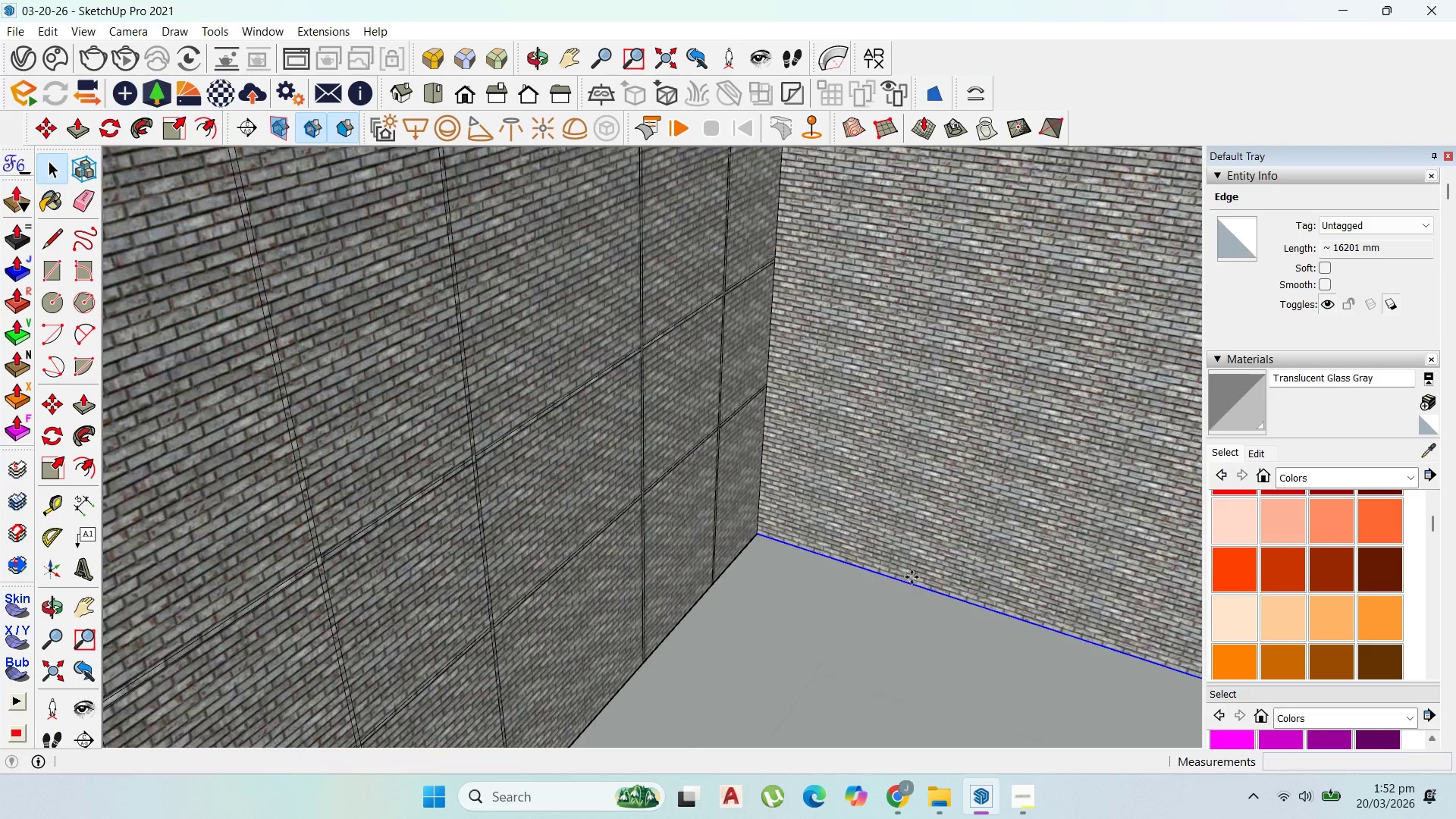 
left_click([915, 584])
 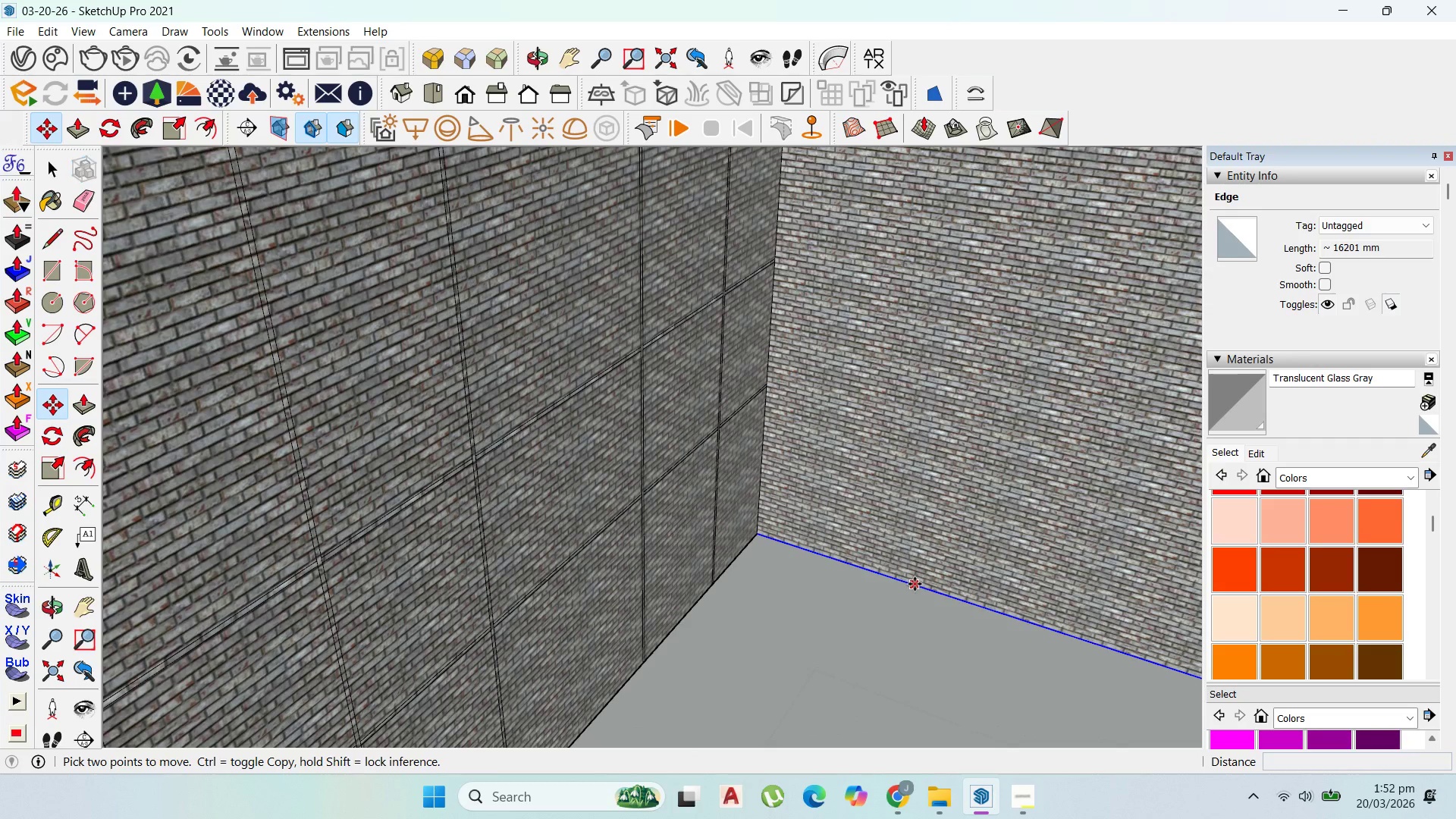 
key(Control+ControlLeft)
 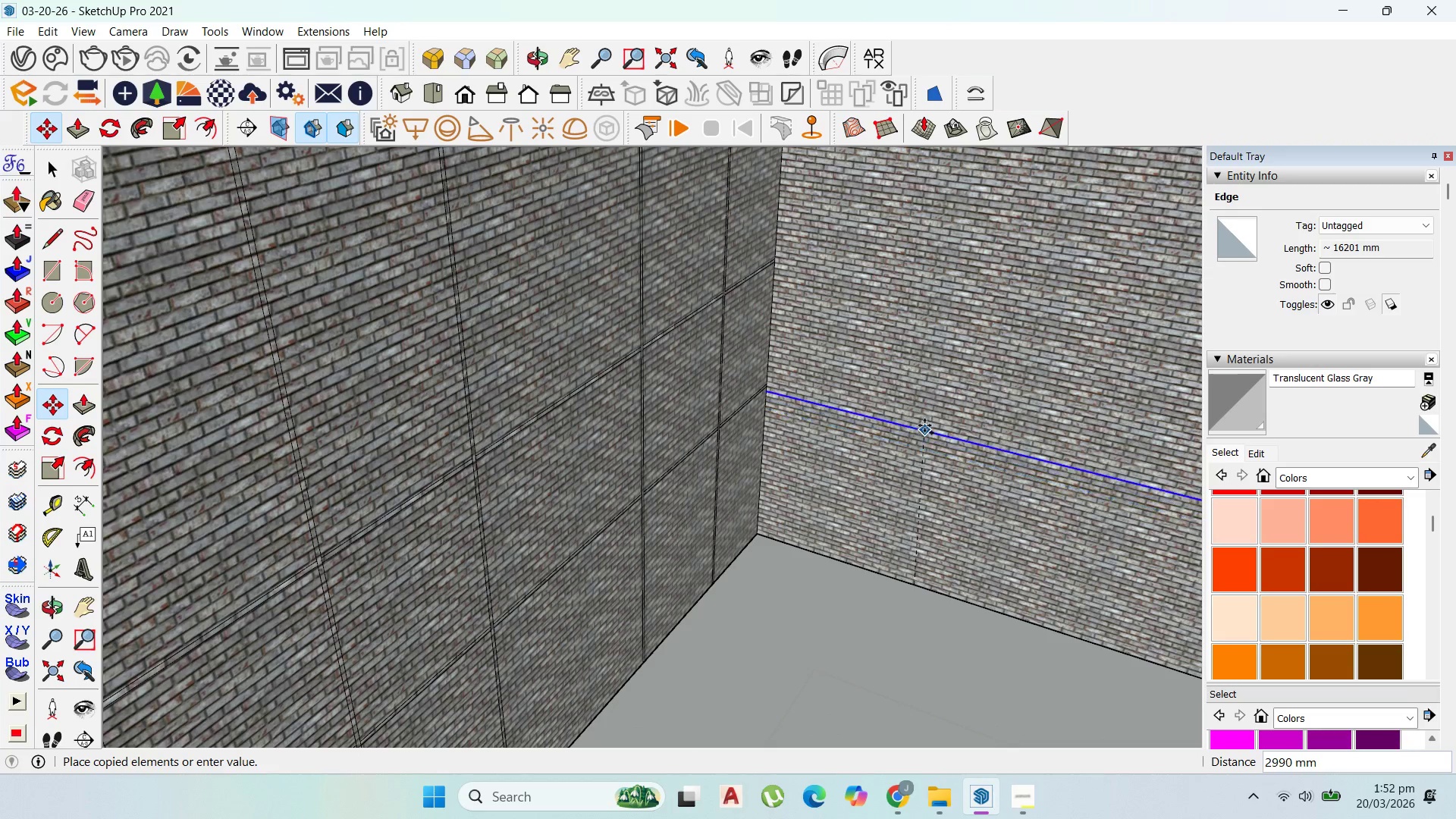 
hold_key(key=ShiftLeft, duration=0.53)
scroll: coordinate [924, 415], scroll_direction: up, amount: 1.0
 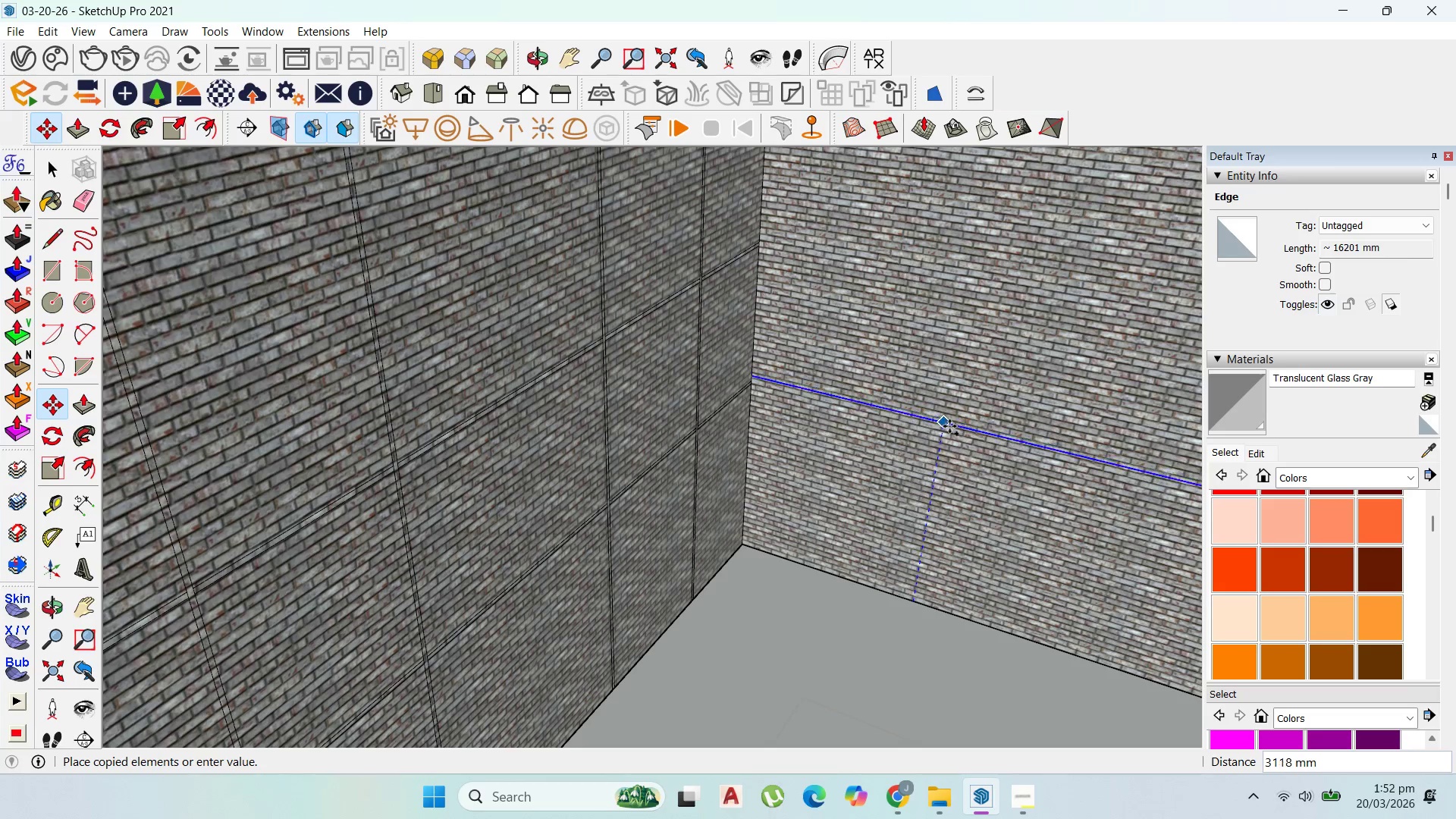 
hold_key(key=ShiftLeft, duration=1.52)
 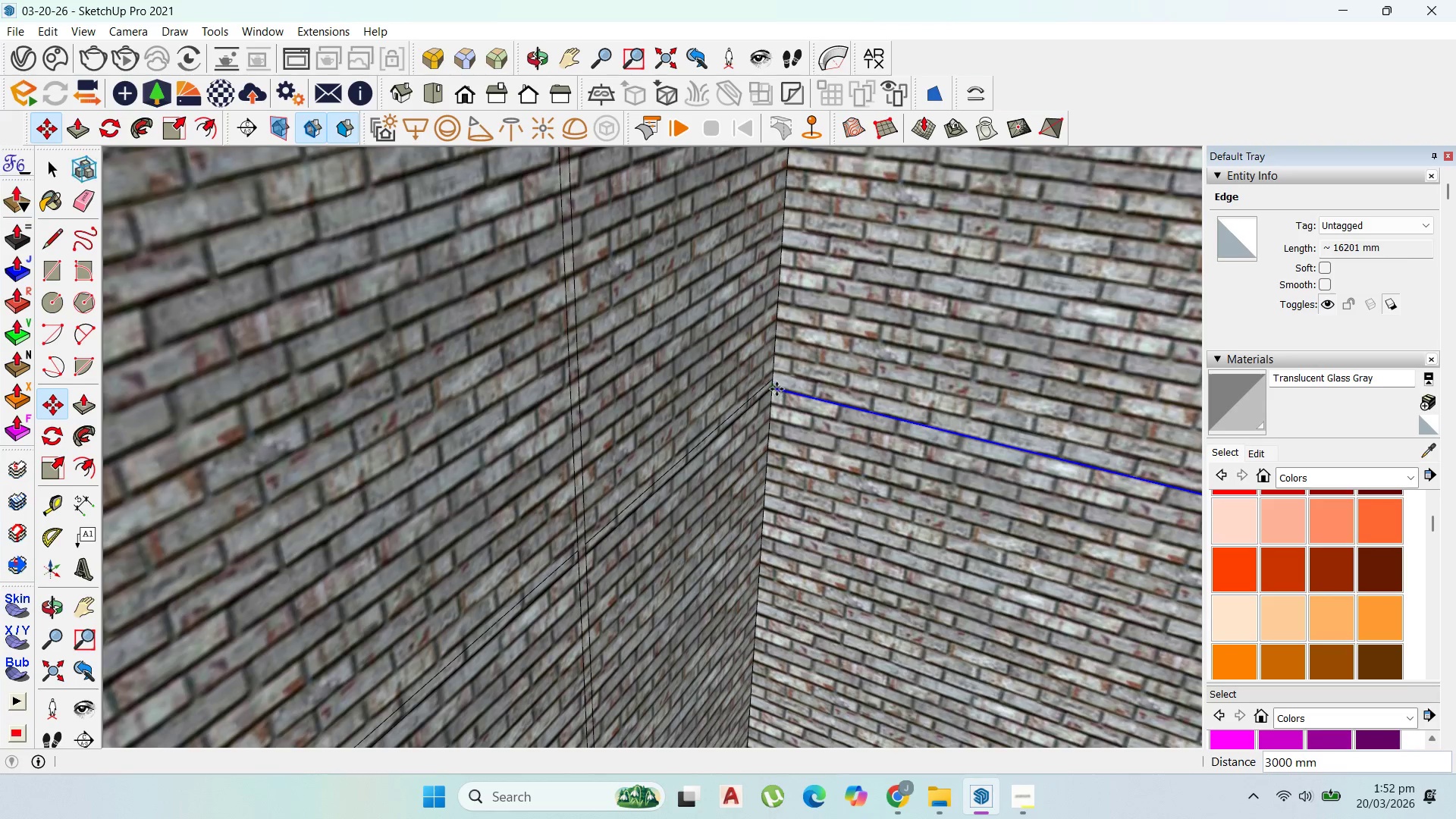 
hold_key(key=ShiftLeft, duration=0.75)
 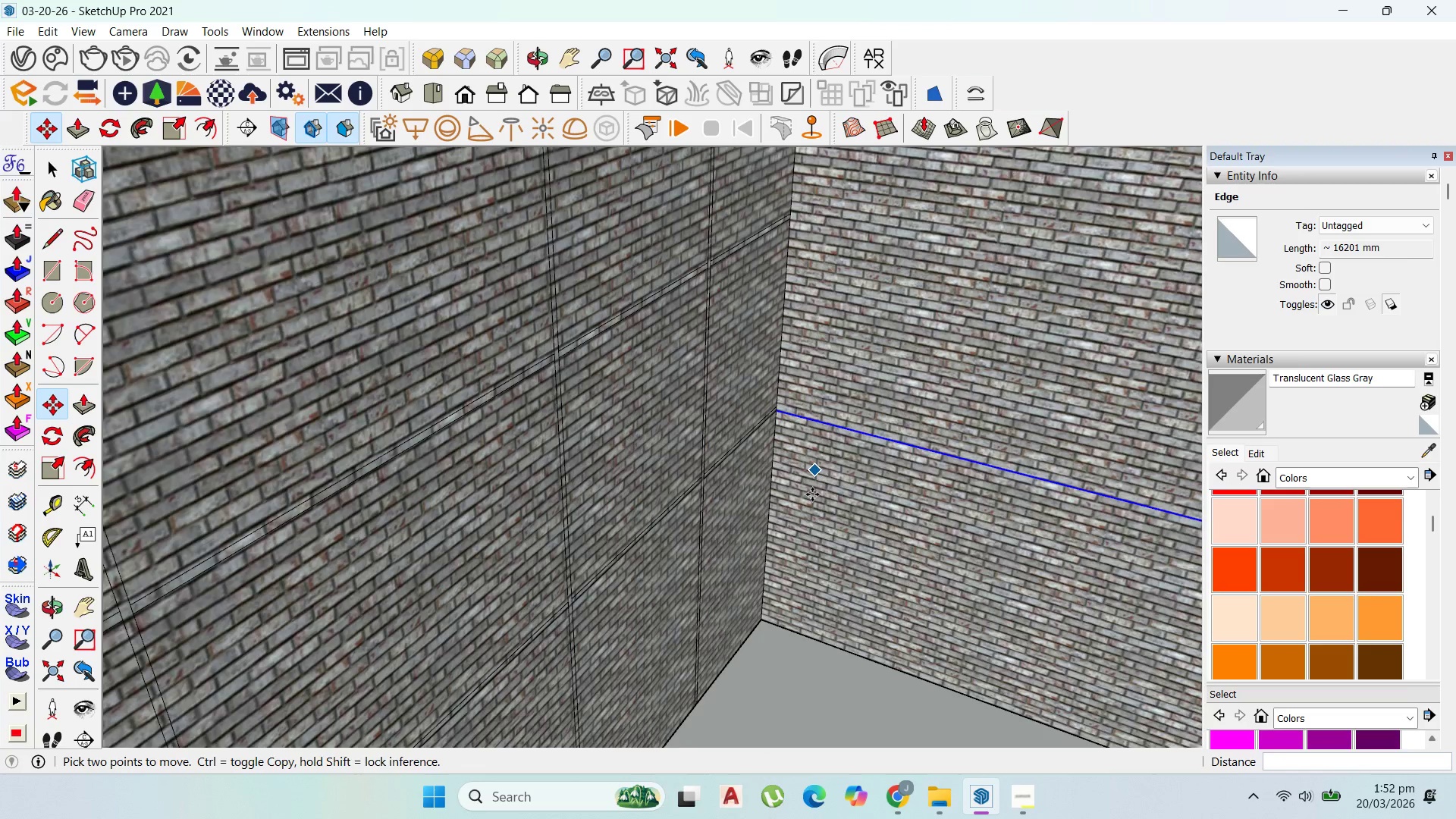 
scroll: coordinate [773, 396], scroll_direction: up, amount: 11.0
 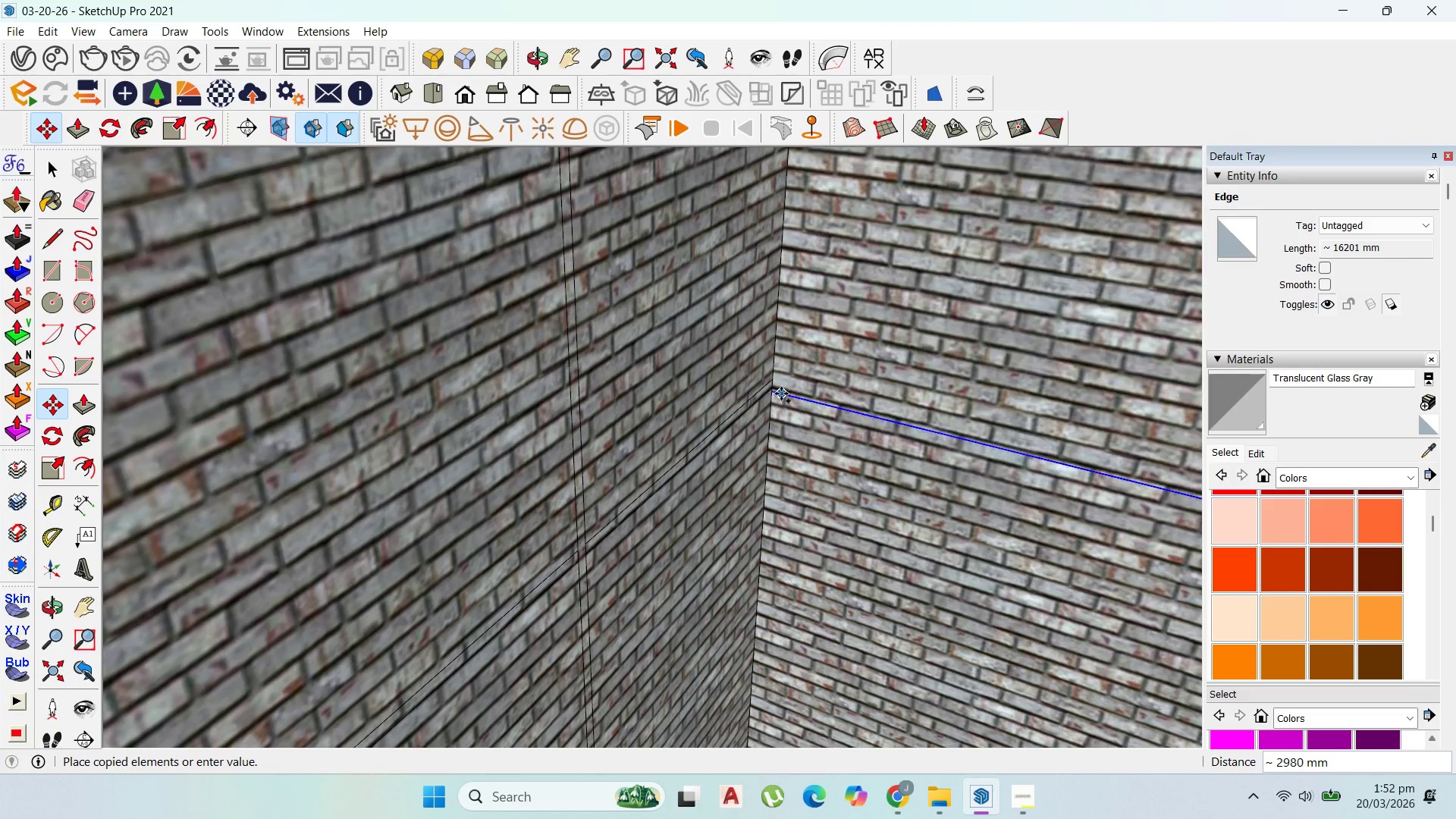 
left_click([777, 389])
 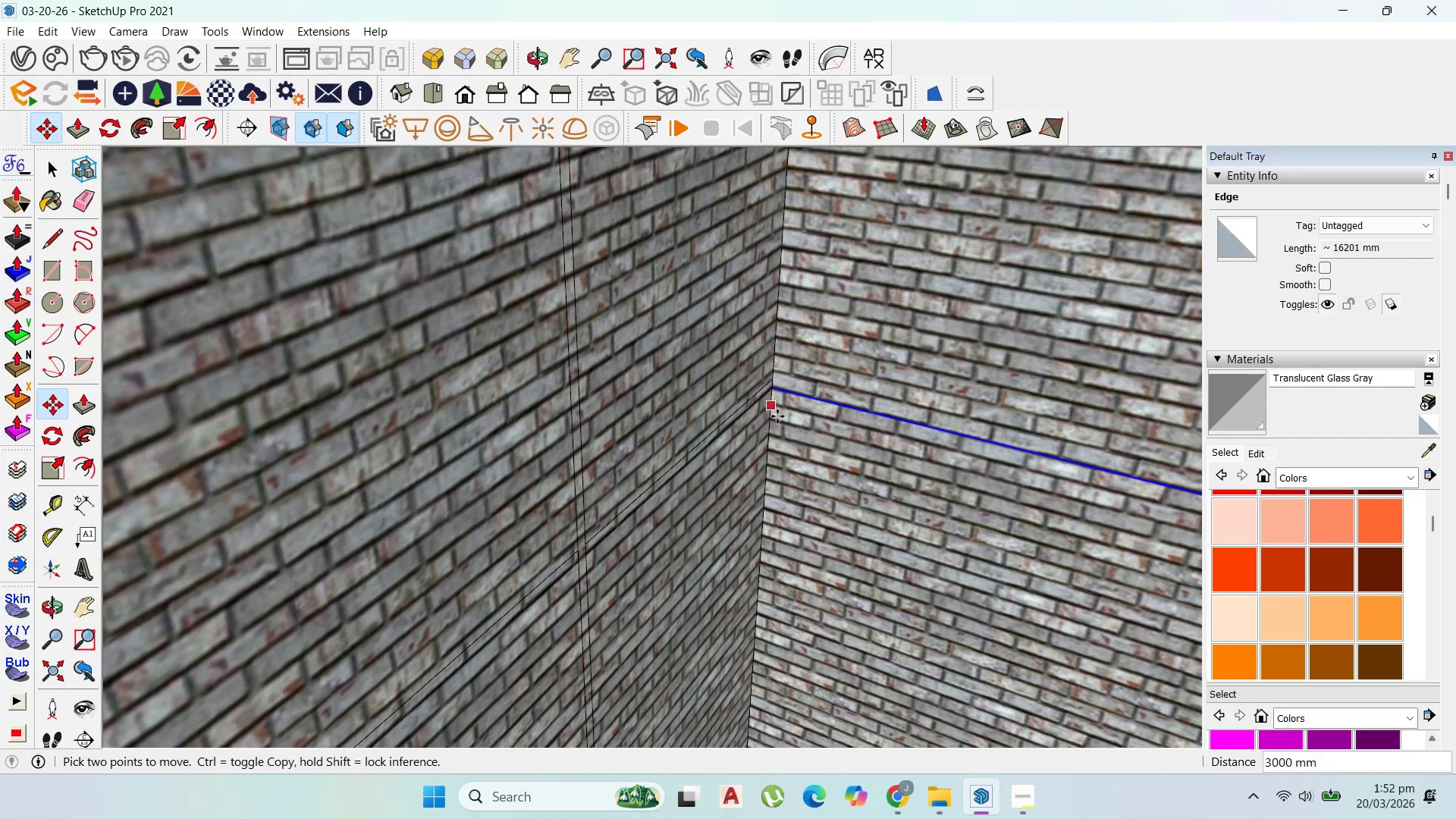 
scroll: coordinate [789, 428], scroll_direction: down, amount: 52.0
 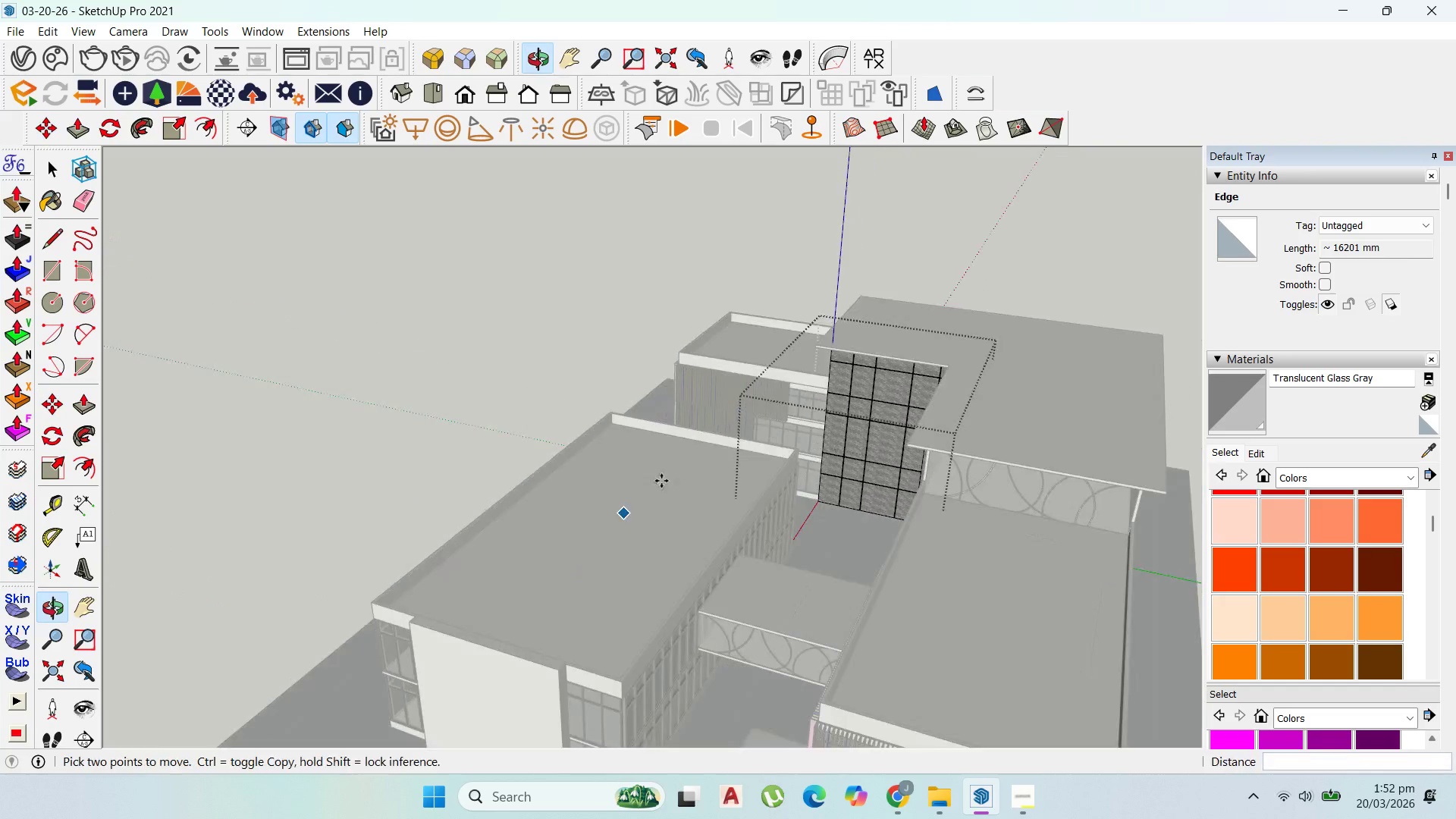 
scroll: coordinate [604, 464], scroll_direction: up, amount: 29.0
 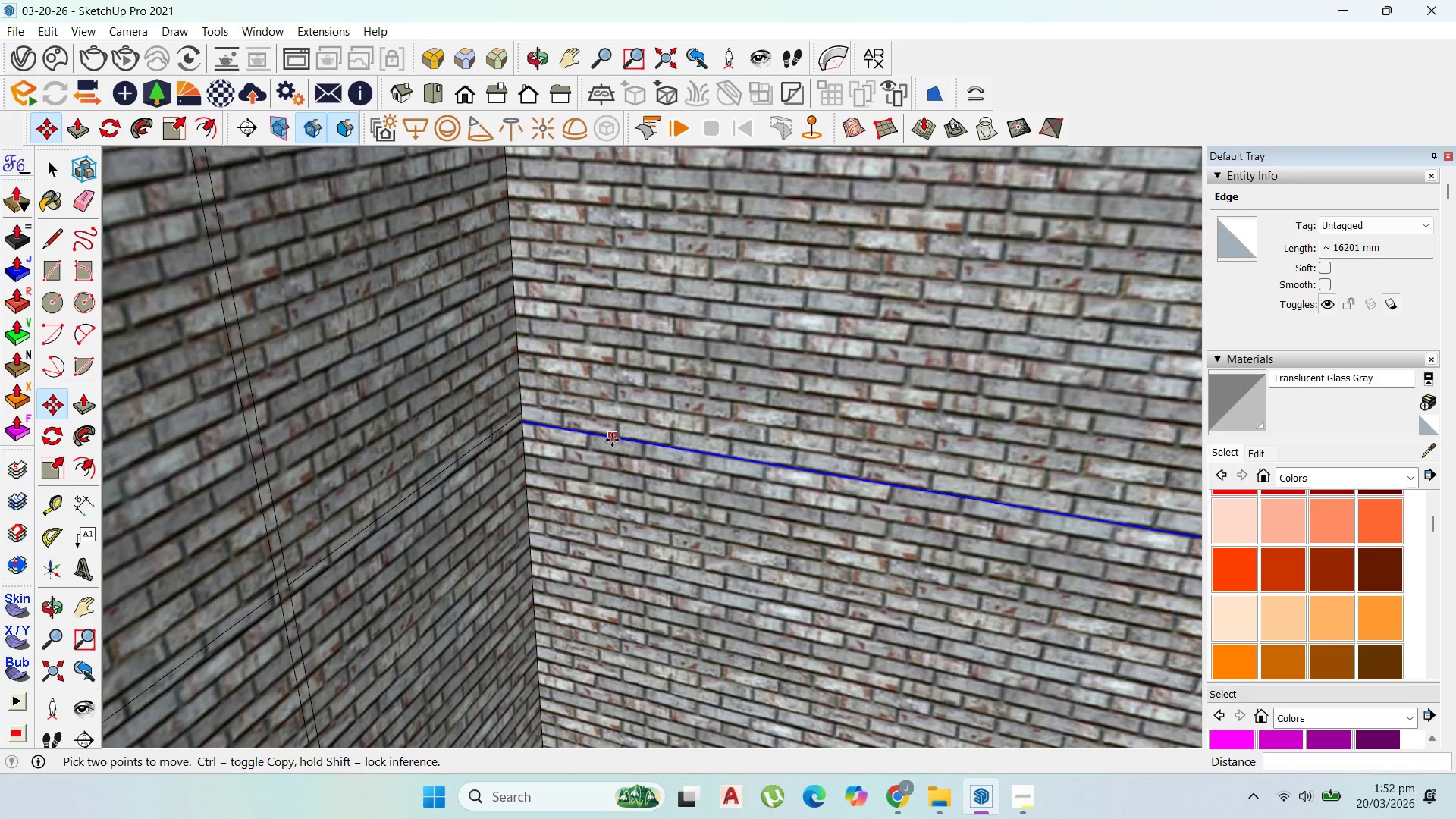 
left_click([612, 440])
 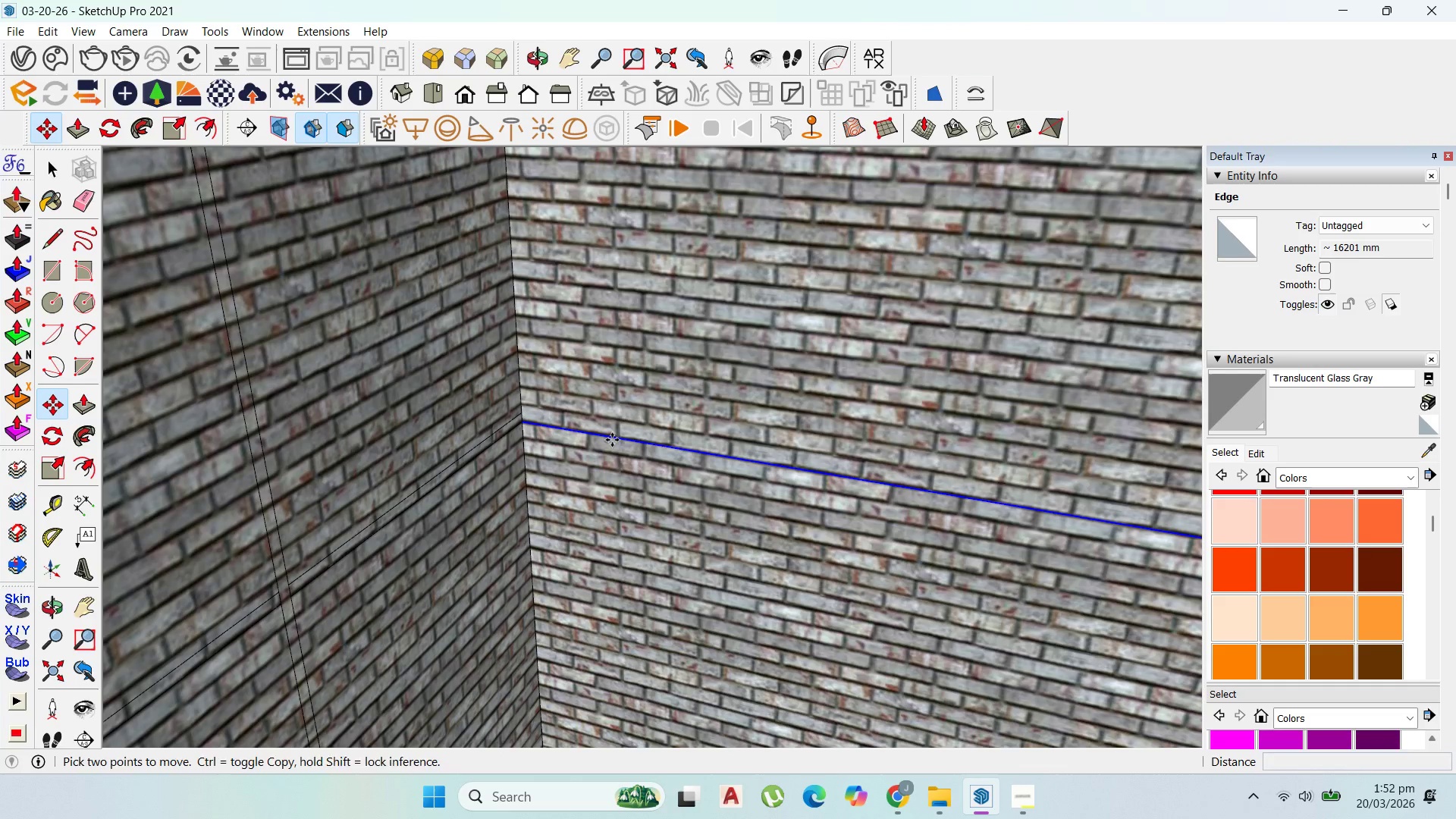 
key(Control+ControlLeft)
 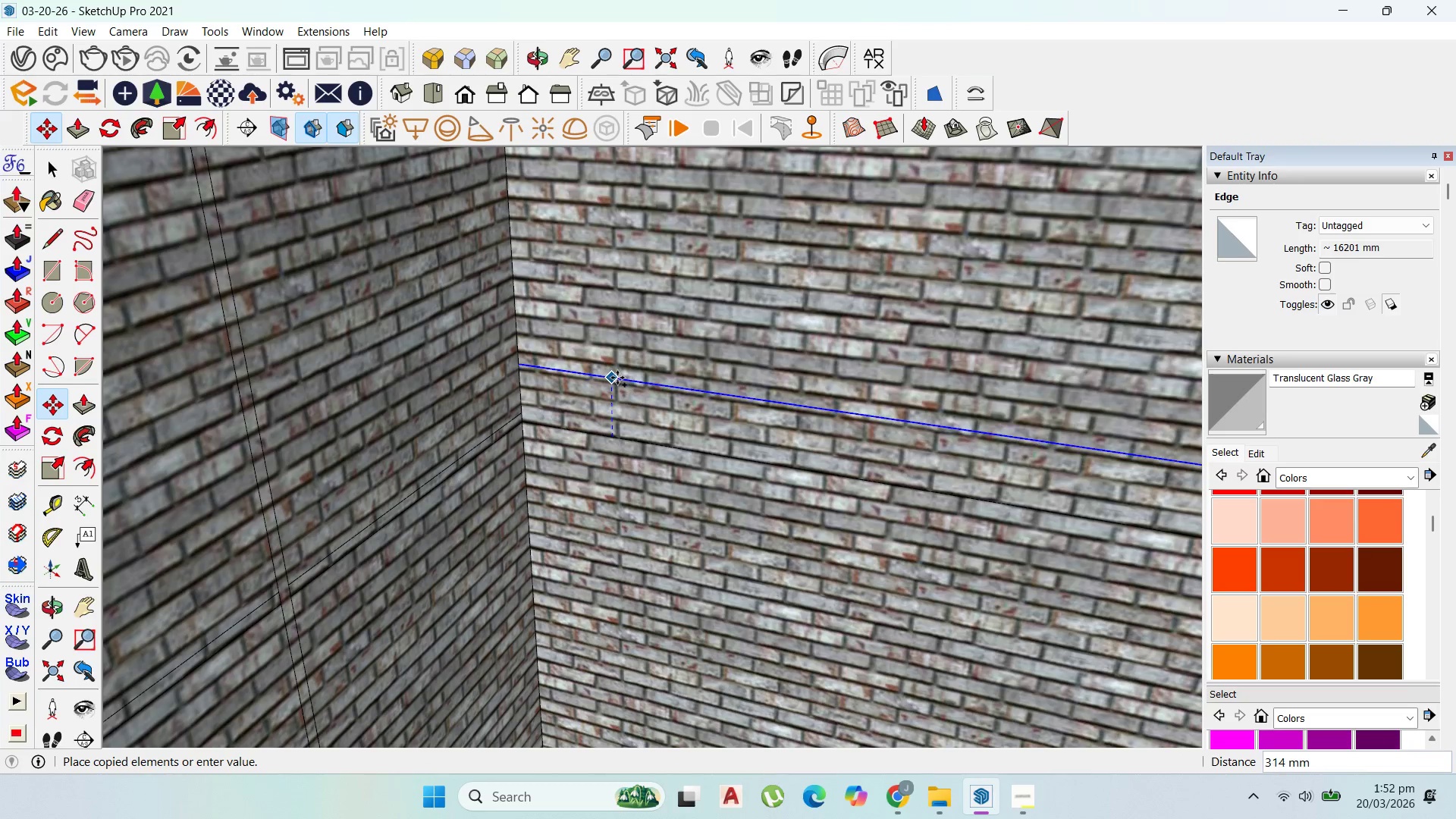 
hold_key(key=ShiftLeft, duration=1.53)
scroll: coordinate [494, 405], scroll_direction: up, amount: 2.0
 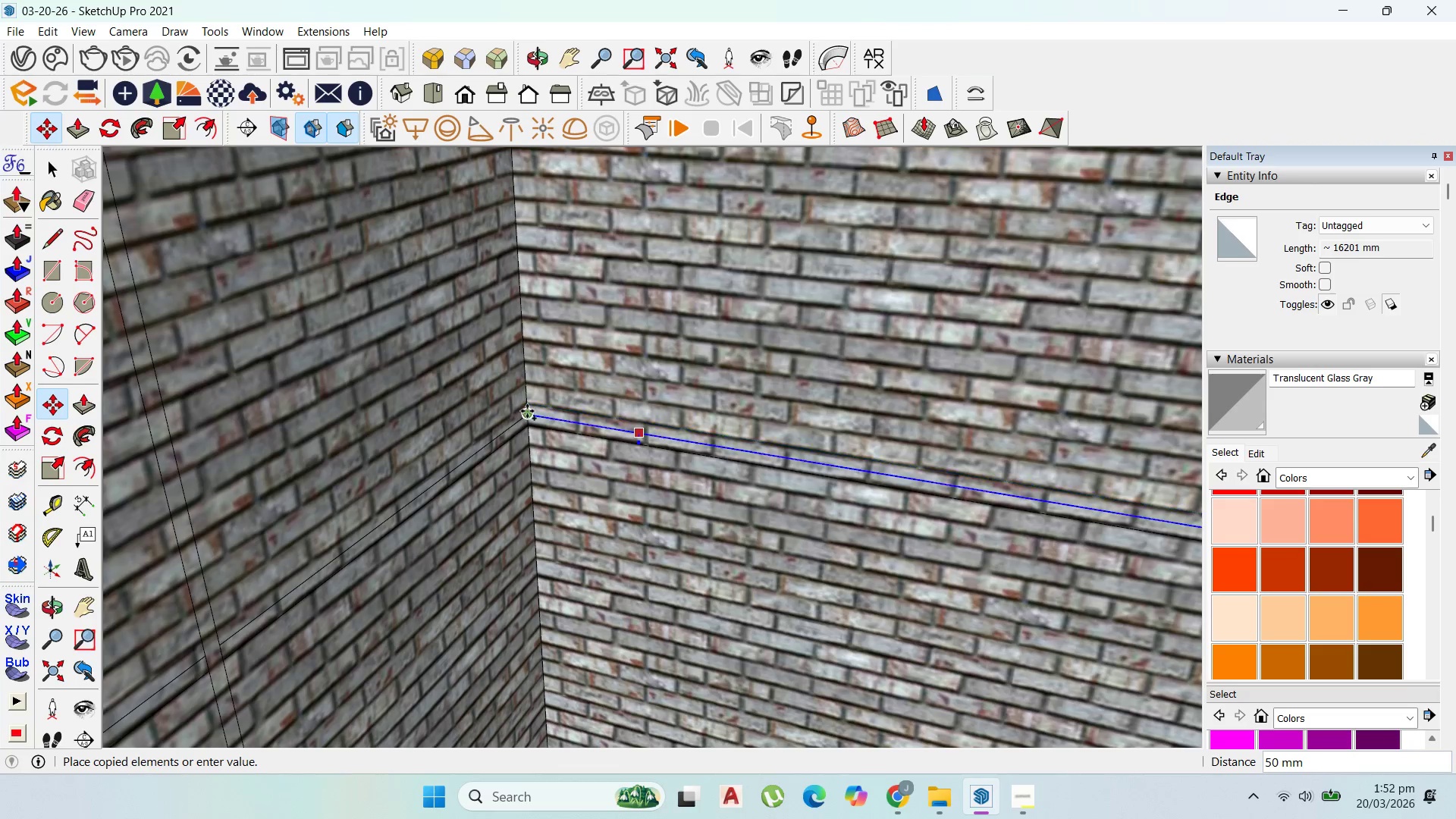 
hold_key(key=ShiftLeft, duration=1.33)
scroll: coordinate [528, 411], scroll_direction: up, amount: 1.0
 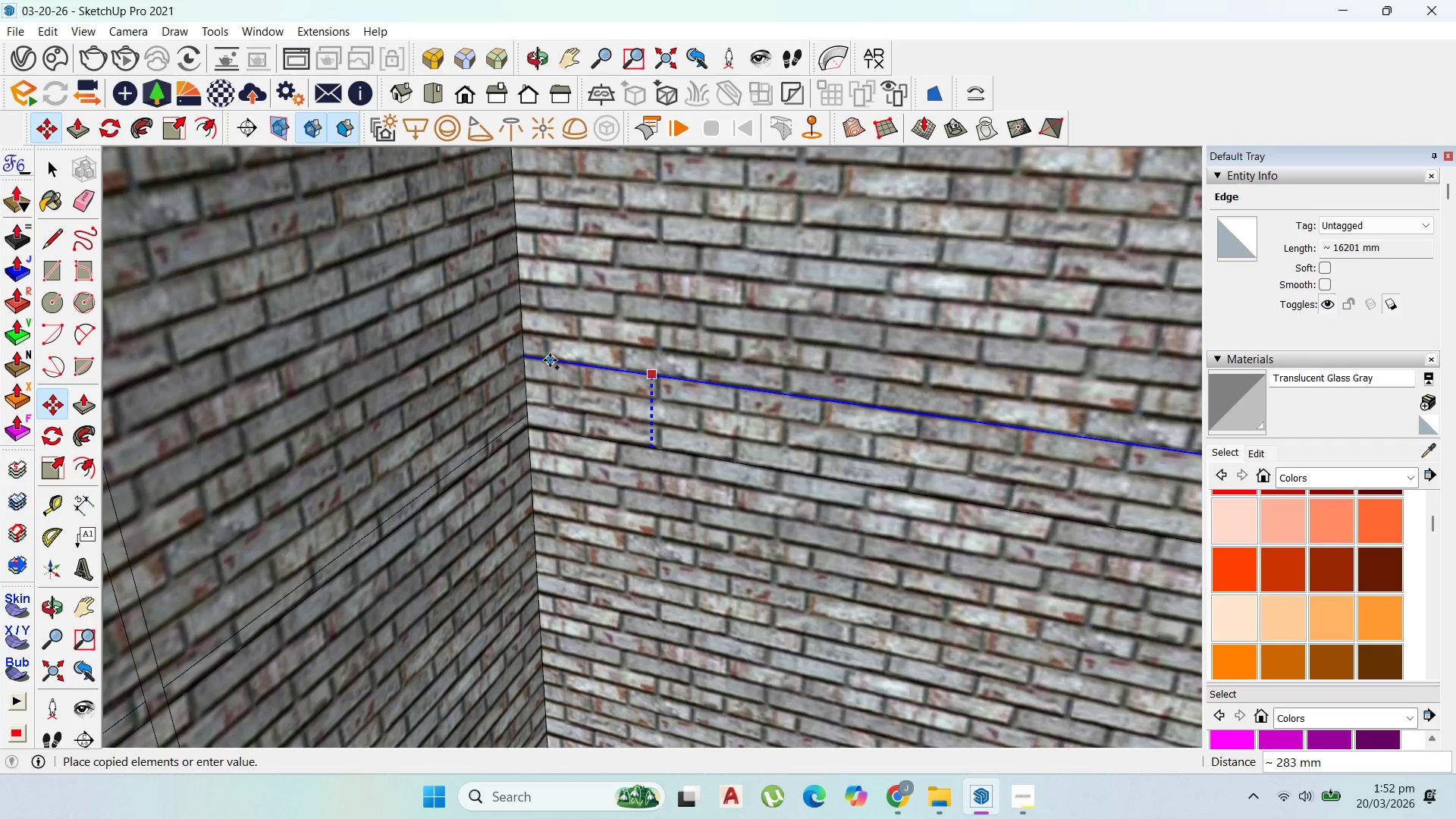 
scroll: coordinate [583, 418], scroll_direction: down, amount: 3.0
 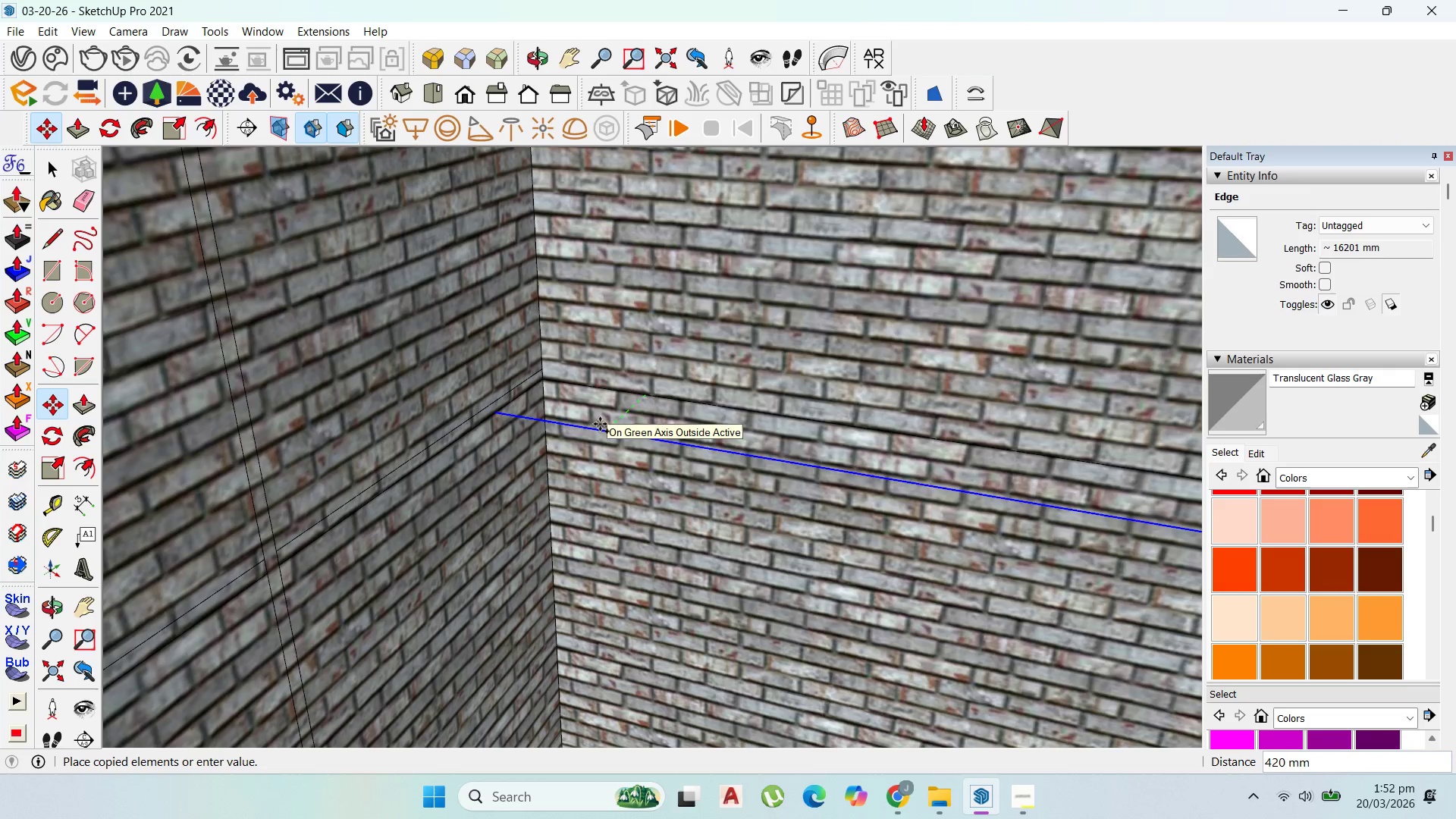 
key(Escape)
 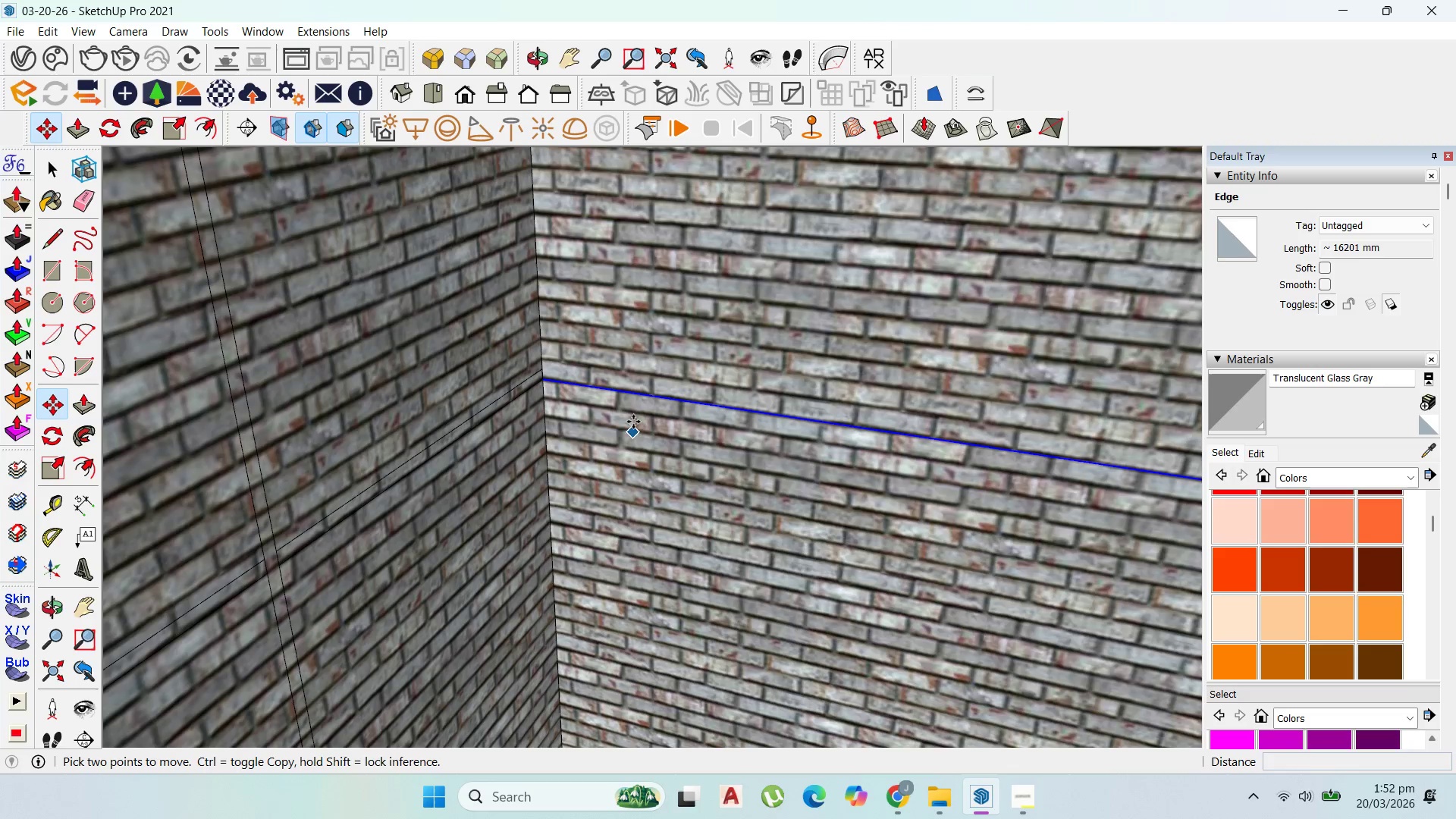 
scroll: coordinate [626, 408], scroll_direction: up, amount: 1.0
 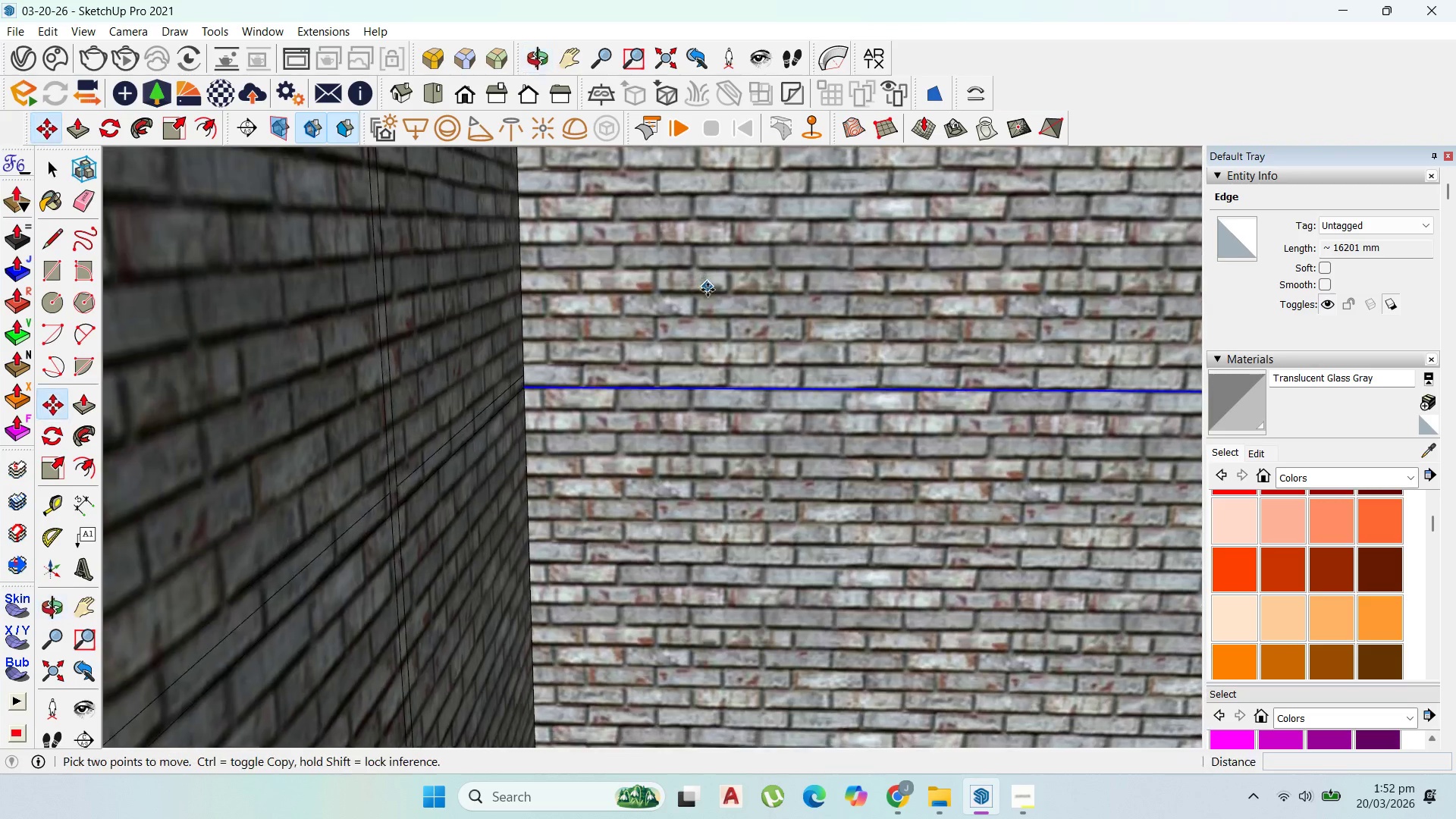 
key(Control+ControlLeft)
 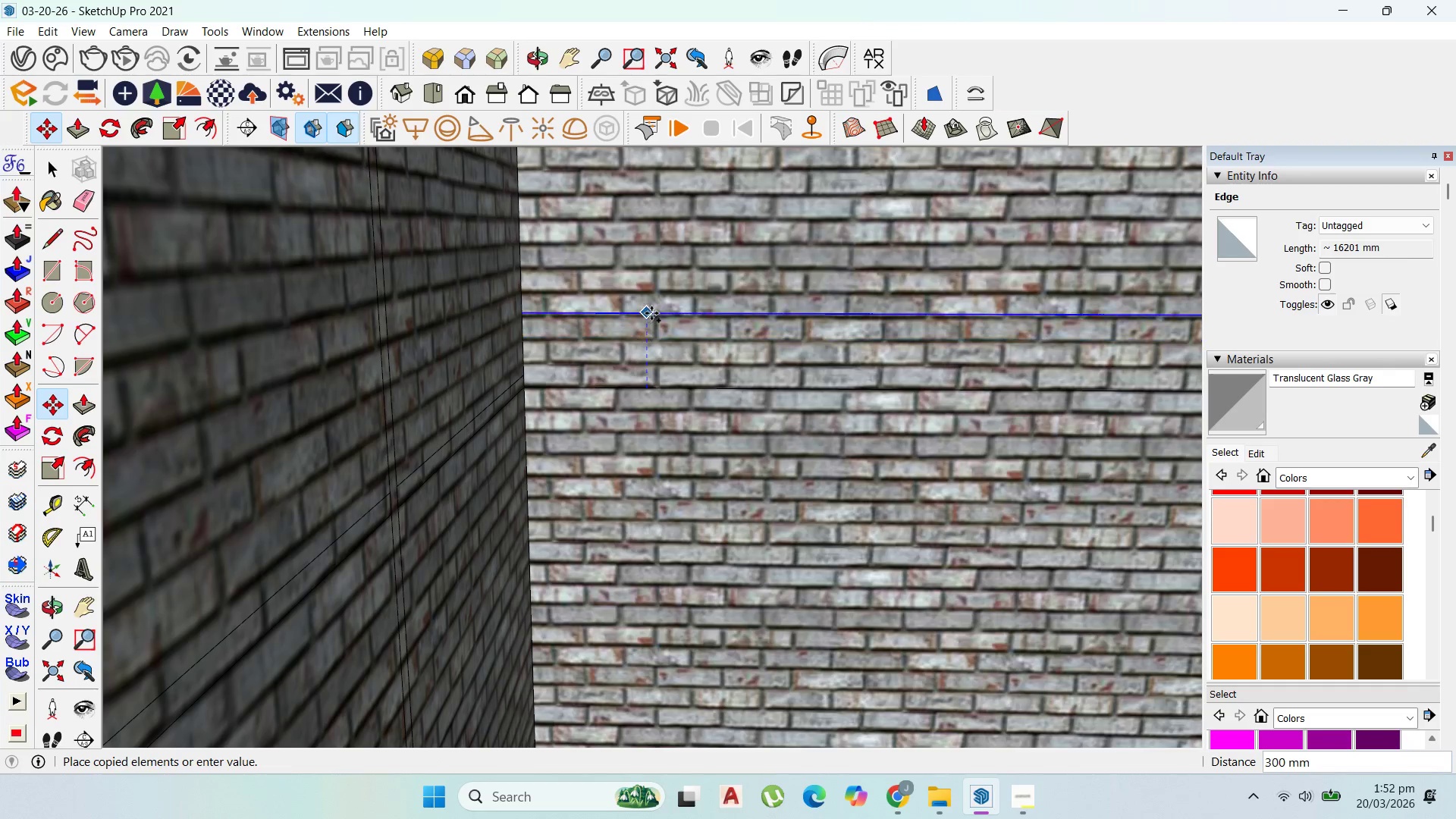 
hold_key(key=ShiftLeft, duration=1.34)
left_click([526, 375])
 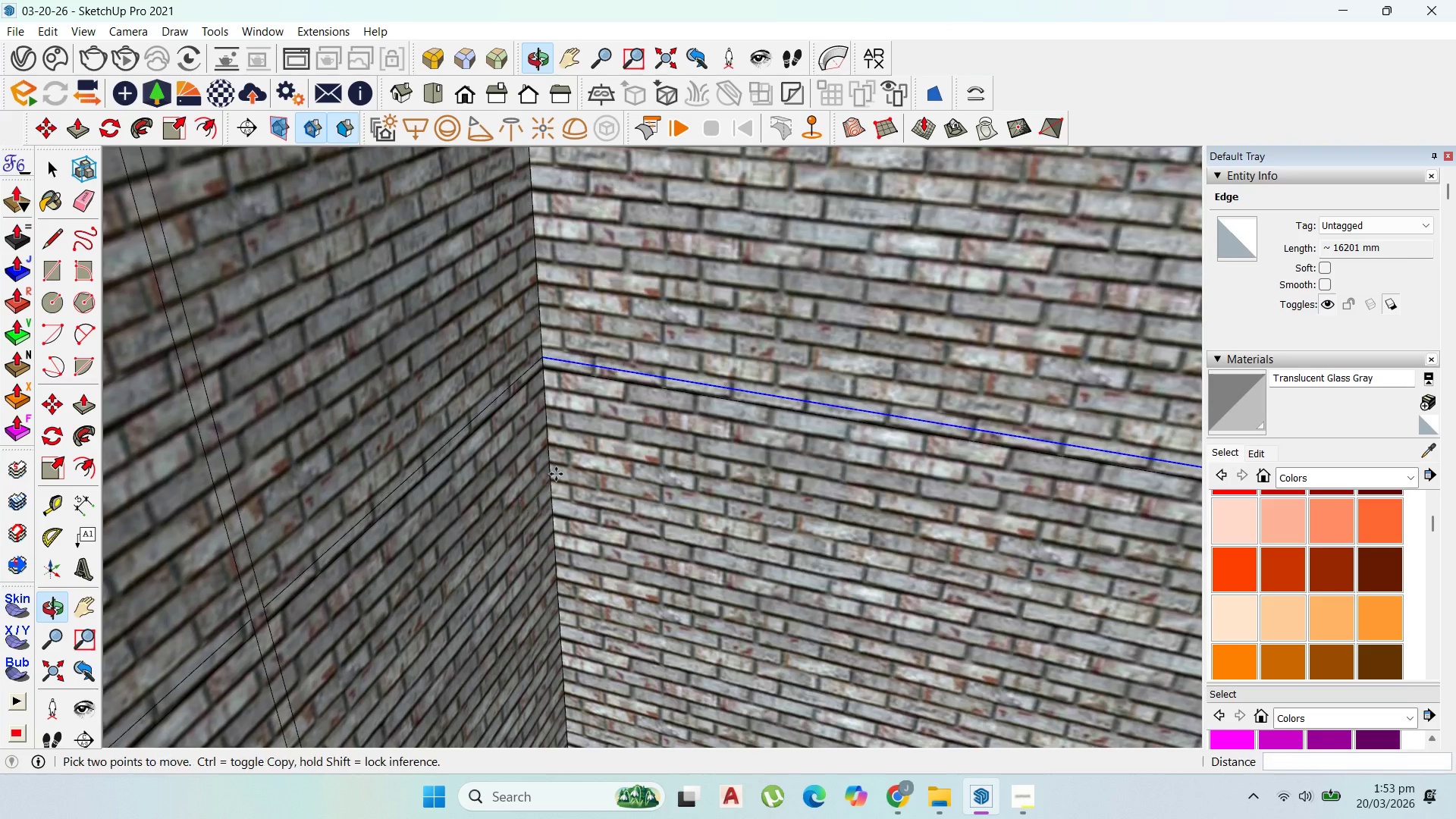 
key(Control+ControlLeft)
 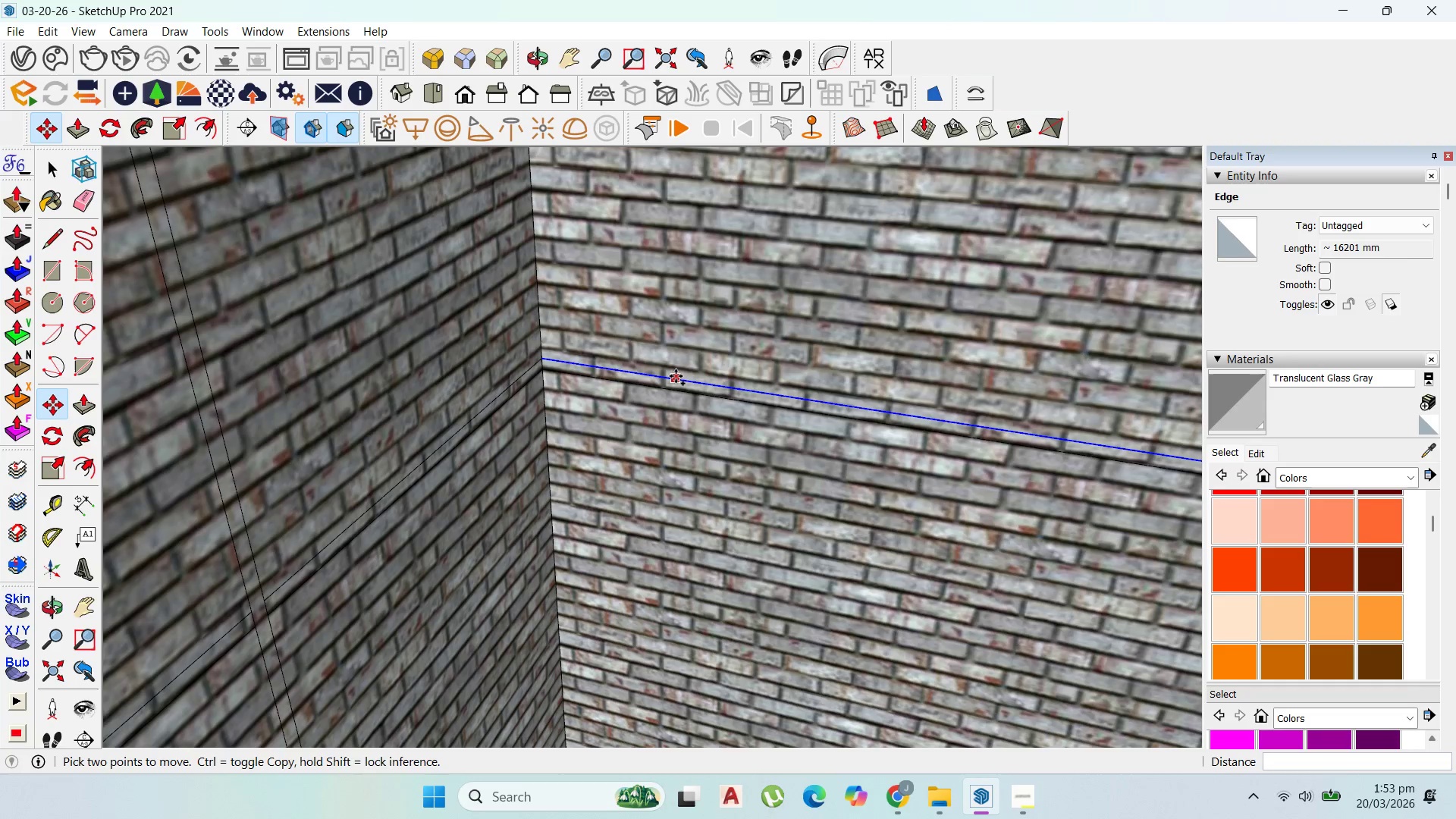 
left_click([676, 376])
 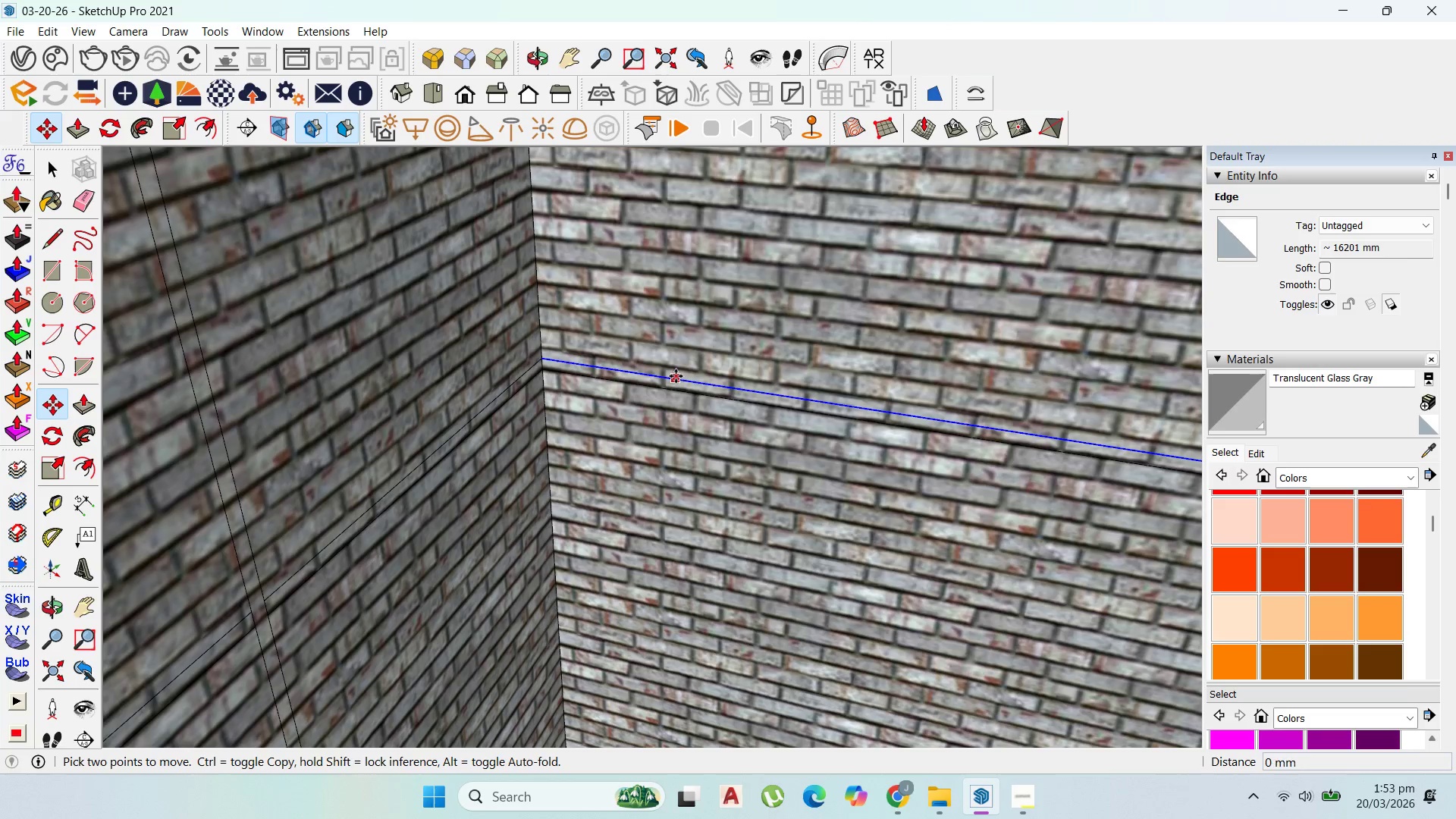 
key(Control+ControlLeft)
 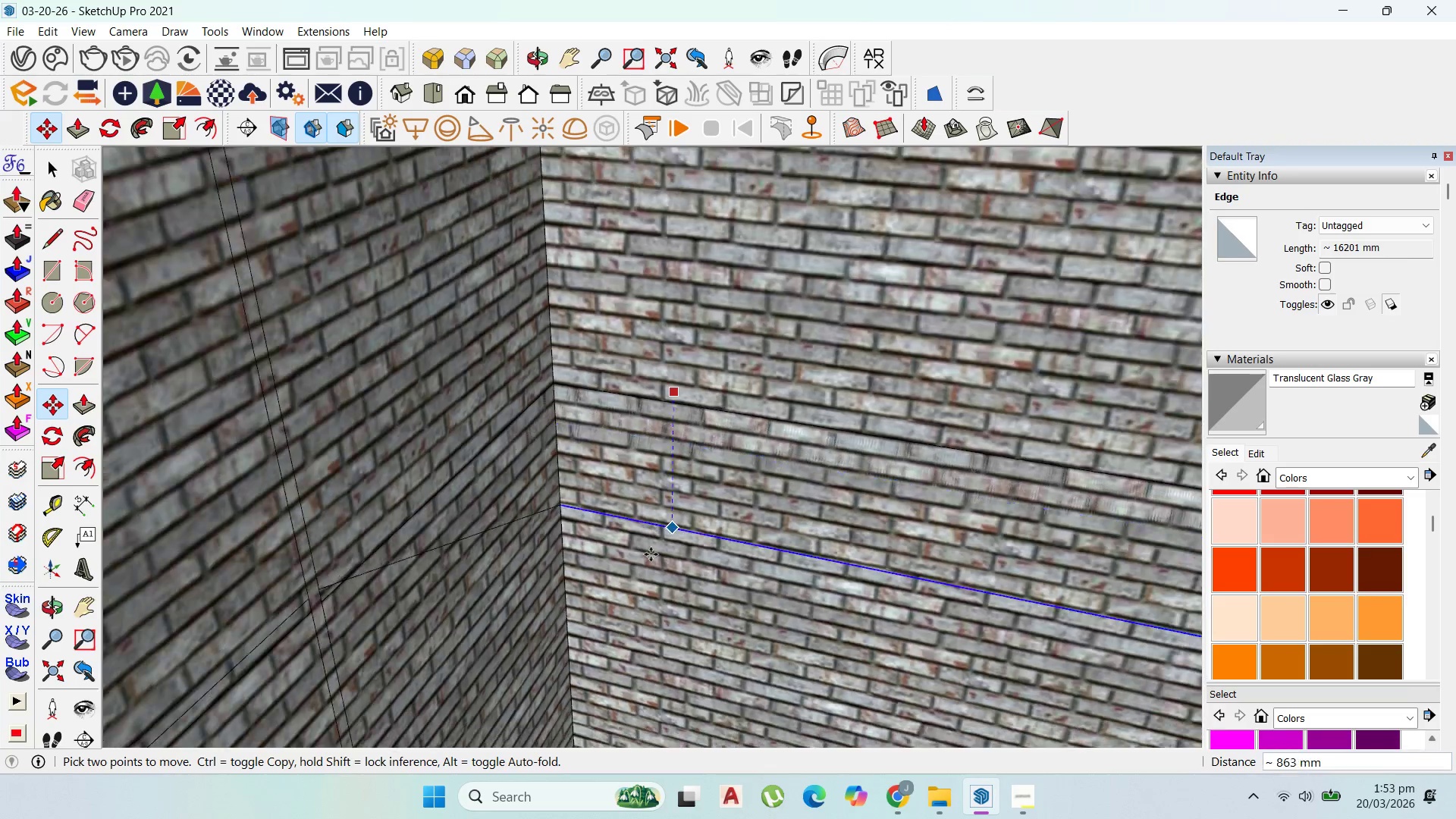 
scroll: coordinate [651, 554], scroll_direction: down, amount: 6.0
 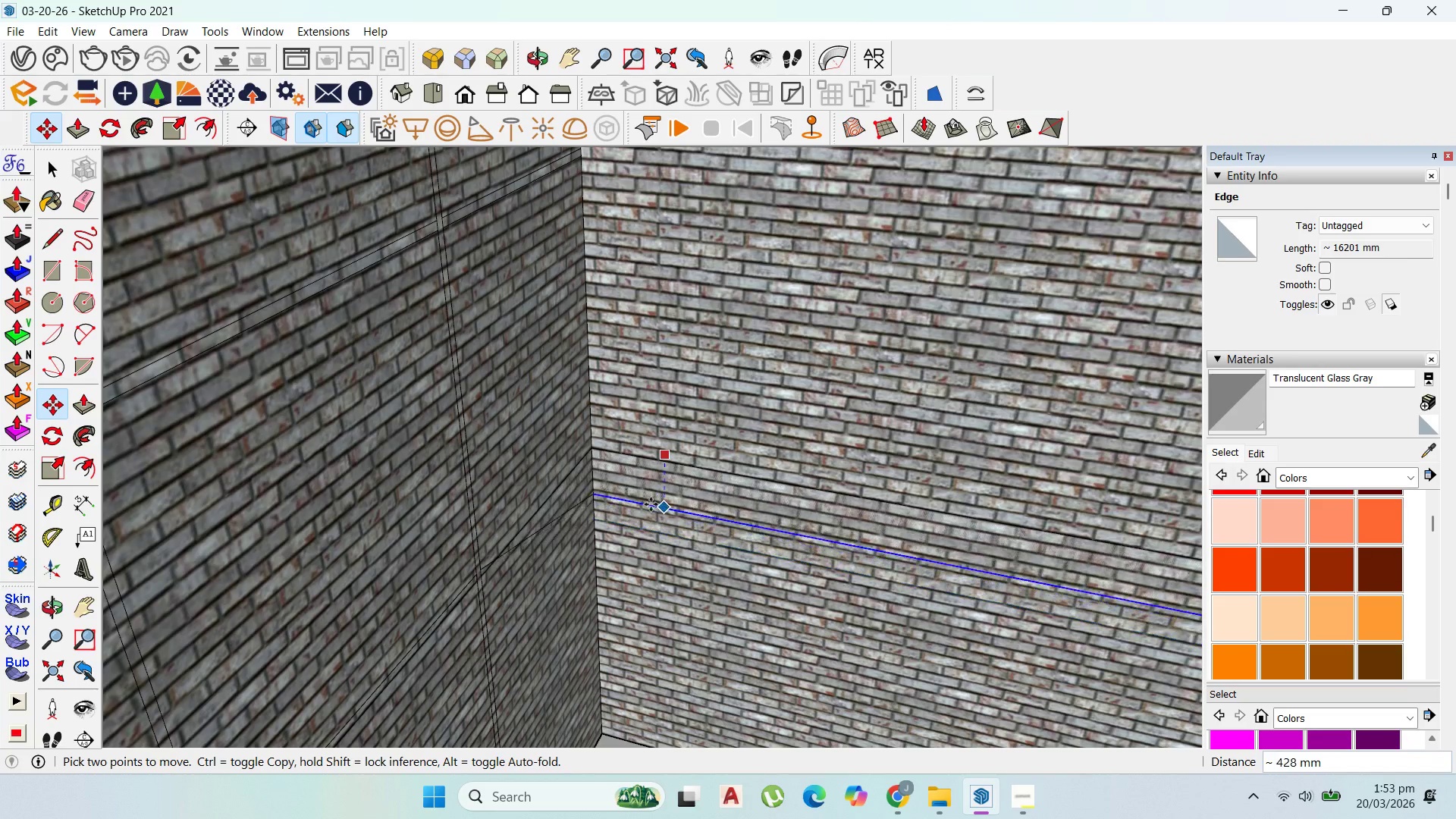 
key(Control+ControlLeft)
 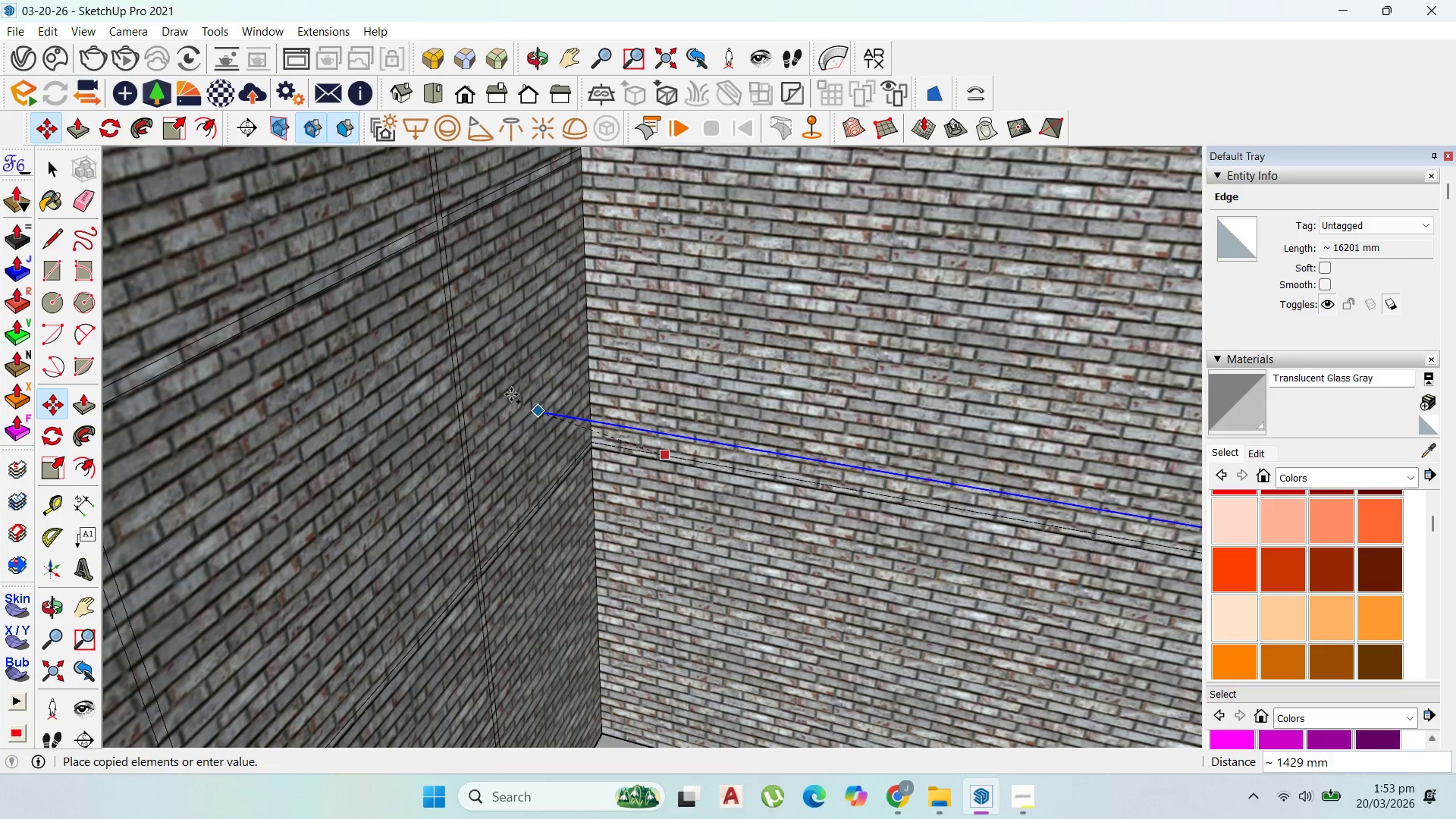 
key(Escape)
 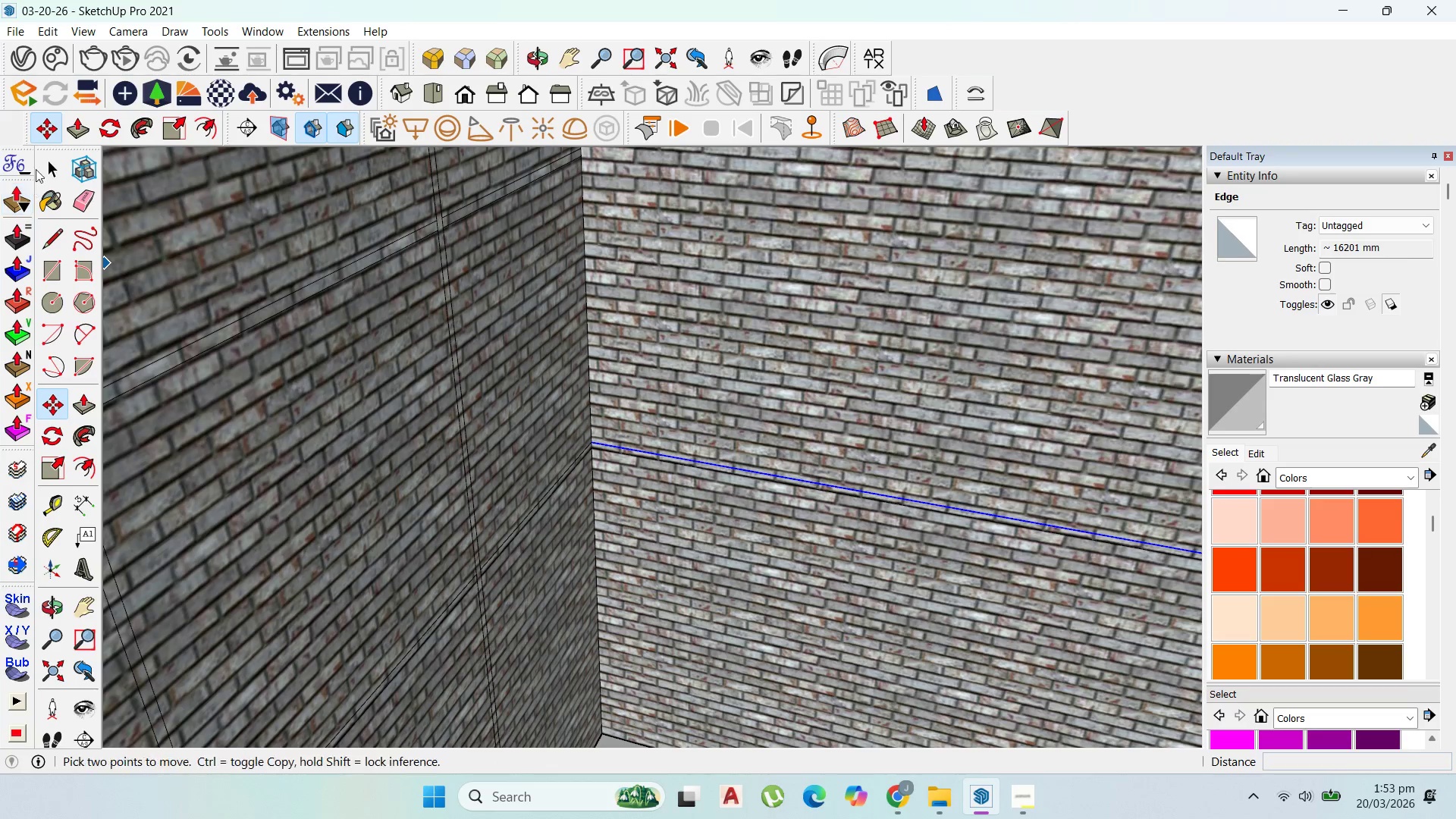 
left_click_drag(start_coordinate=[38, 168], to_coordinate=[42, 168])
 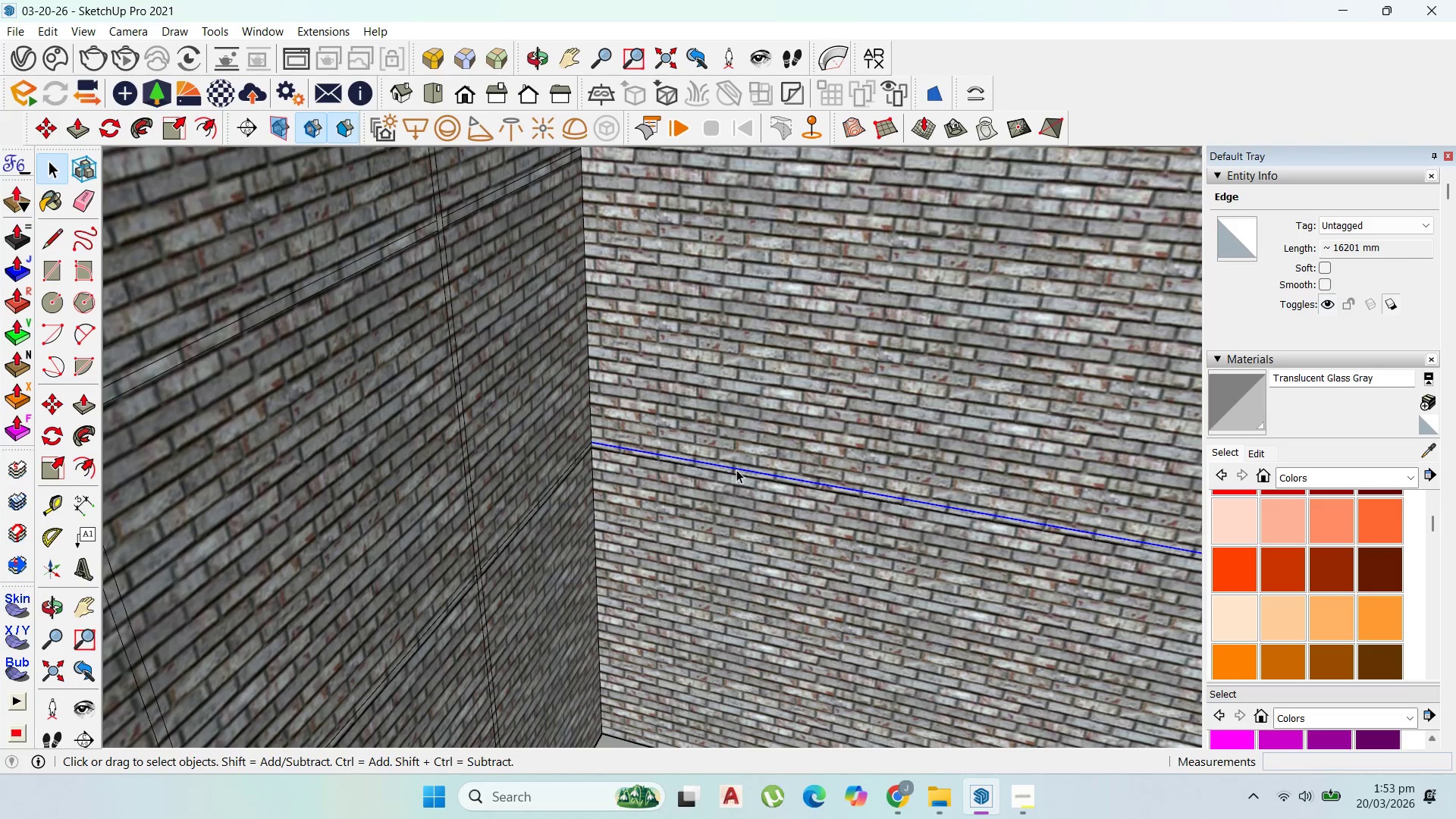 
left_click([737, 469])
 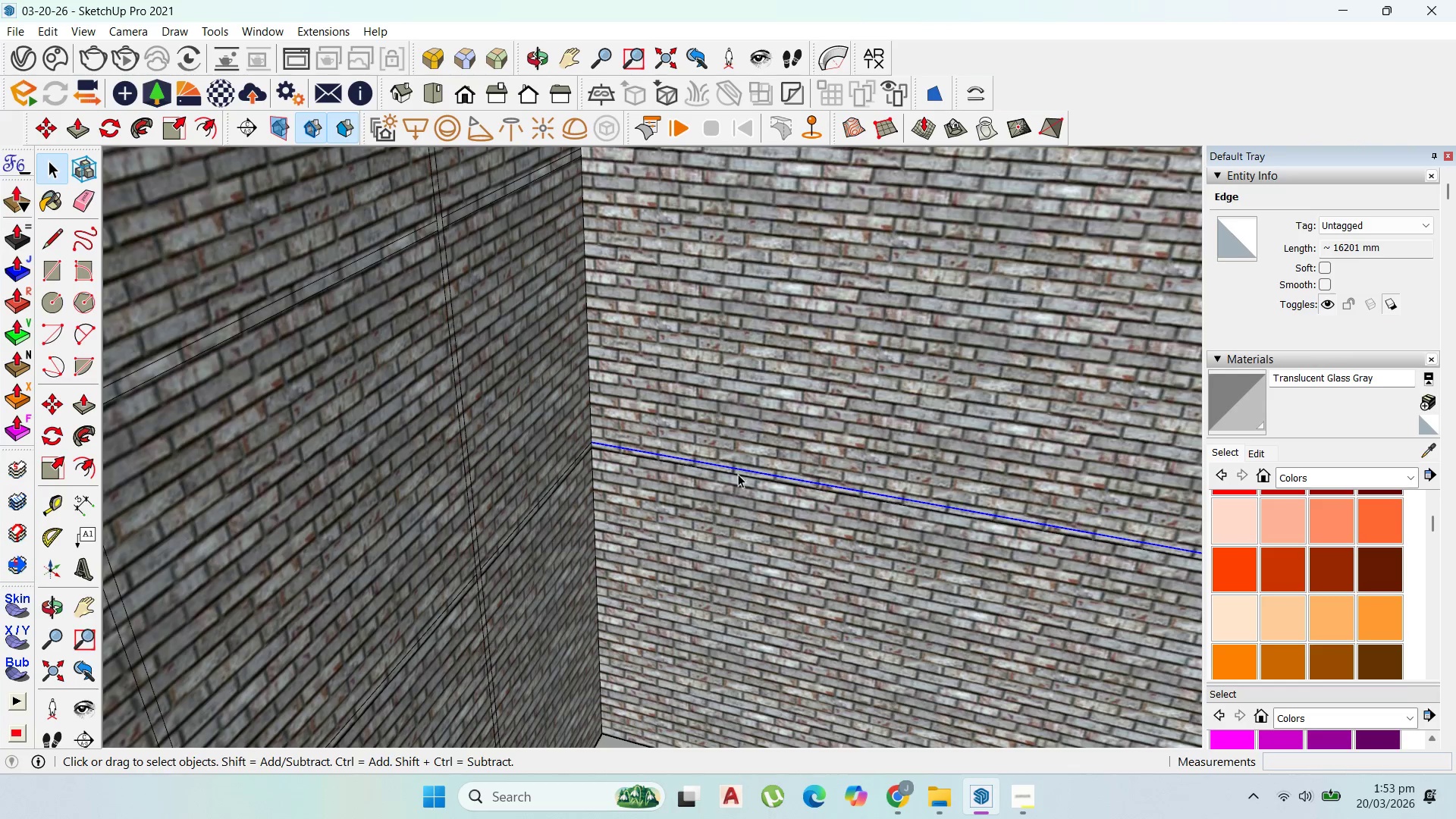 
left_click([739, 475])
 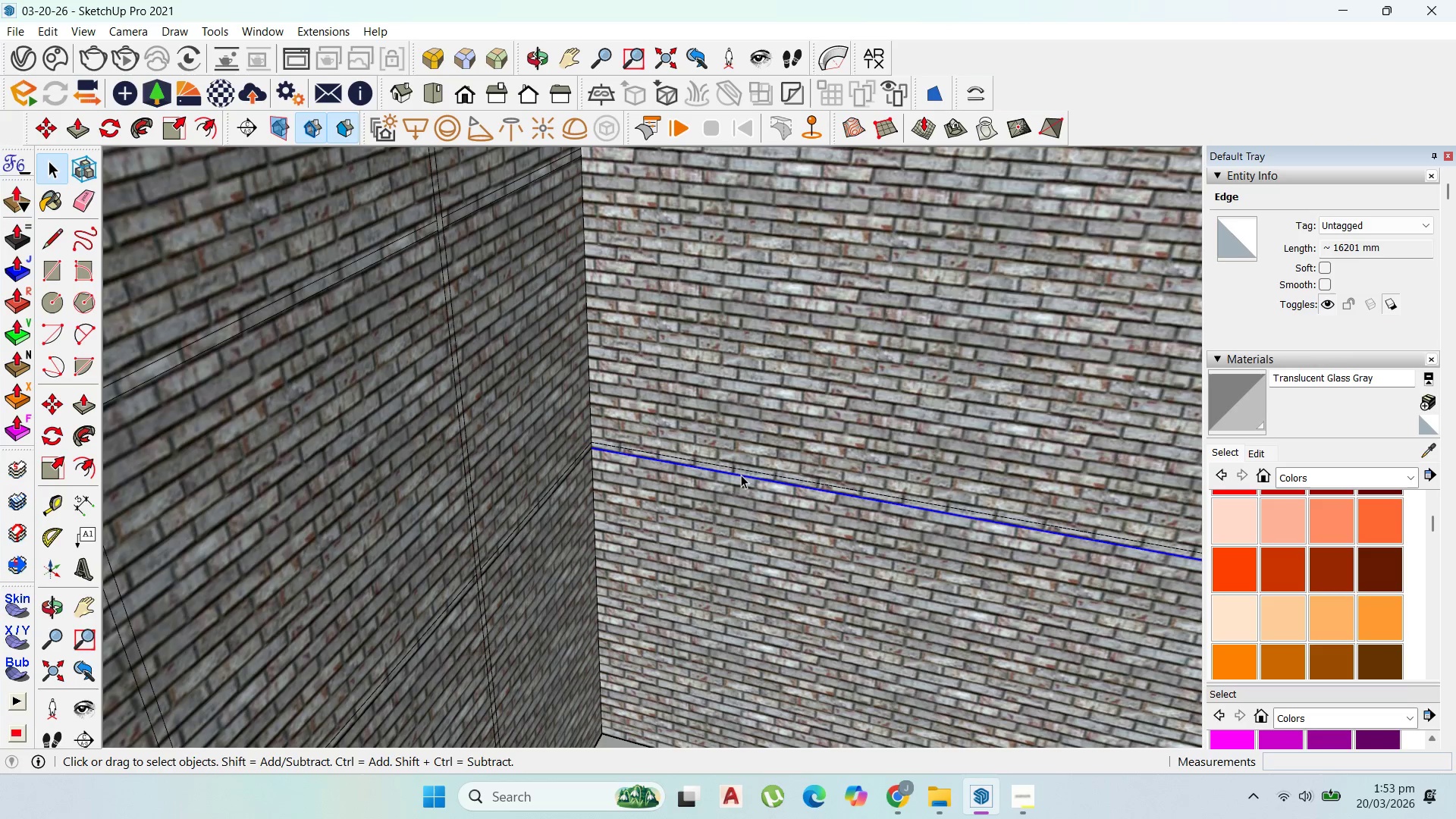 
hold_key(key=ShiftLeft, duration=0.75)
 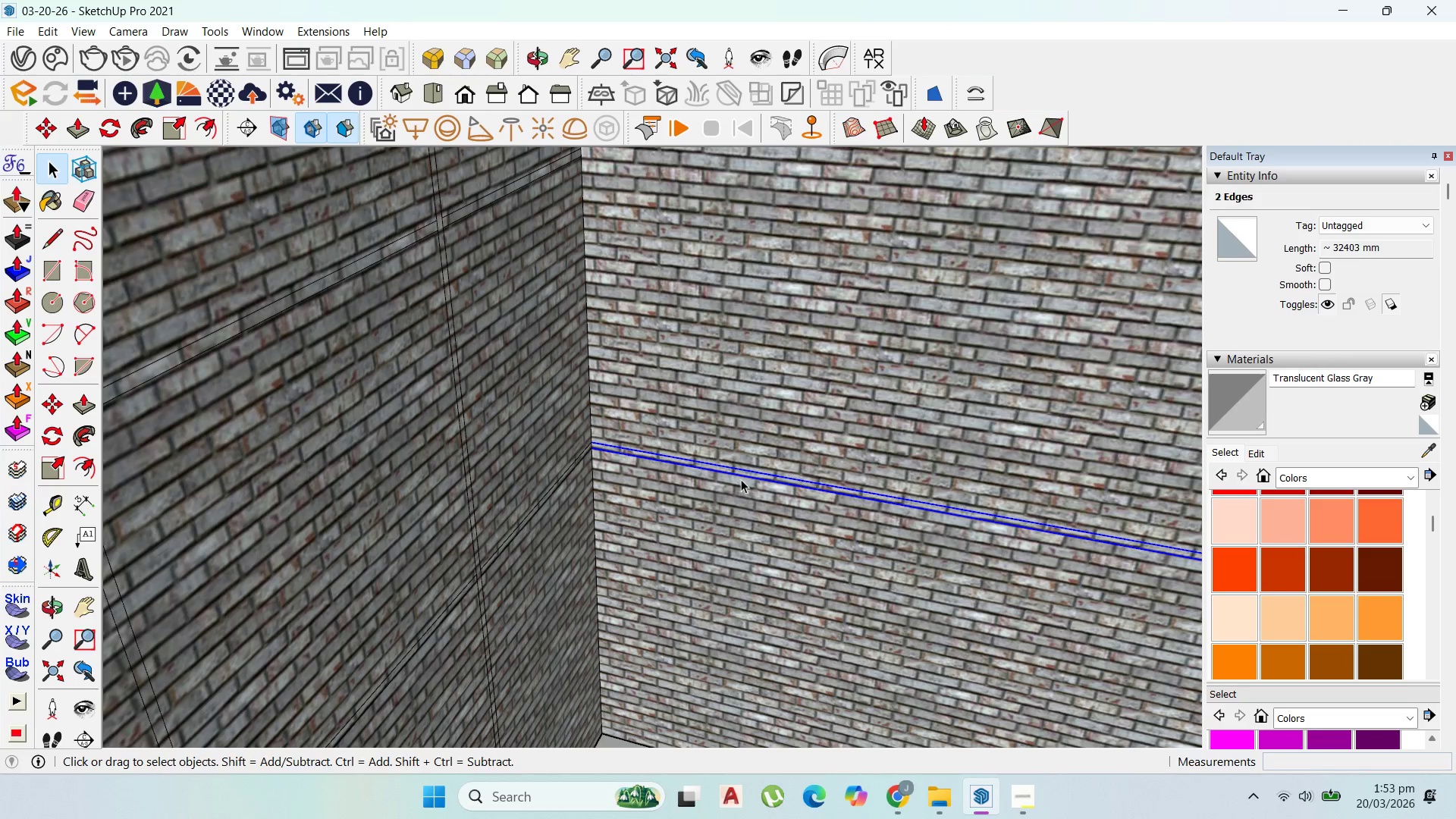 
key(M)
 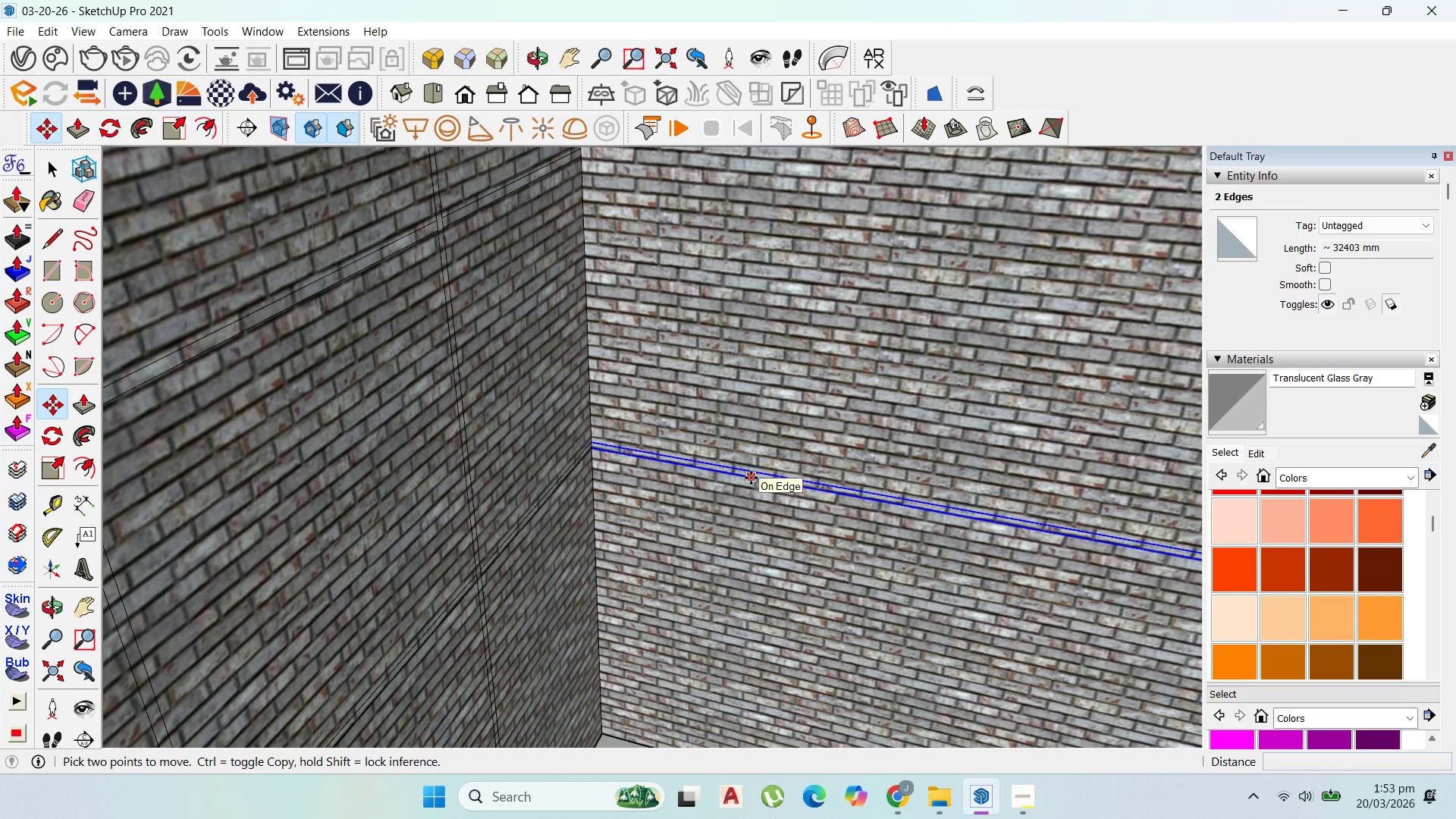 
left_click([751, 478])
 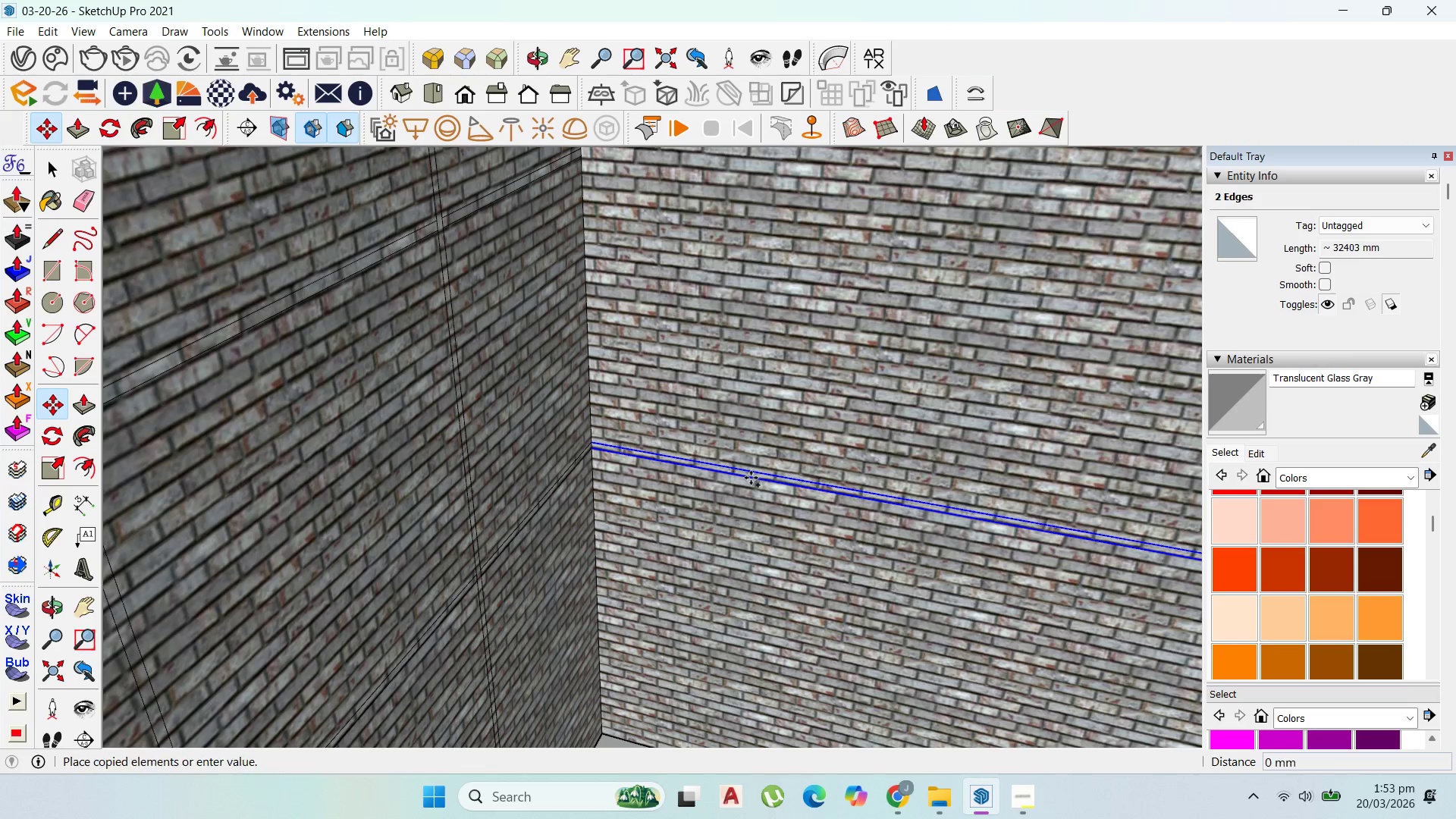 
key(Control+ControlLeft)
 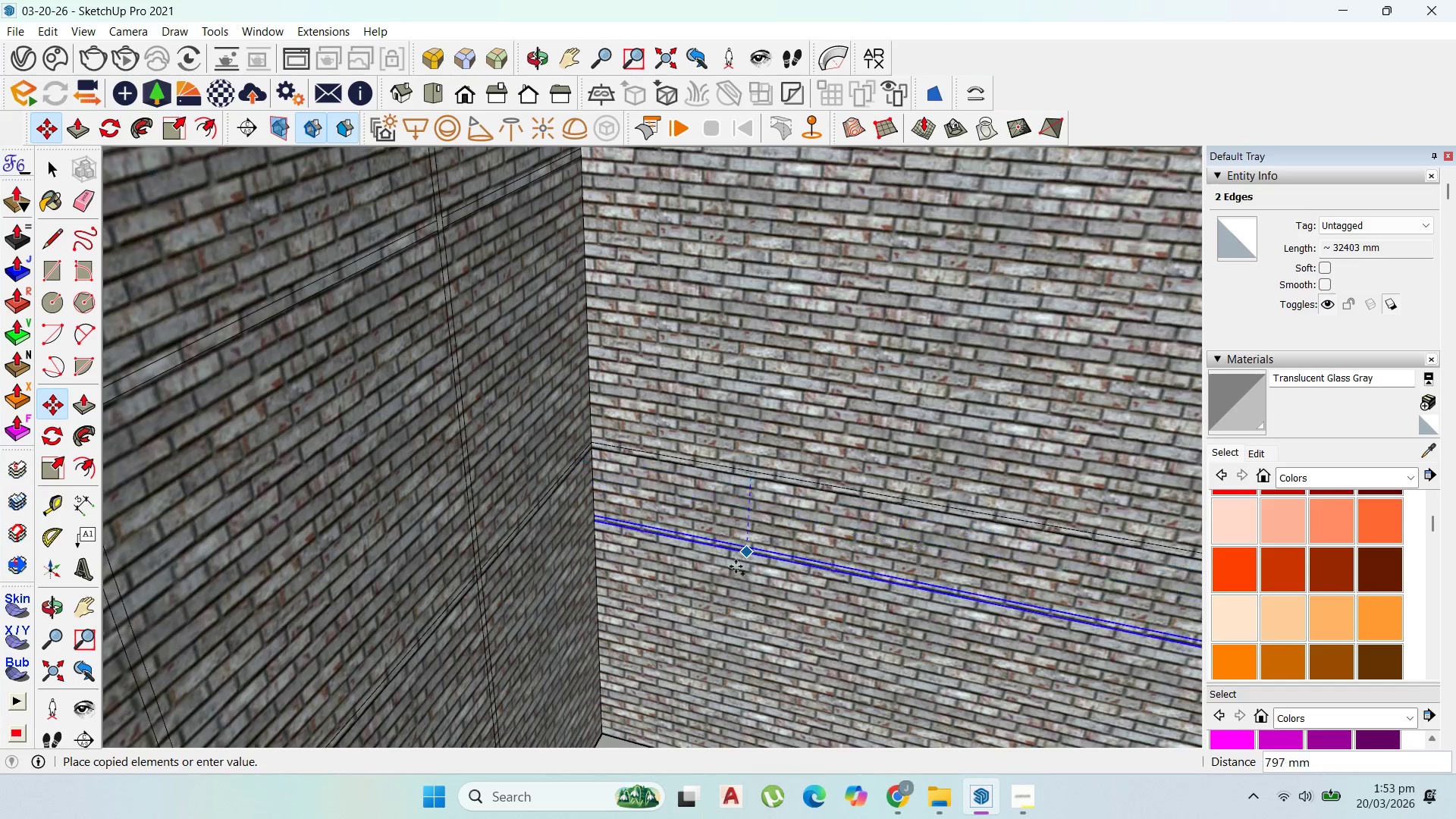 
scroll: coordinate [734, 567], scroll_direction: down, amount: 6.0
 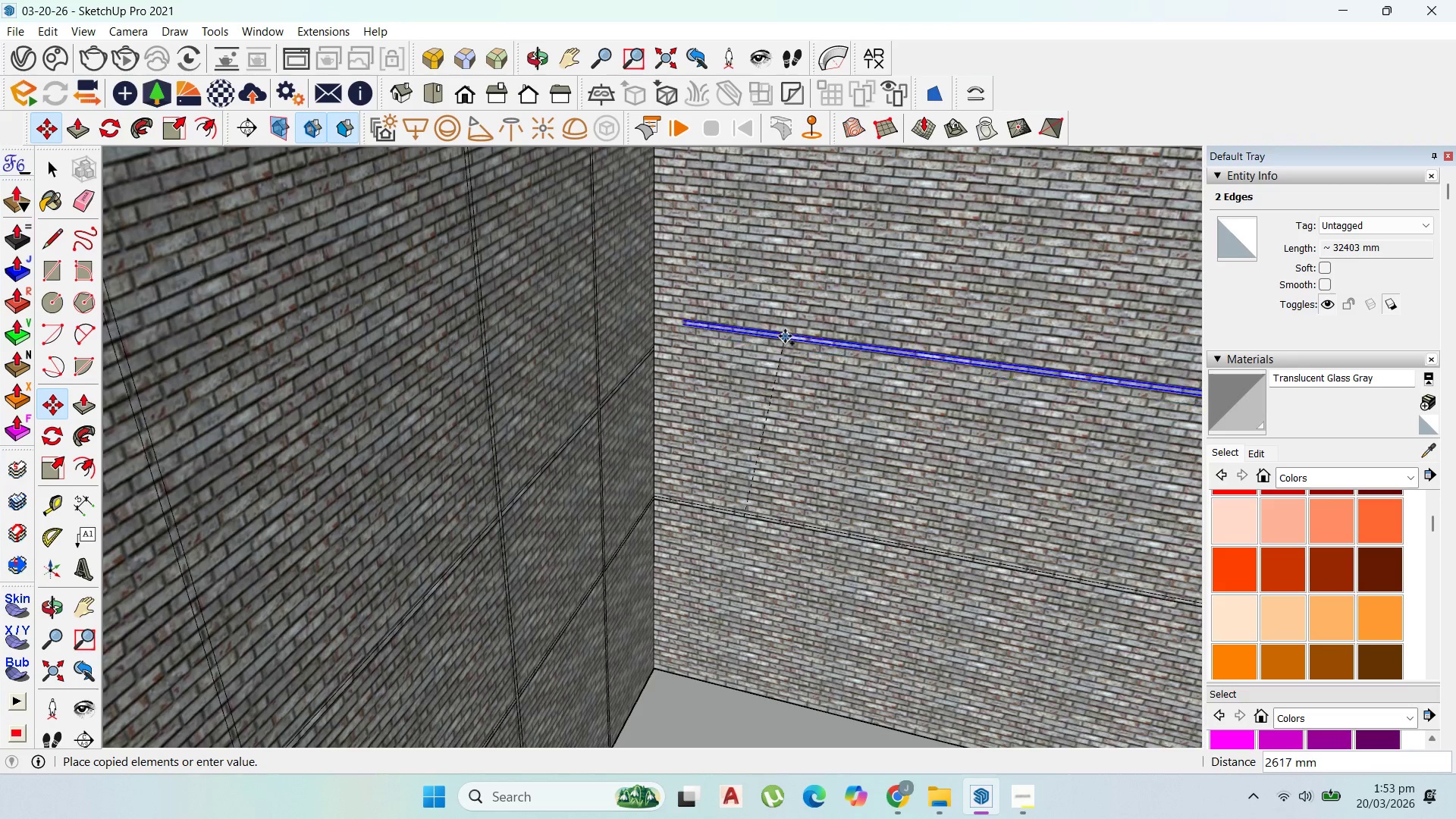 
key(Shift+ShiftLeft)
 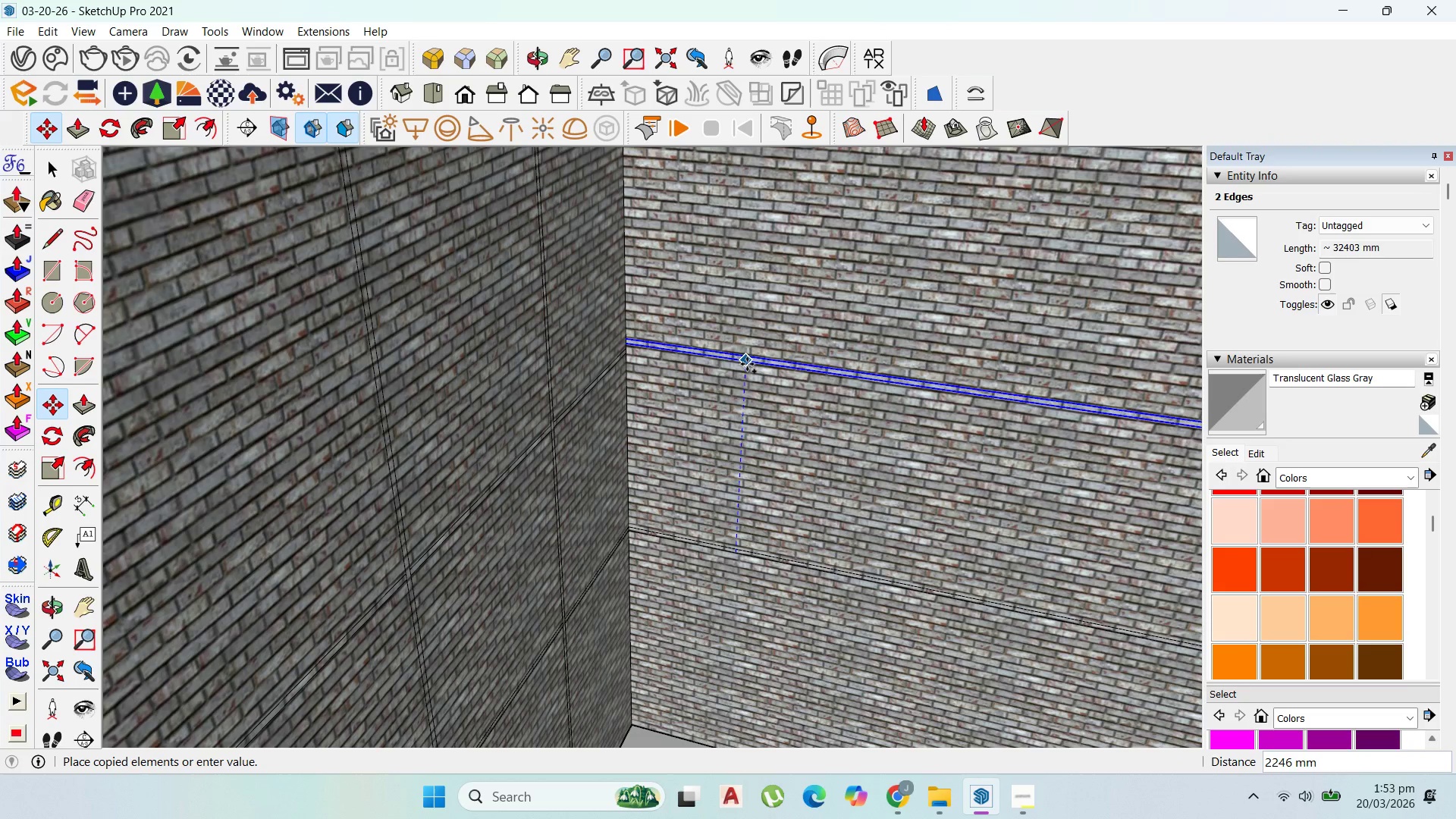 
scroll: coordinate [785, 336], scroll_direction: up, amount: 2.0
 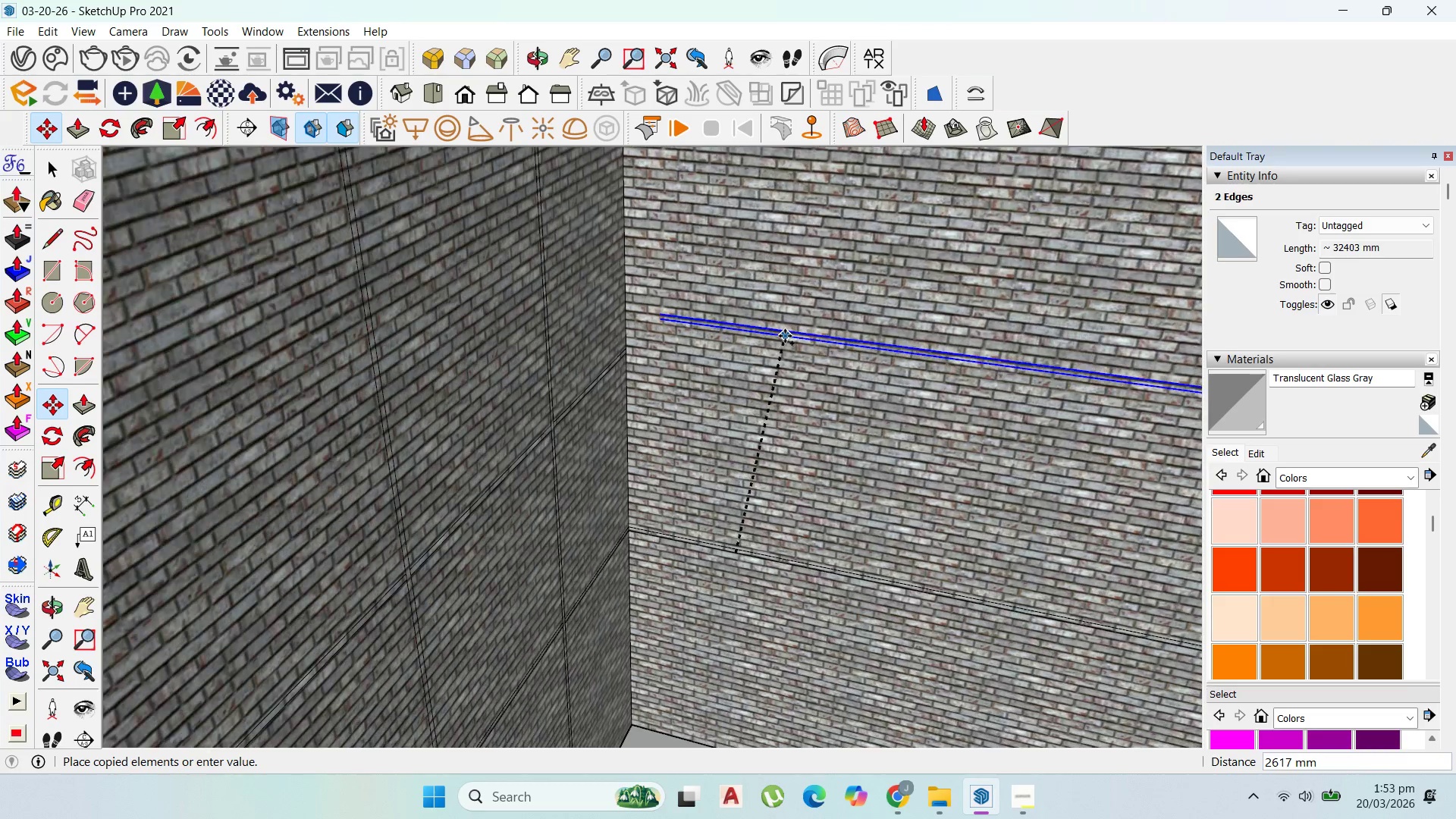 
hold_key(key=ShiftLeft, duration=1.51)
scroll: coordinate [633, 372], scroll_direction: up, amount: 4.0
 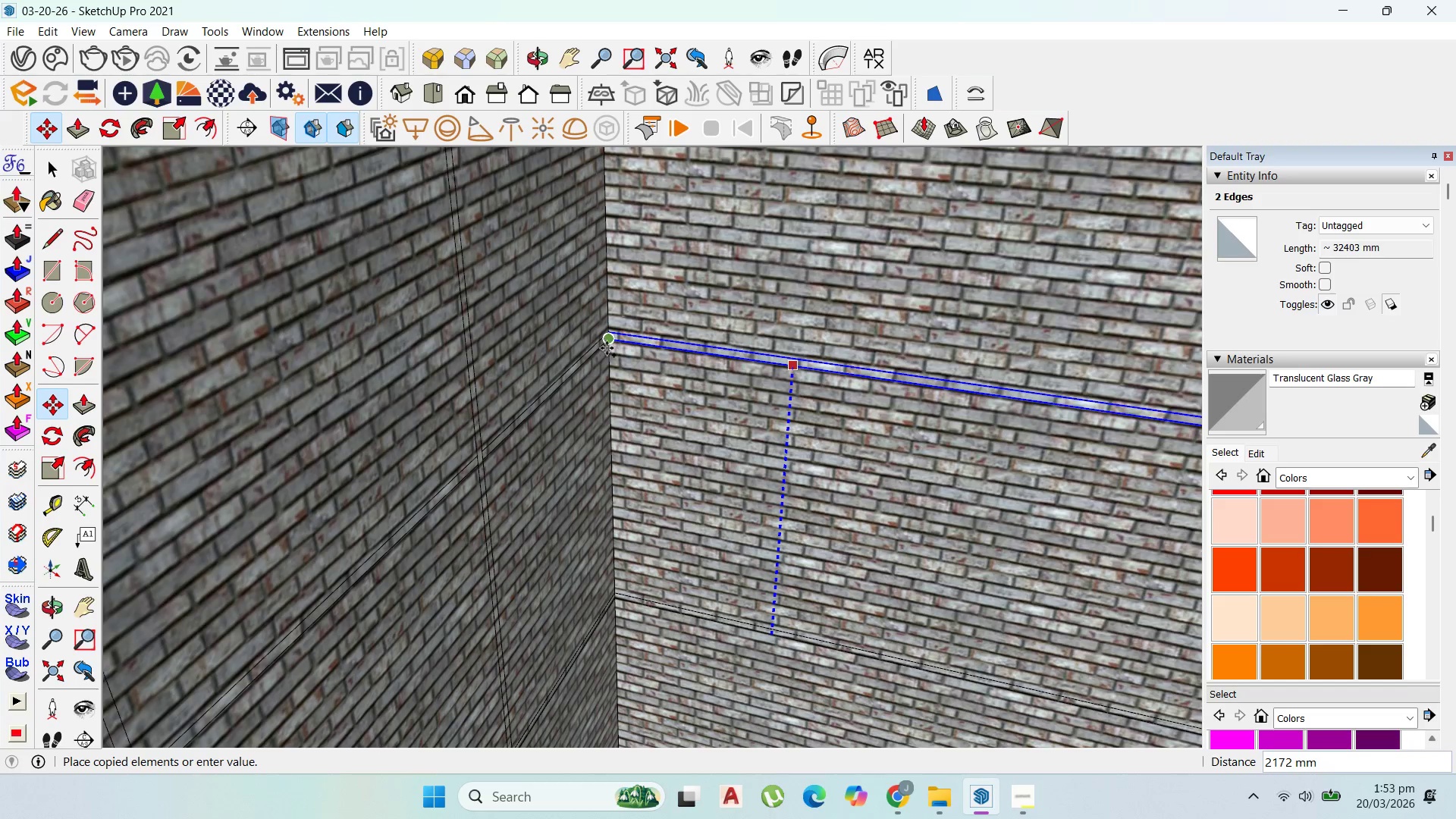 
hold_key(key=ShiftLeft, duration=0.64)
left_click([607, 347])
 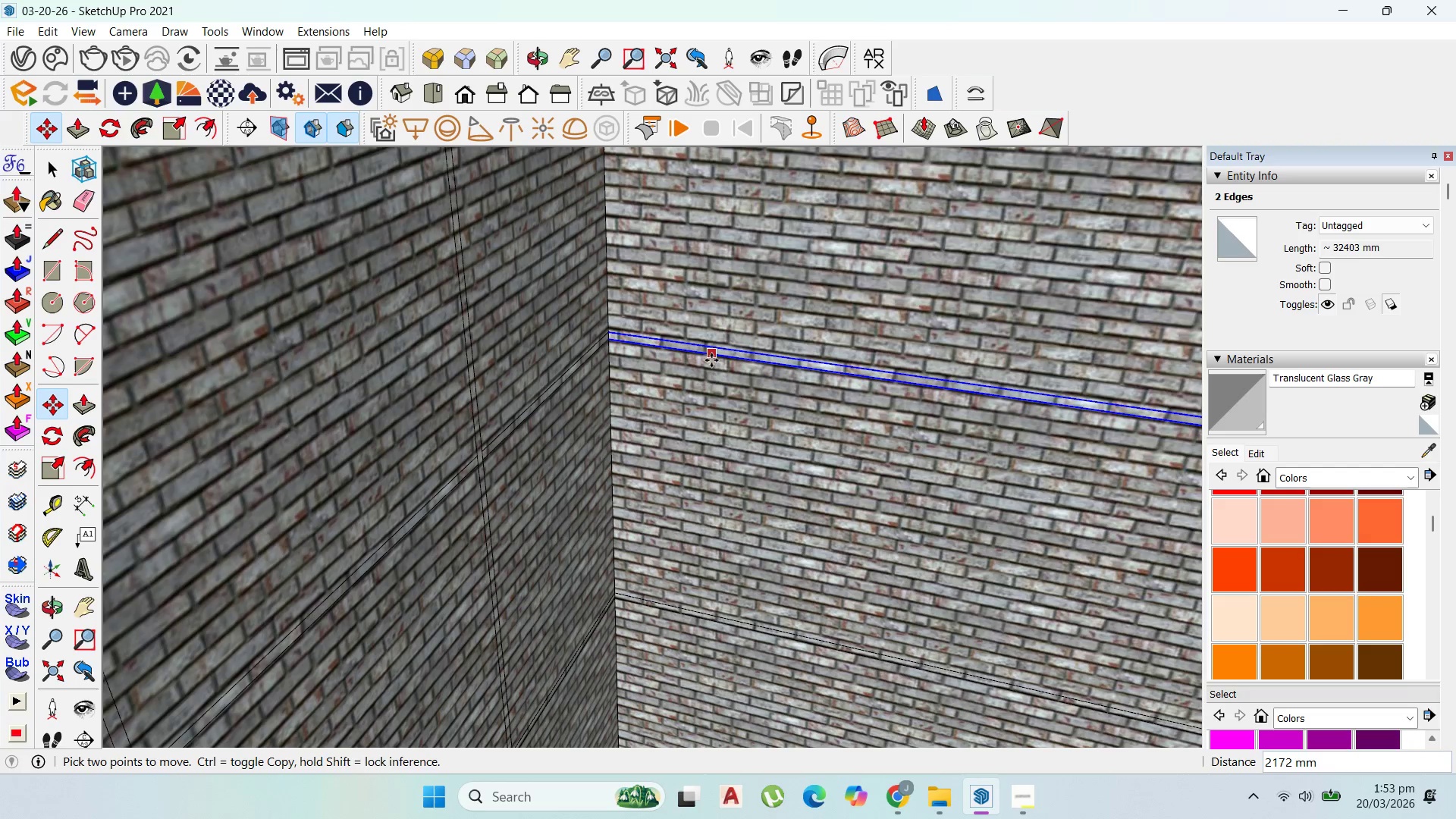 
left_click([713, 359])
 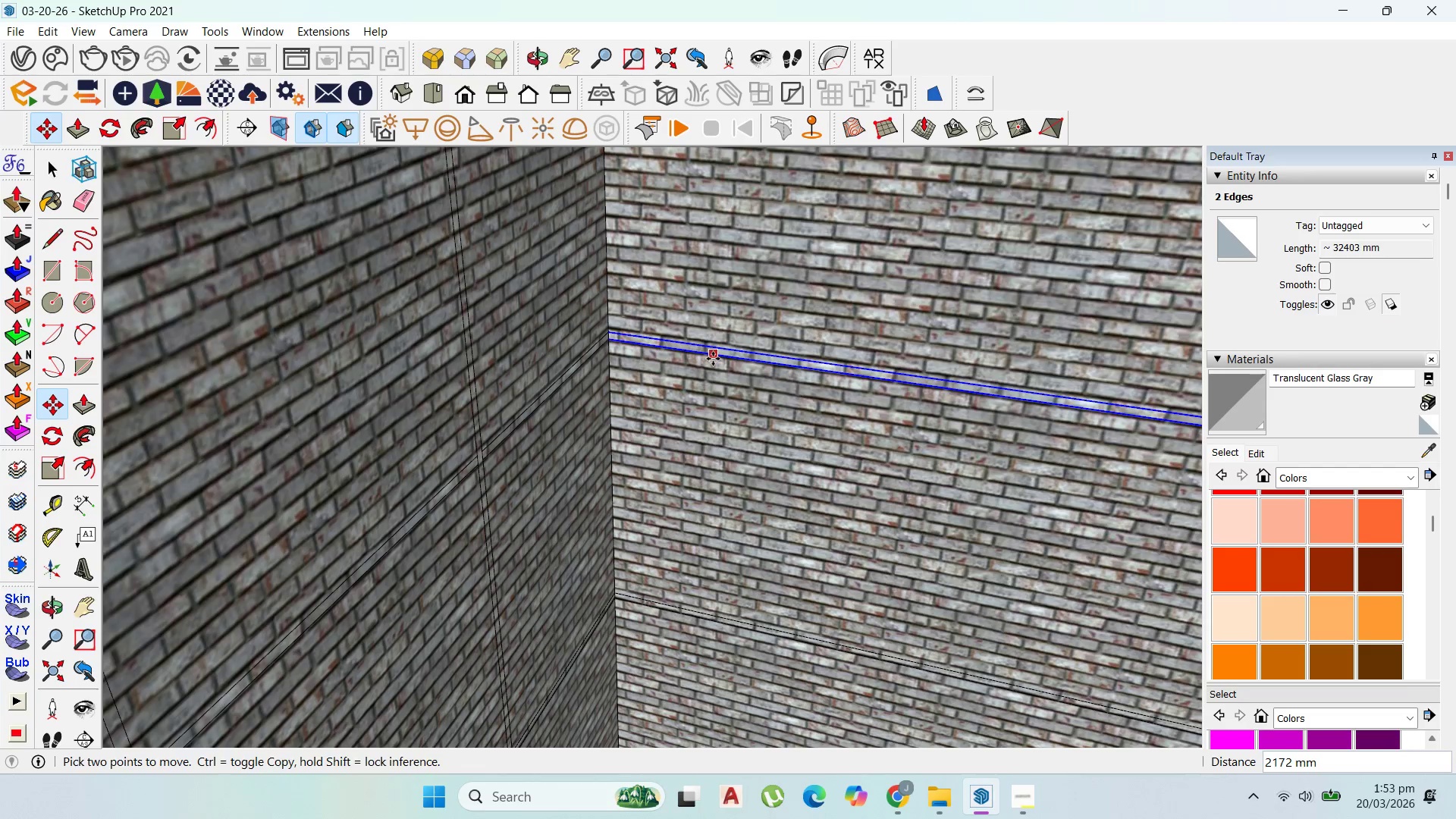 
key(Control+ControlLeft)
 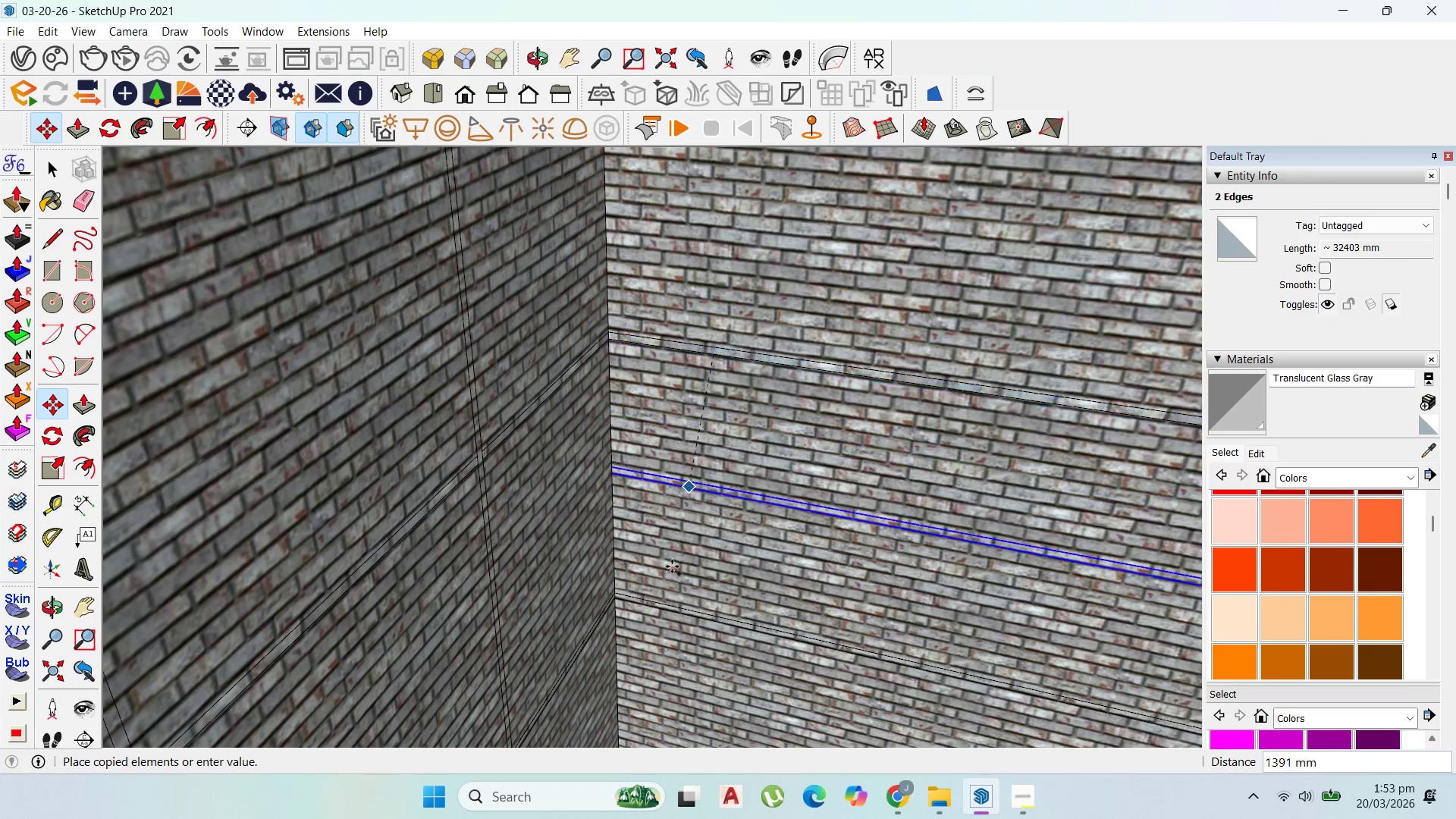 
scroll: coordinate [657, 630], scroll_direction: down, amount: 9.0
 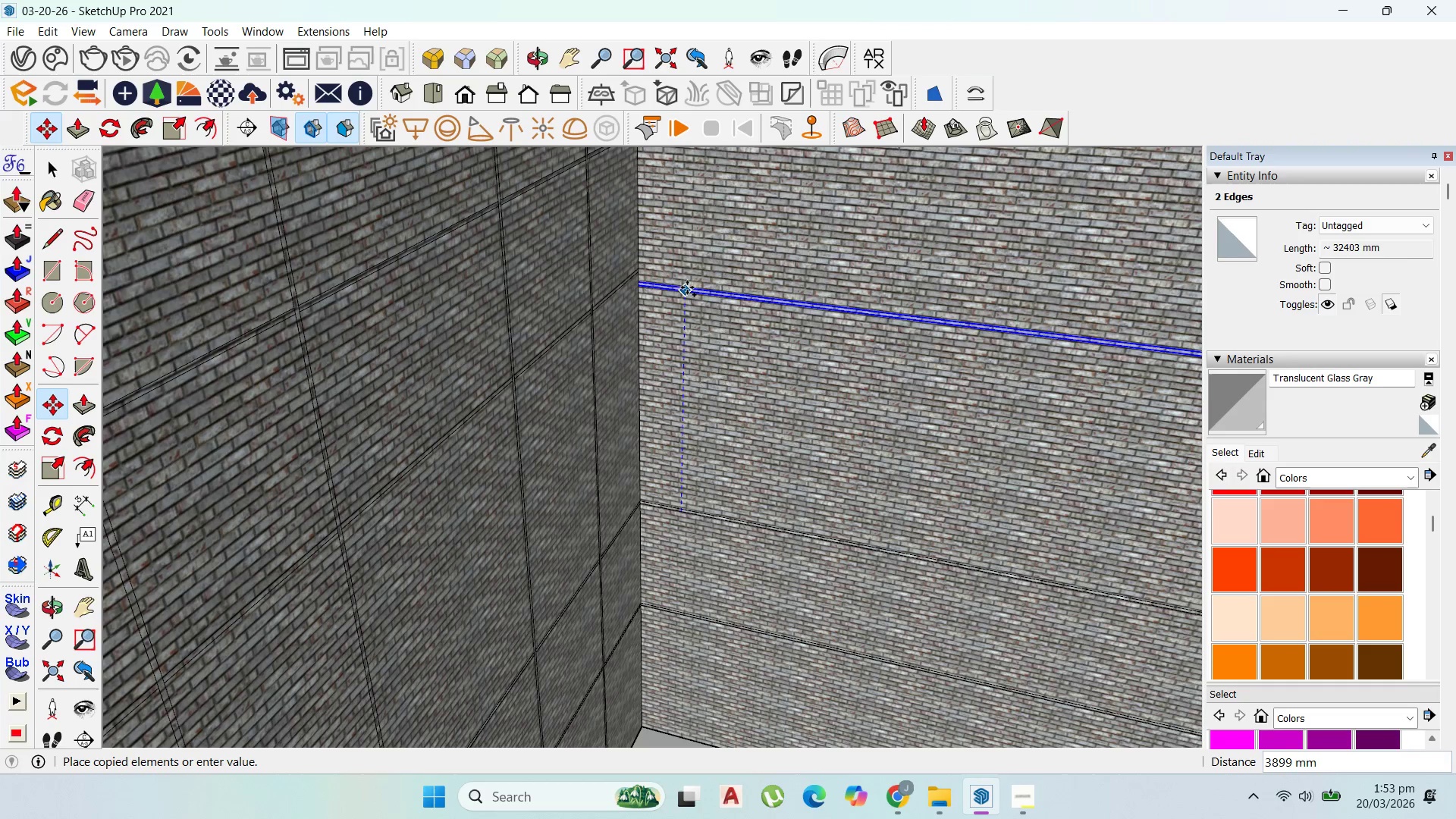 
hold_key(key=ShiftLeft, duration=1.51)
 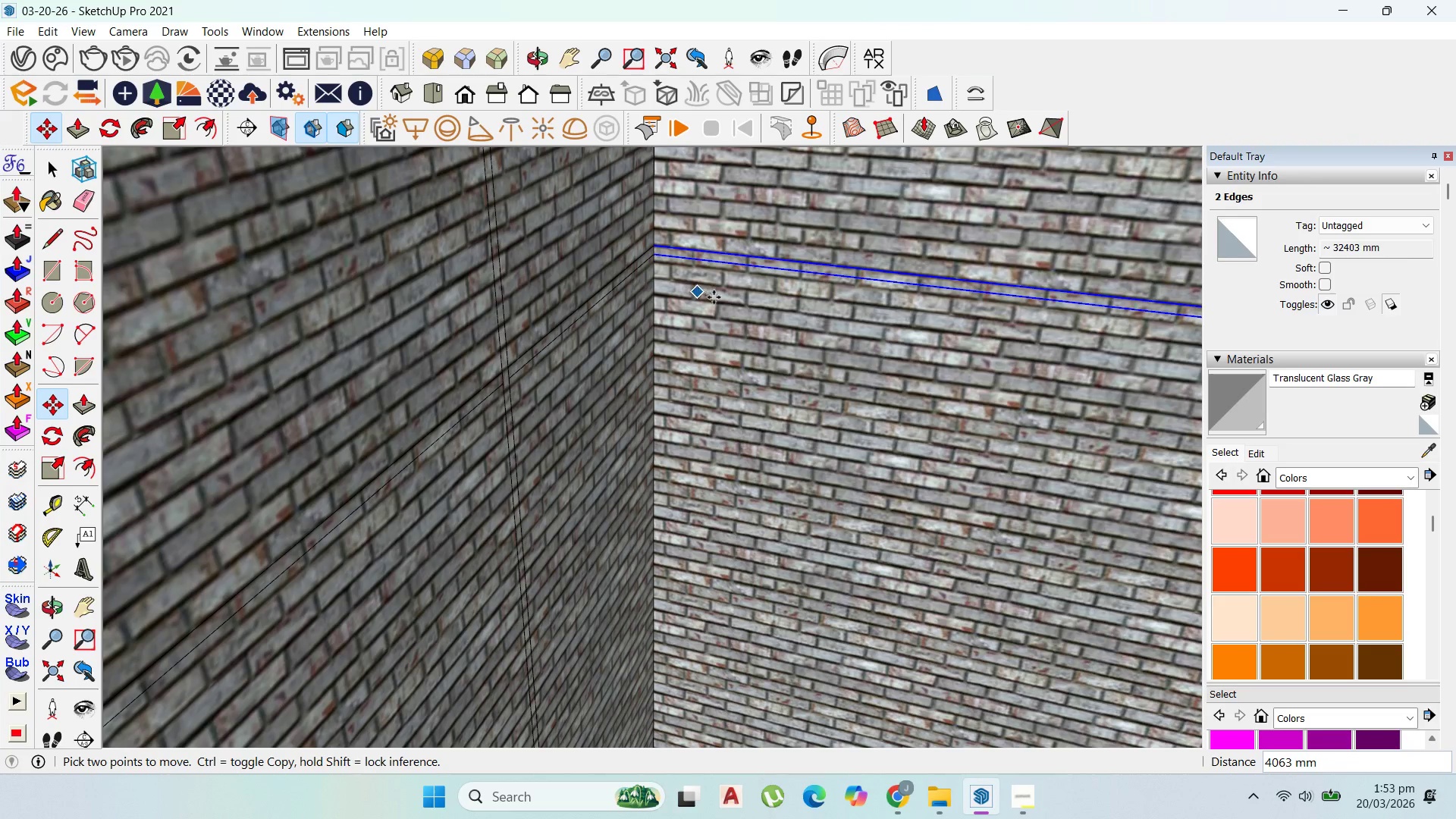 
hold_key(key=ShiftLeft, duration=0.59)
 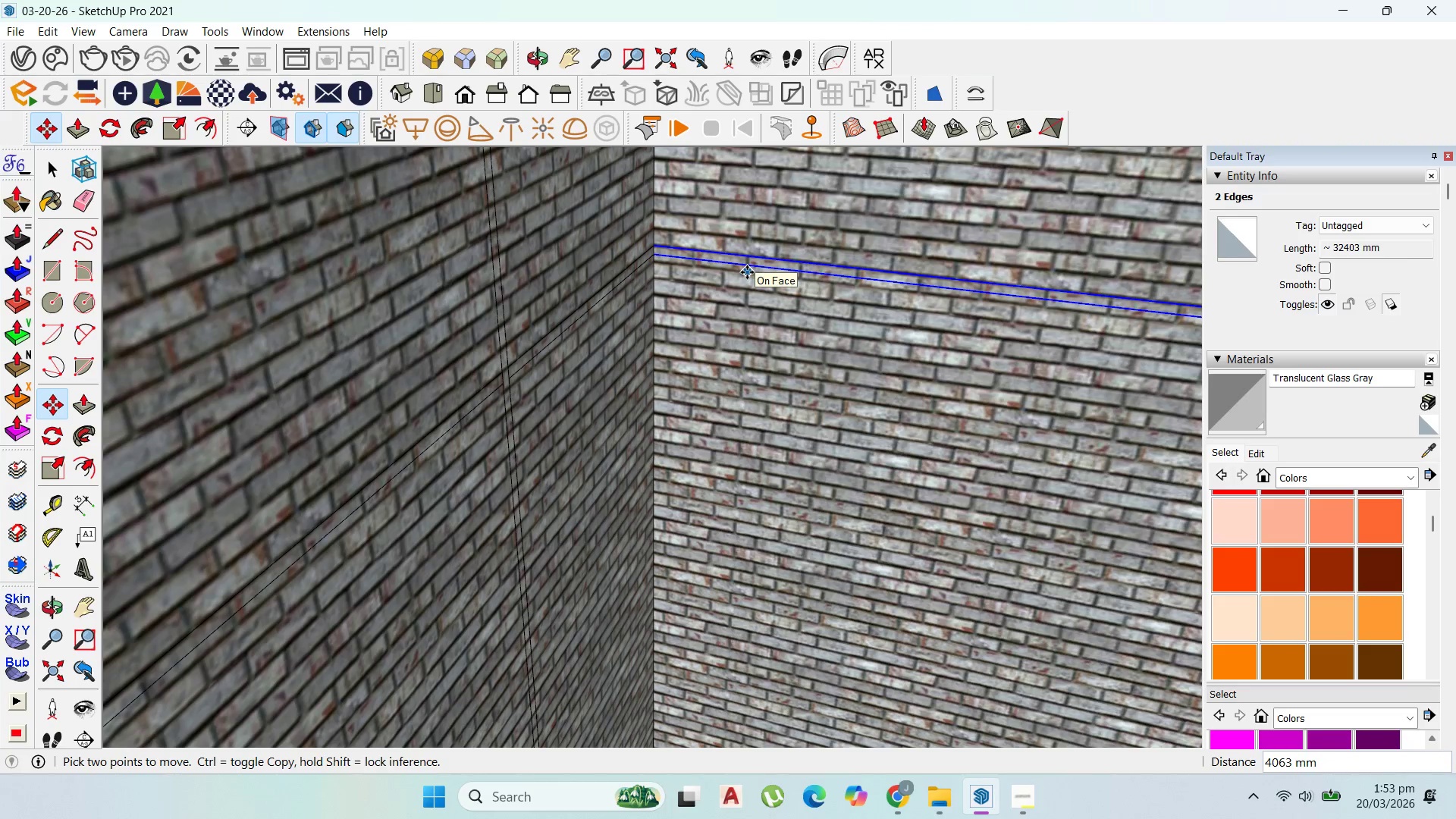 
scroll: coordinate [652, 282], scroll_direction: up, amount: 10.0
 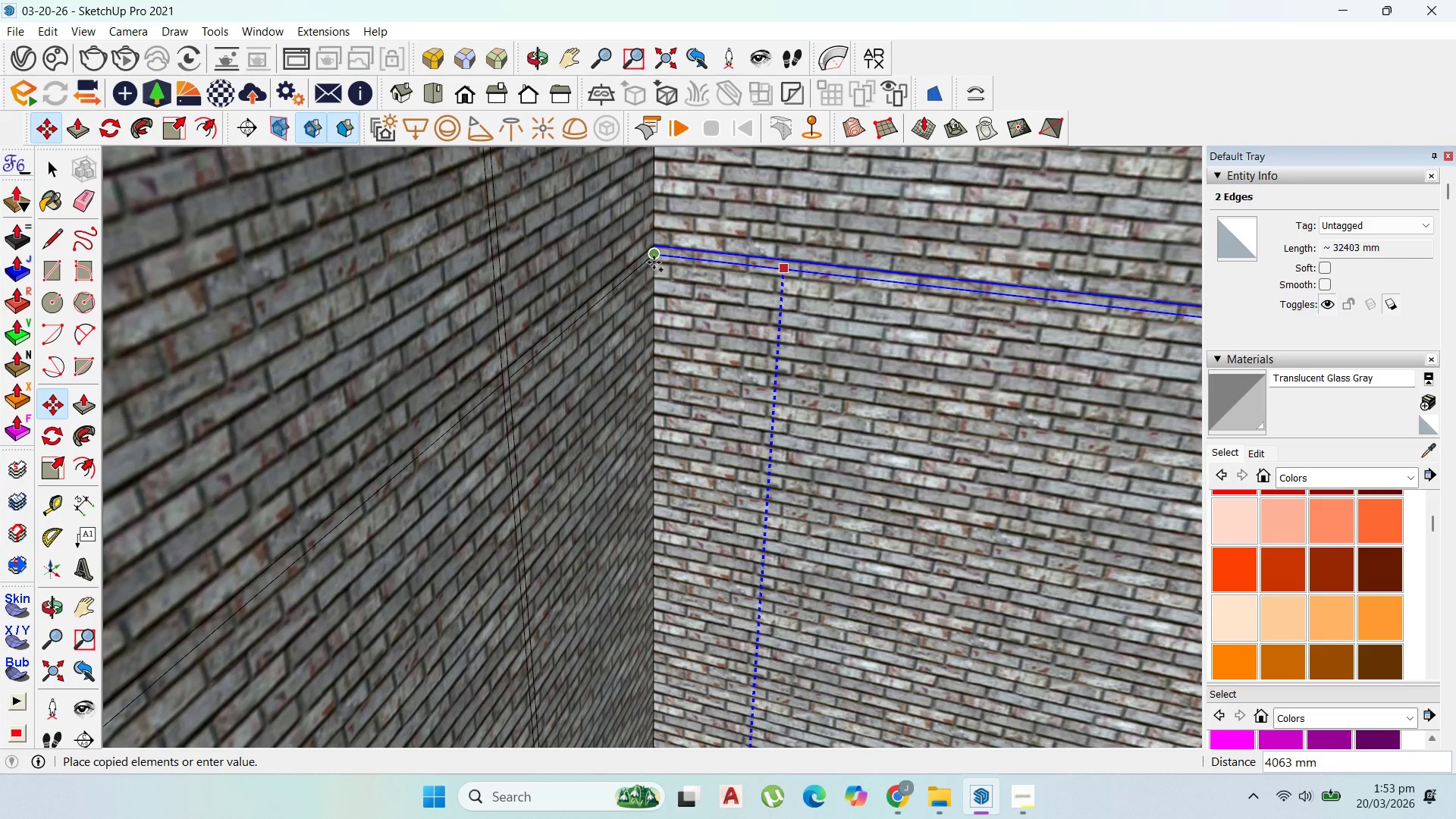 
left_click([748, 270])
 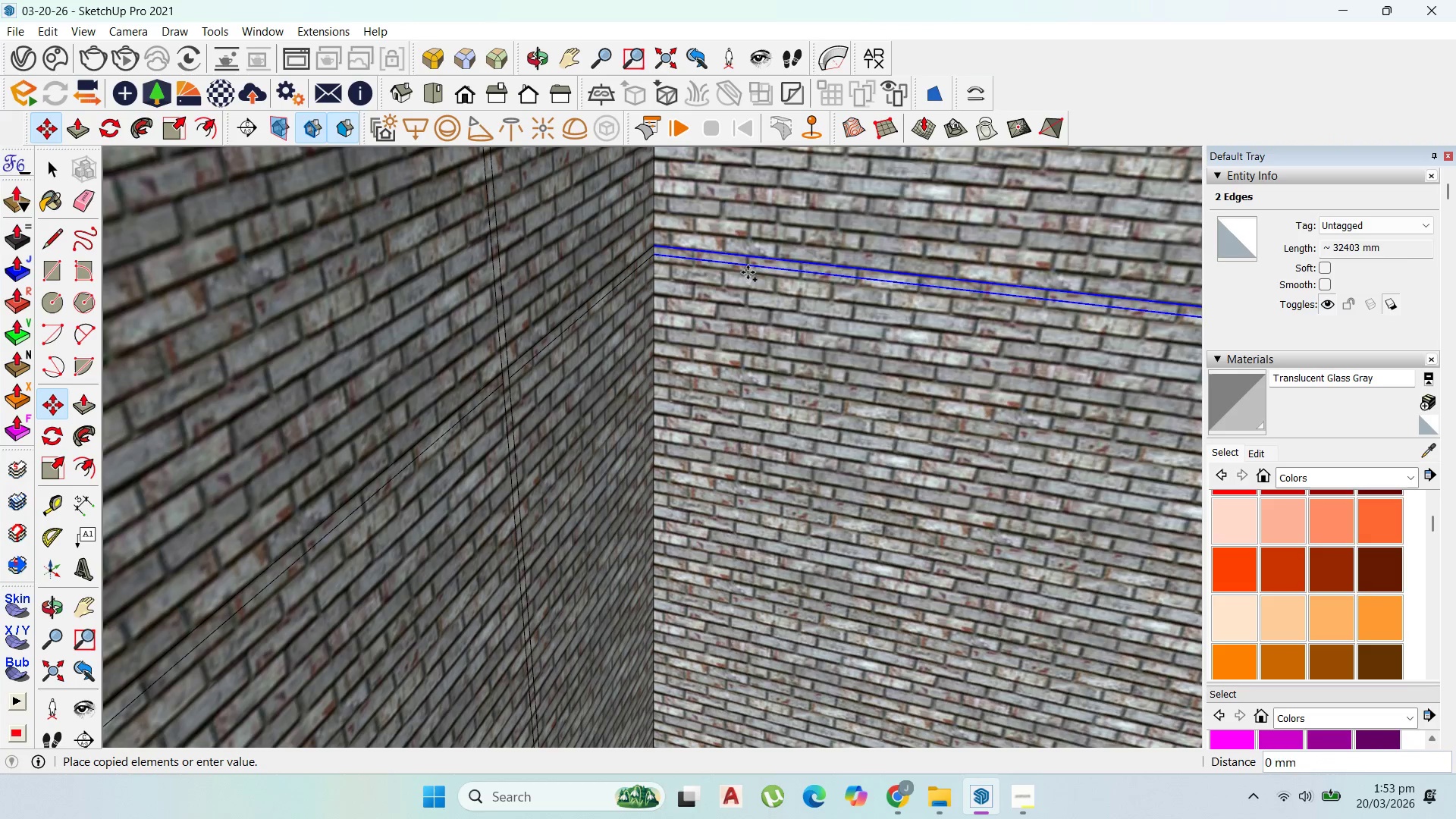 
key(Control+ControlLeft)
 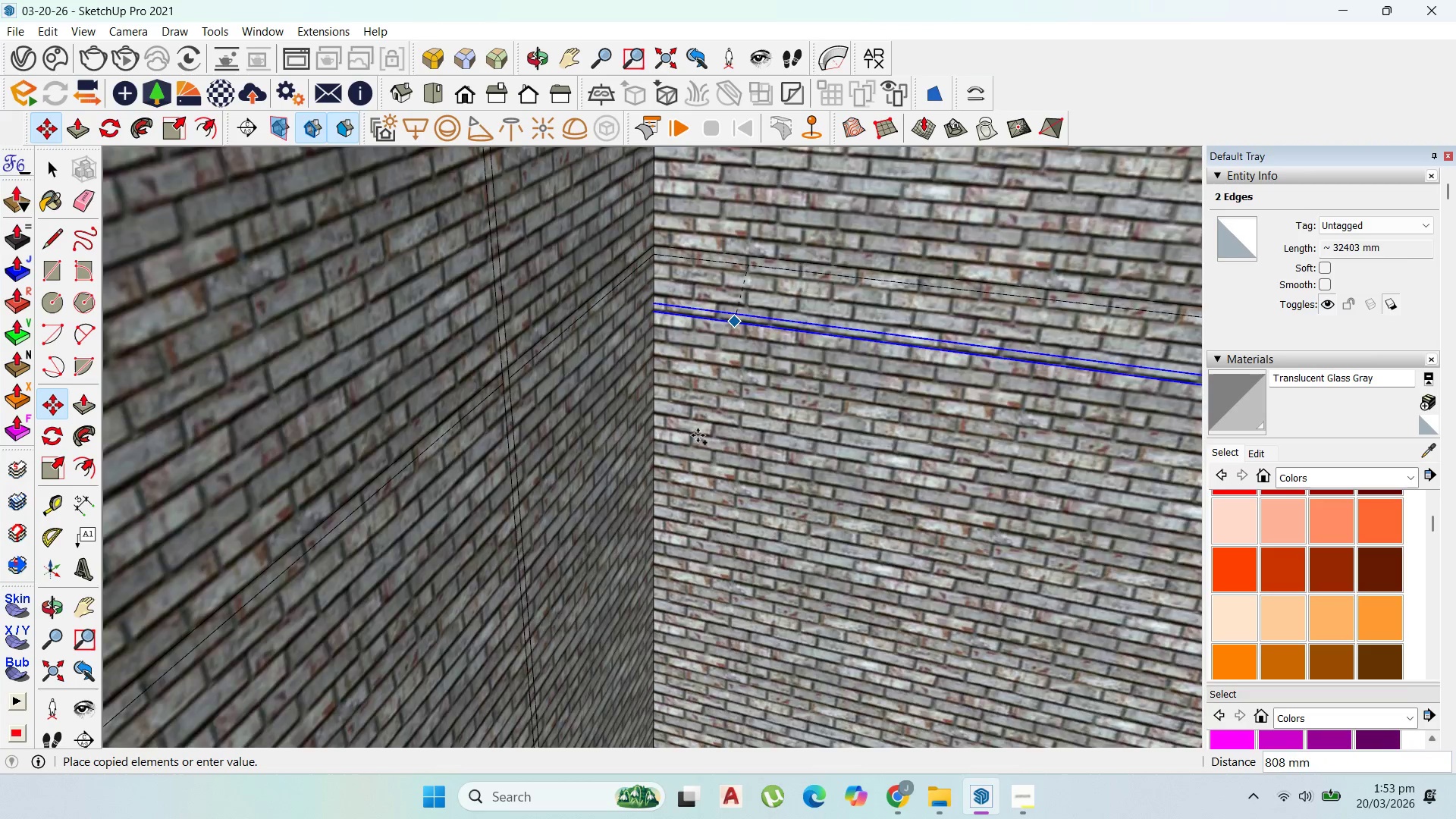 
scroll: coordinate [659, 557], scroll_direction: down, amount: 12.0
 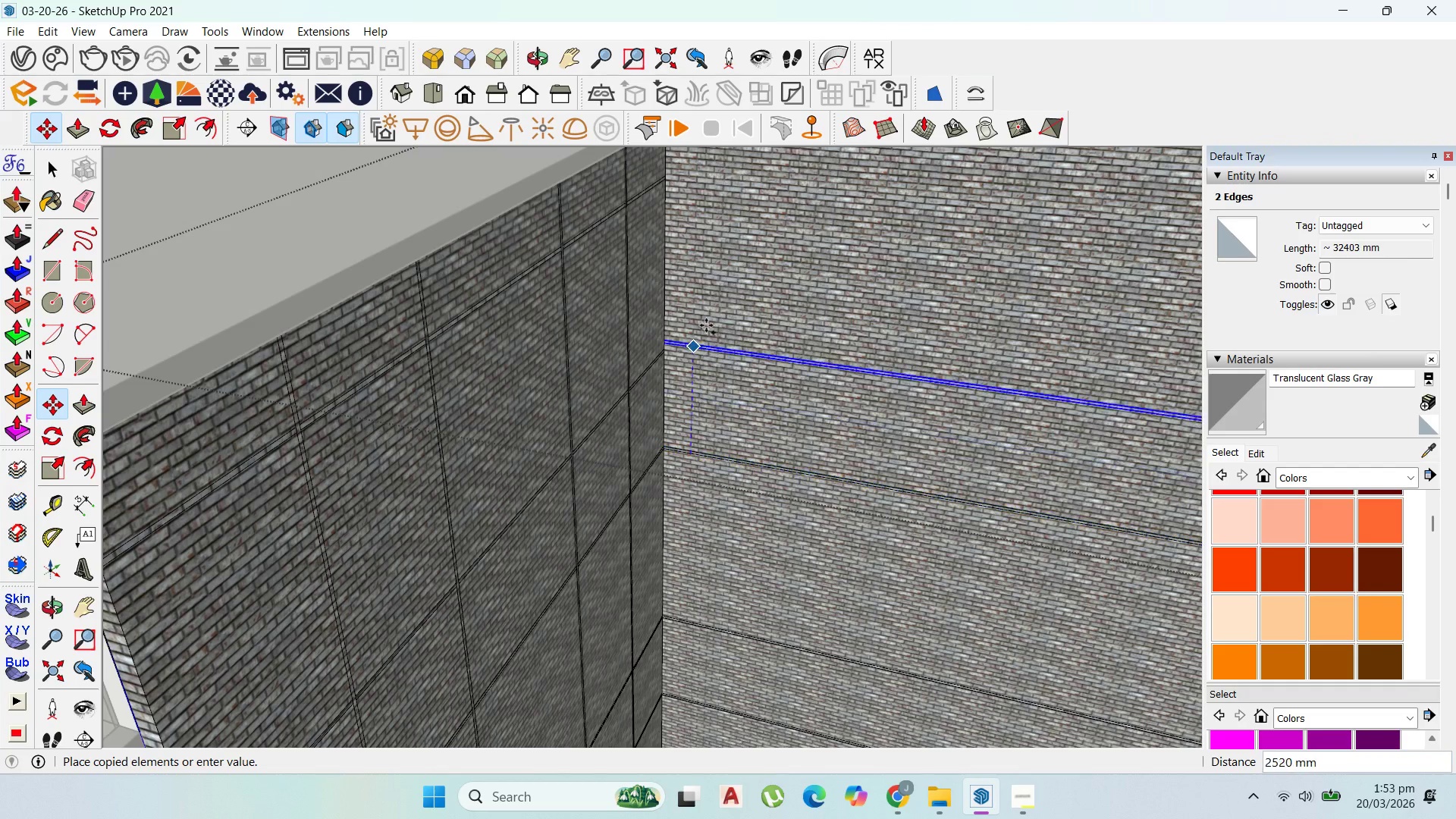 
hold_key(key=ShiftLeft, duration=1.51)
 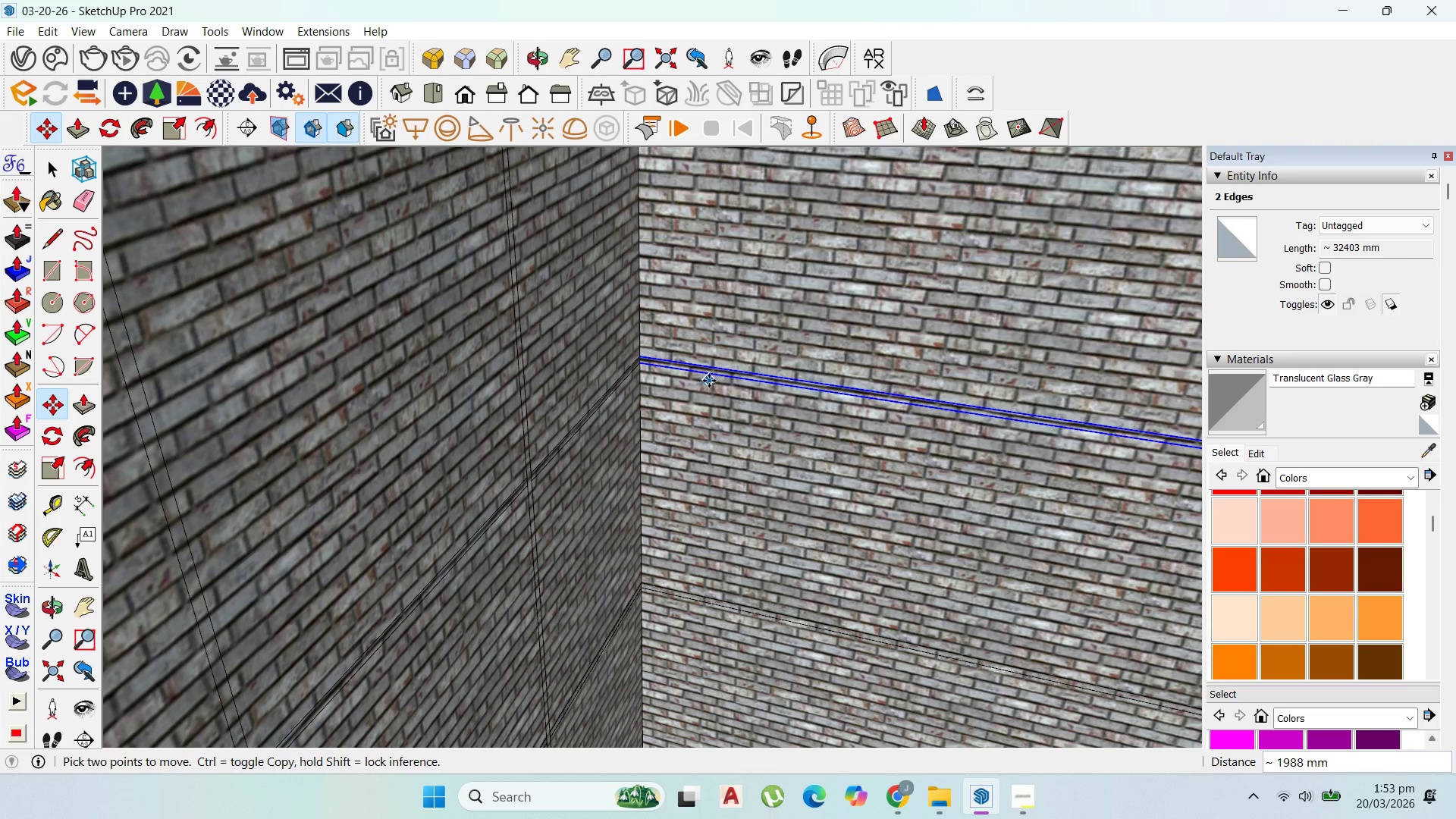 
scroll: coordinate [645, 378], scroll_direction: up, amount: 9.0
 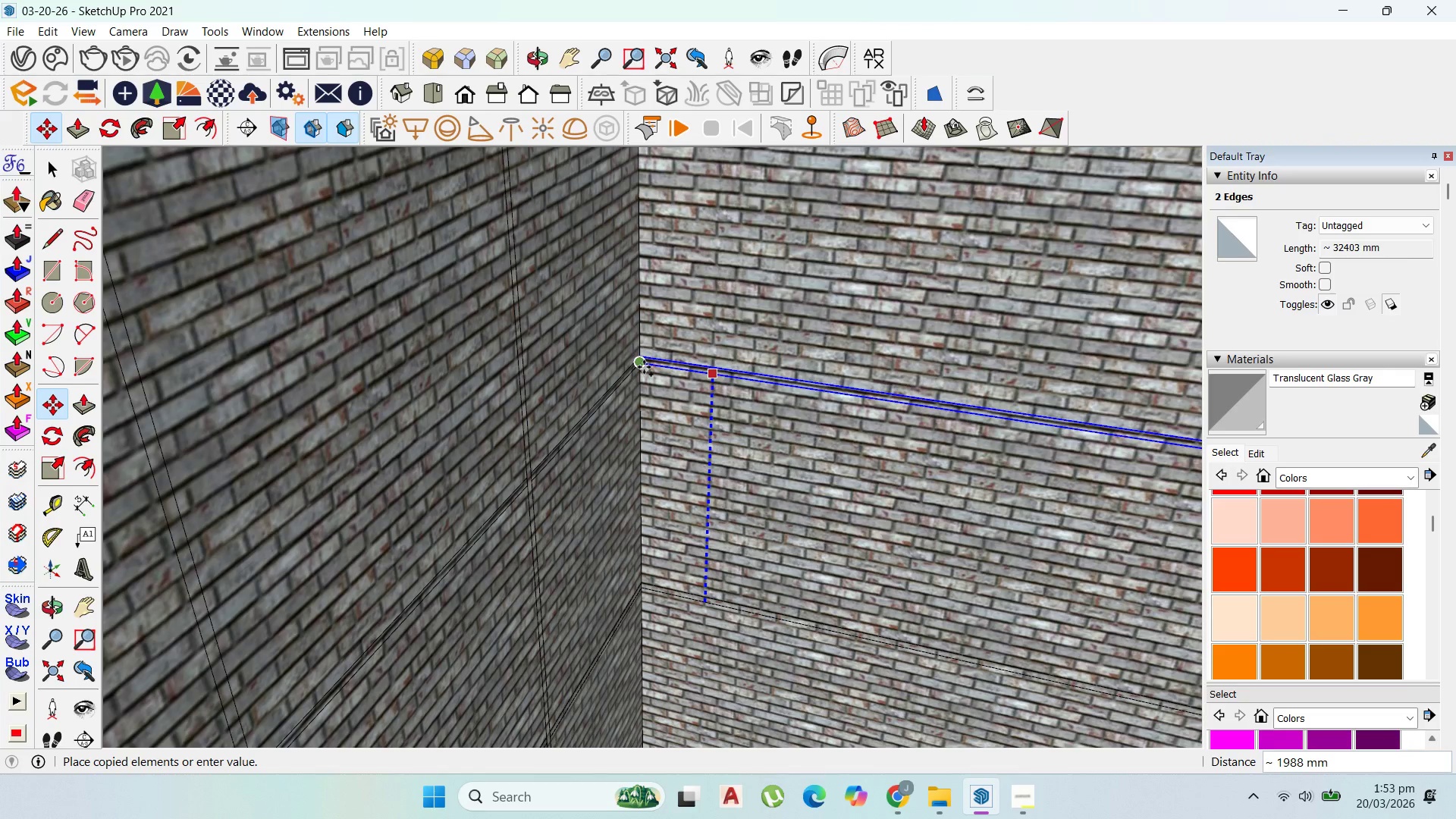 
left_click([644, 367])
 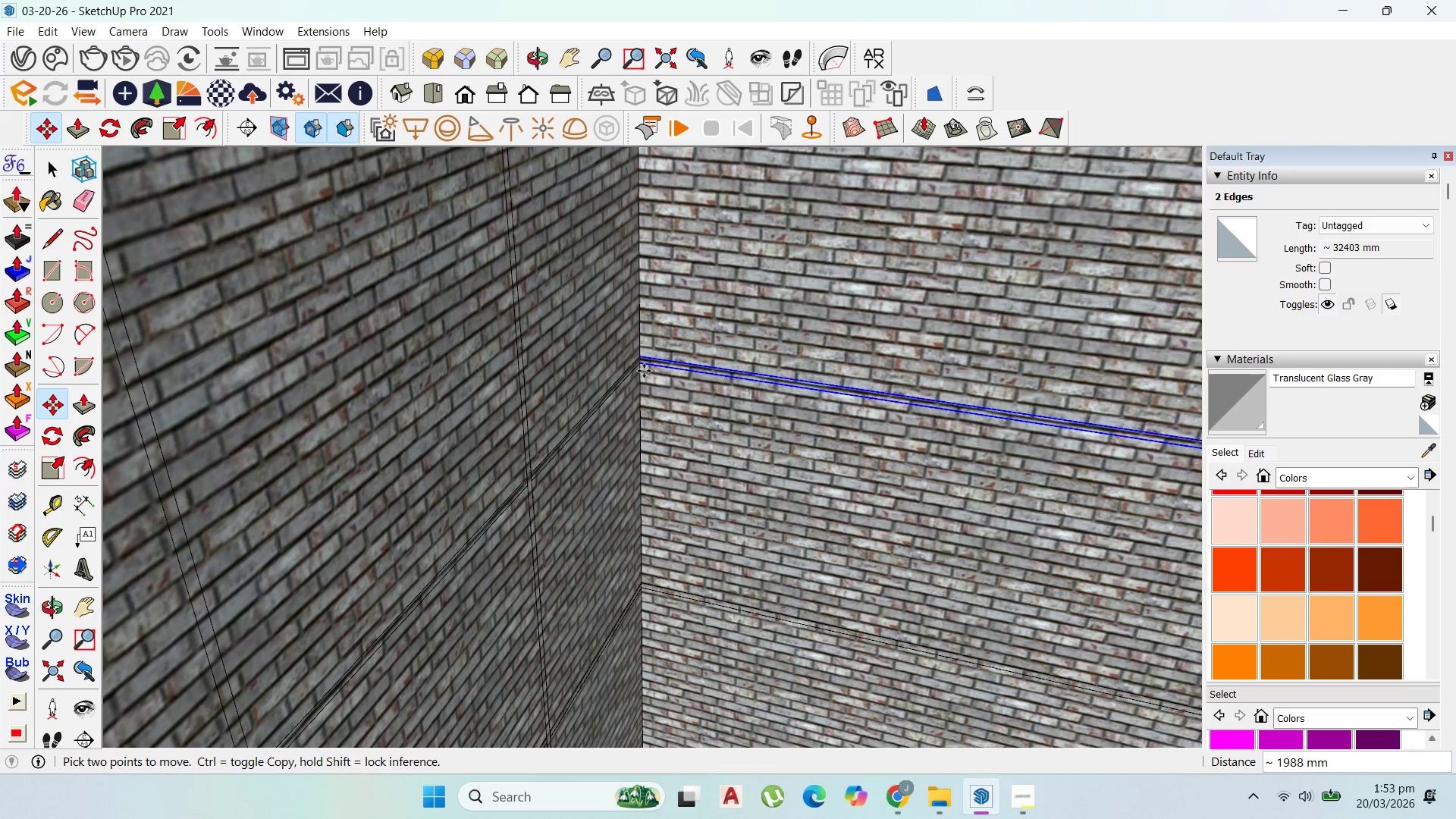 
key(Shift+ShiftLeft)
 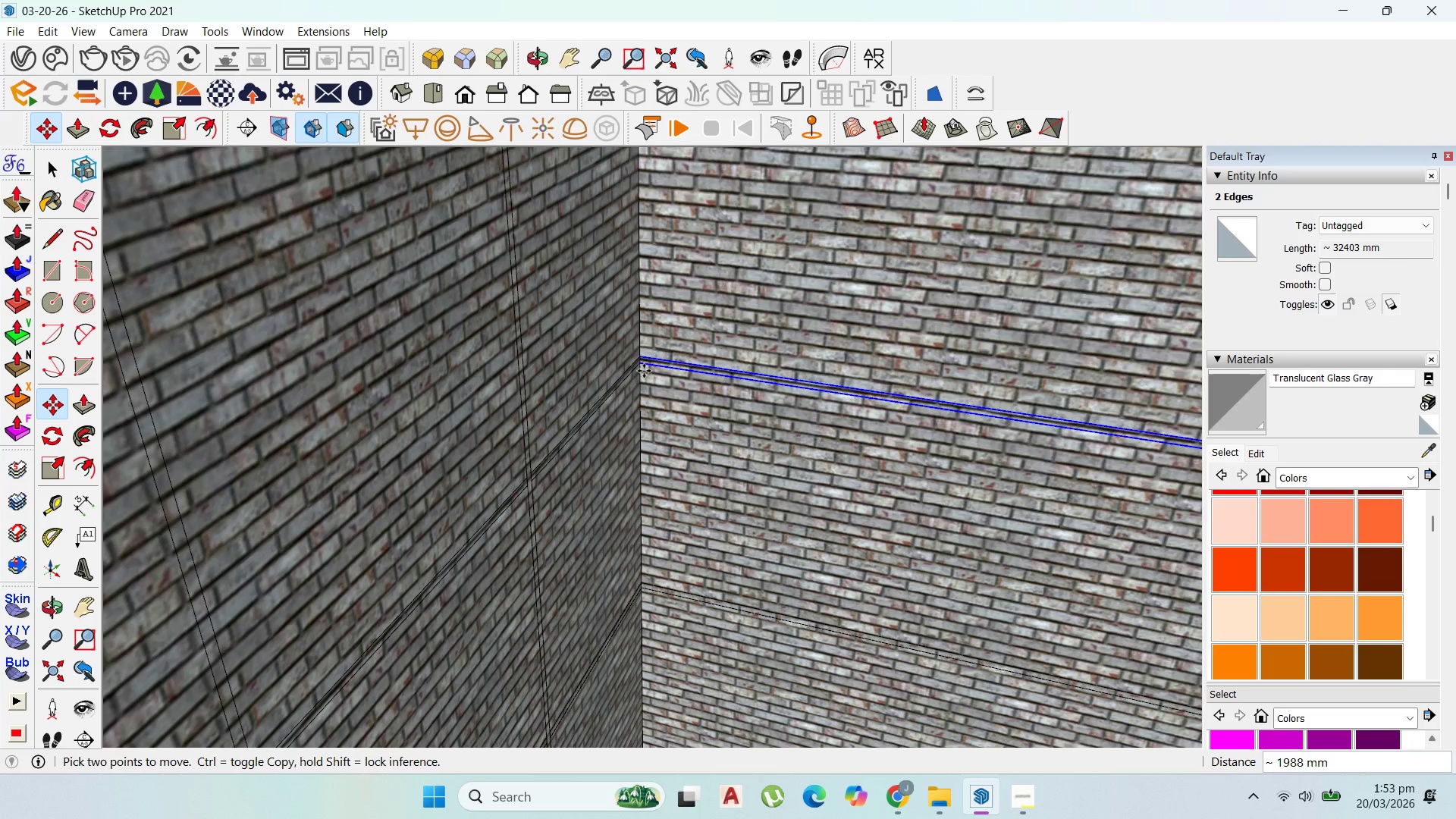 
key(Shift+ShiftLeft)
 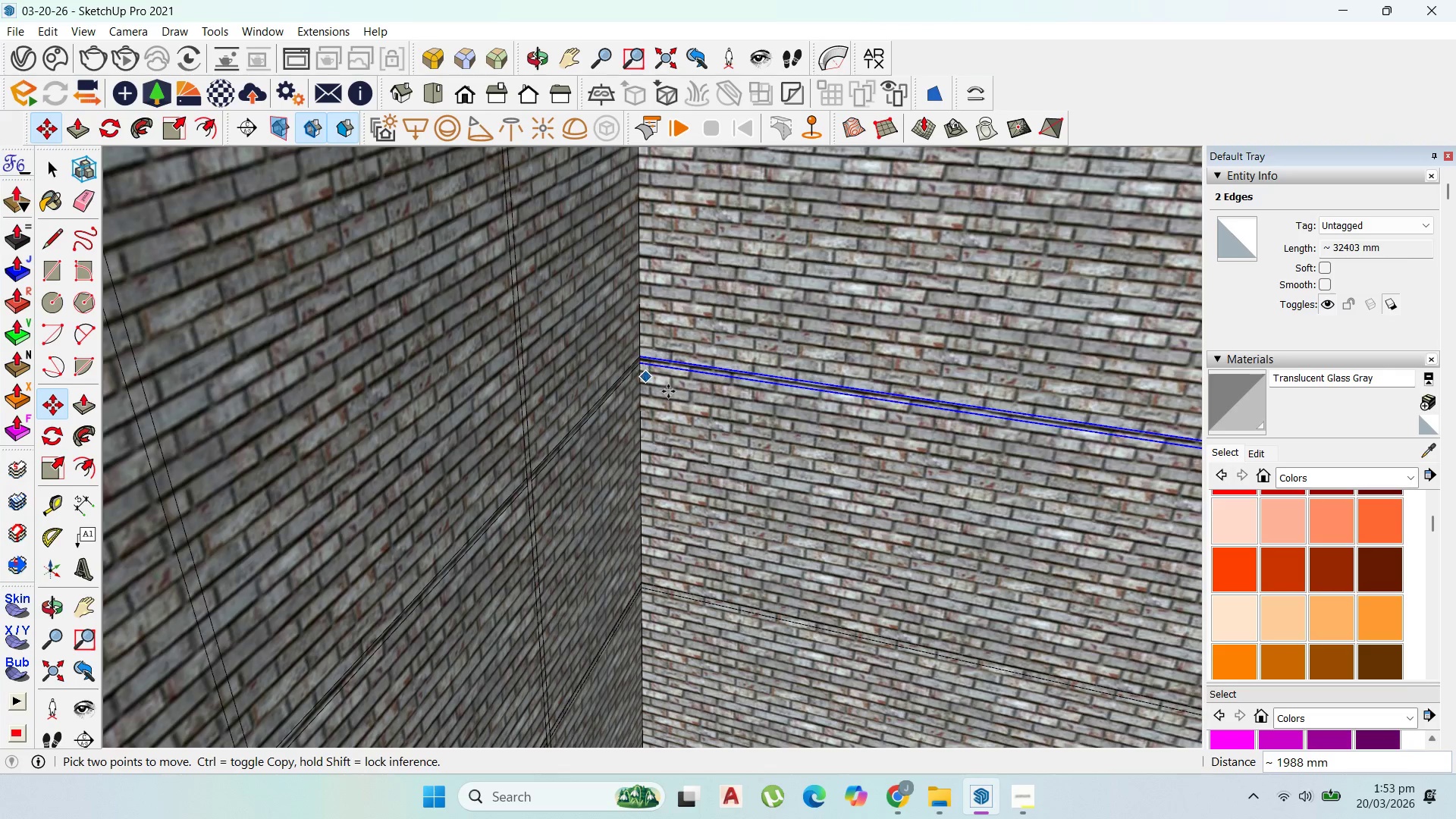 
key(Shift+ShiftLeft)
 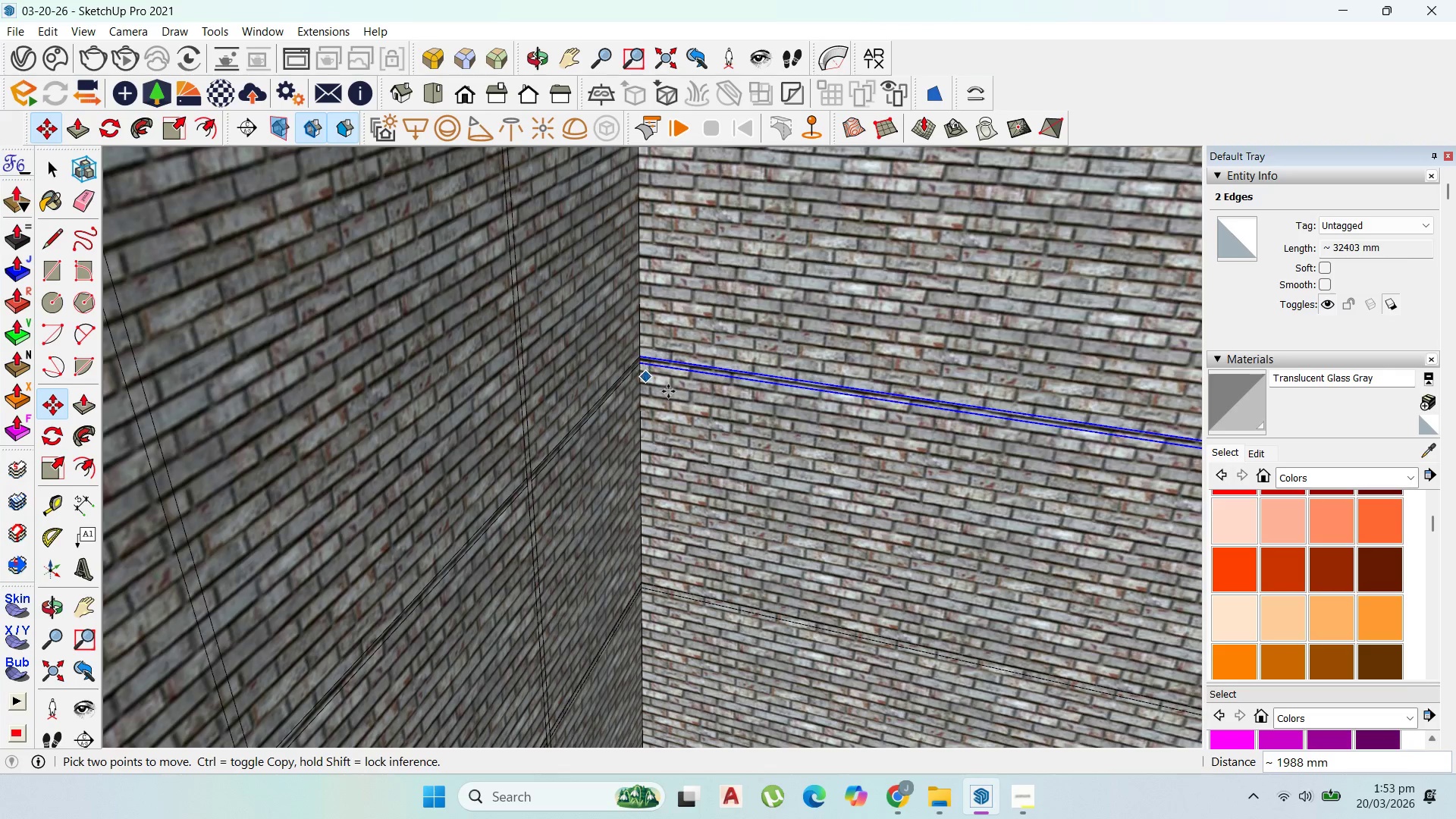 
key(Shift+ShiftLeft)
 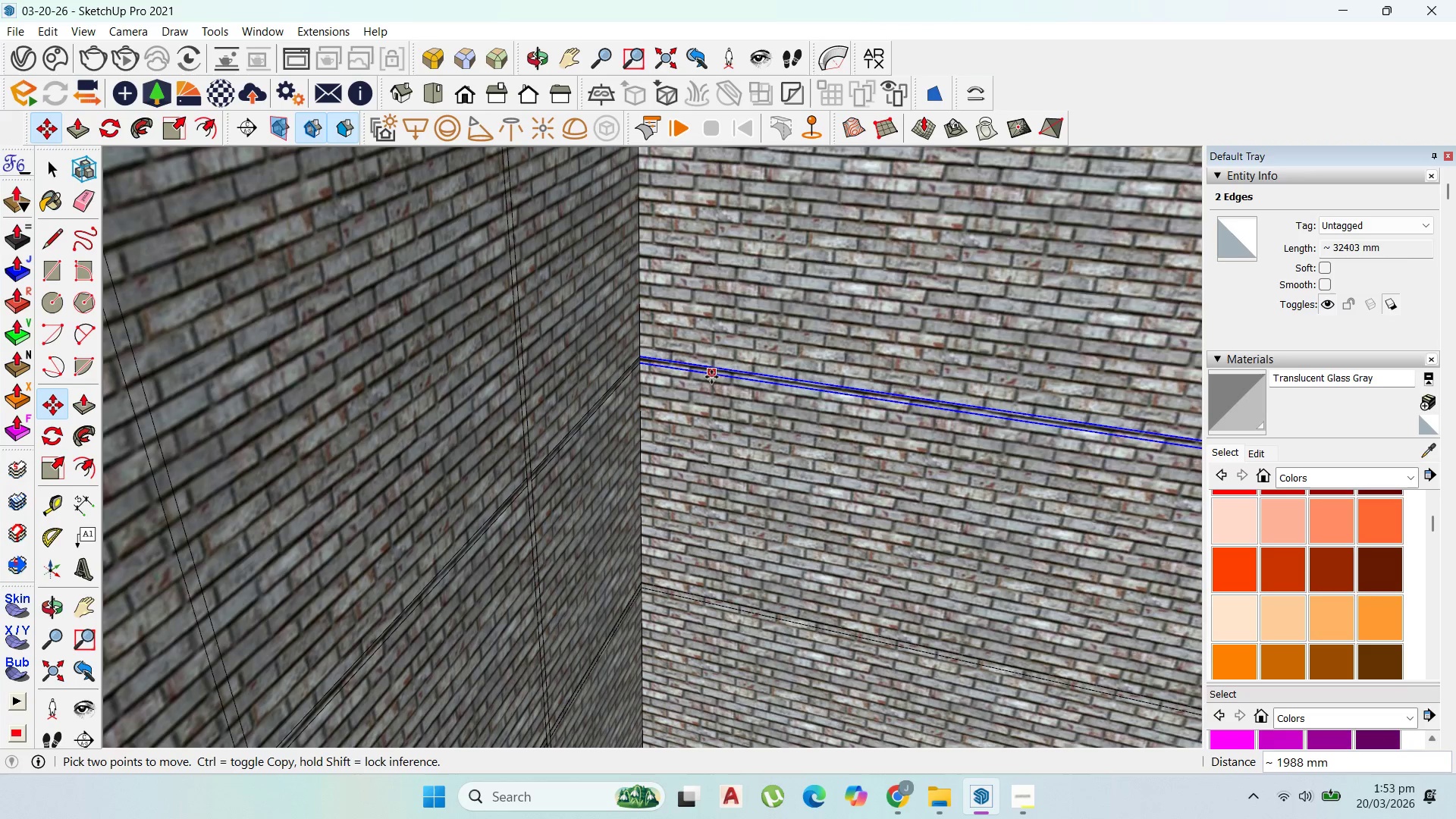 
left_click([711, 377])
 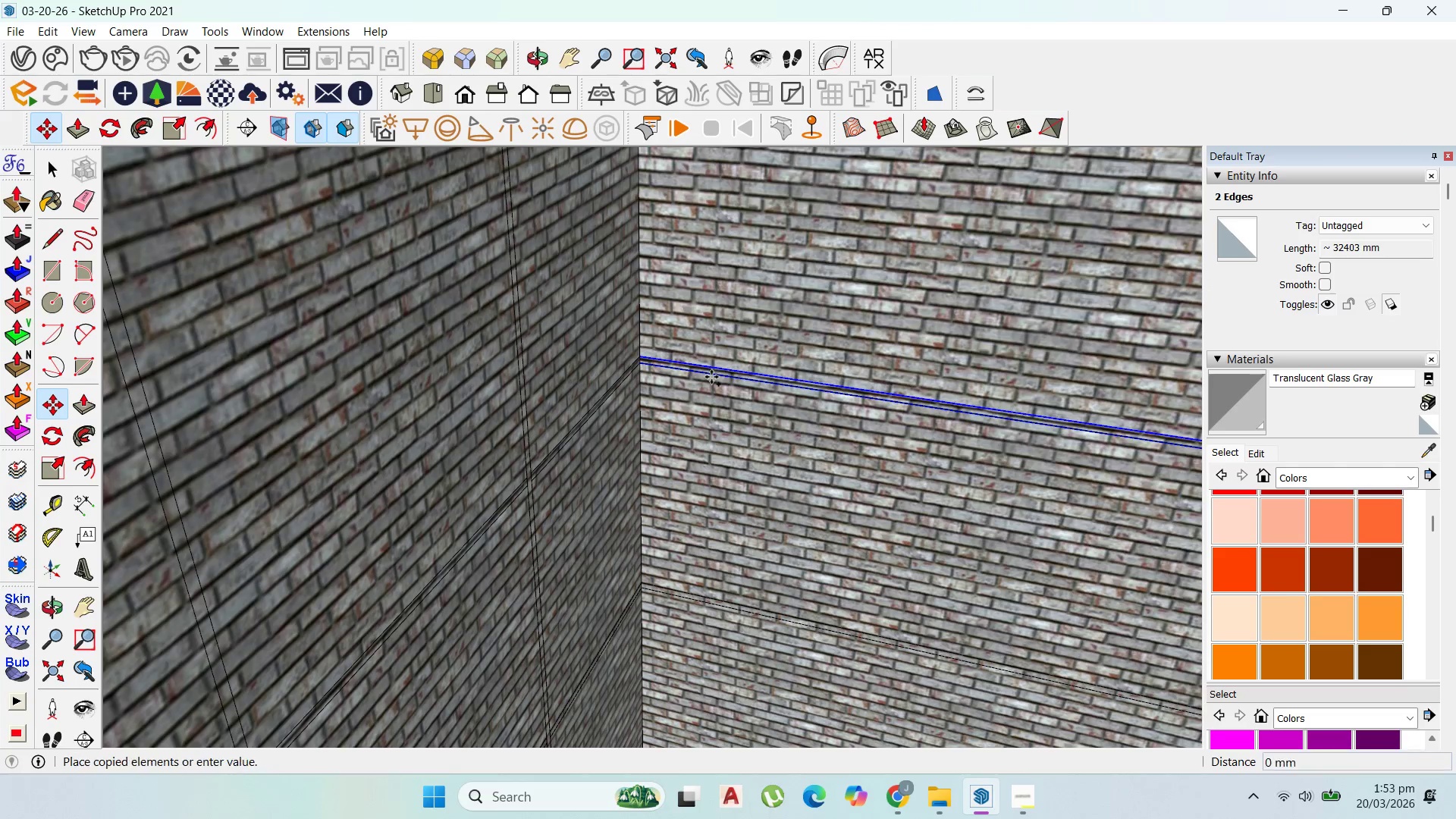 
key(Control+ControlLeft)
 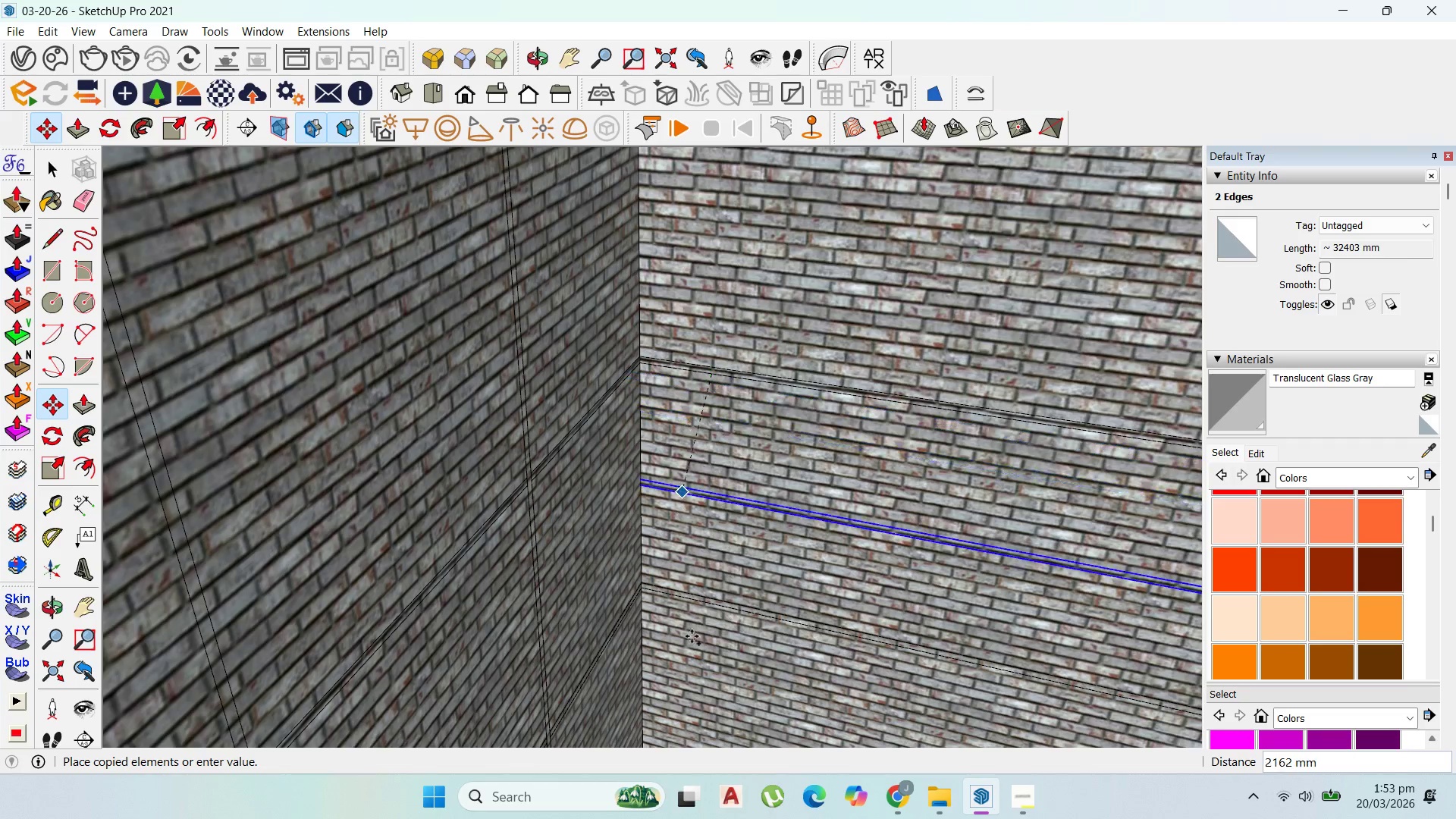 
scroll: coordinate [679, 654], scroll_direction: down, amount: 10.0
 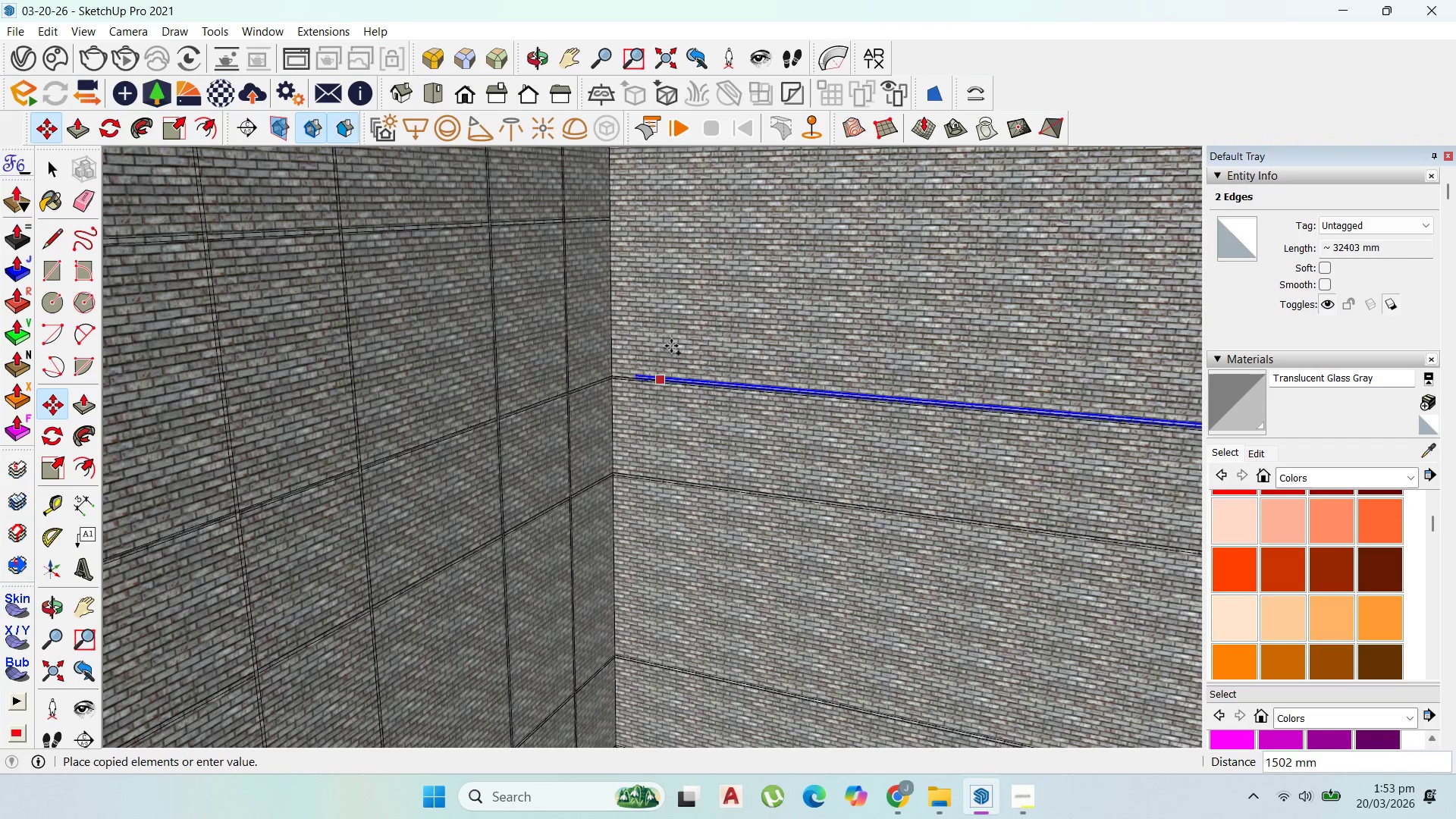 
scroll: coordinate [652, 229], scroll_direction: up, amount: 2.0
 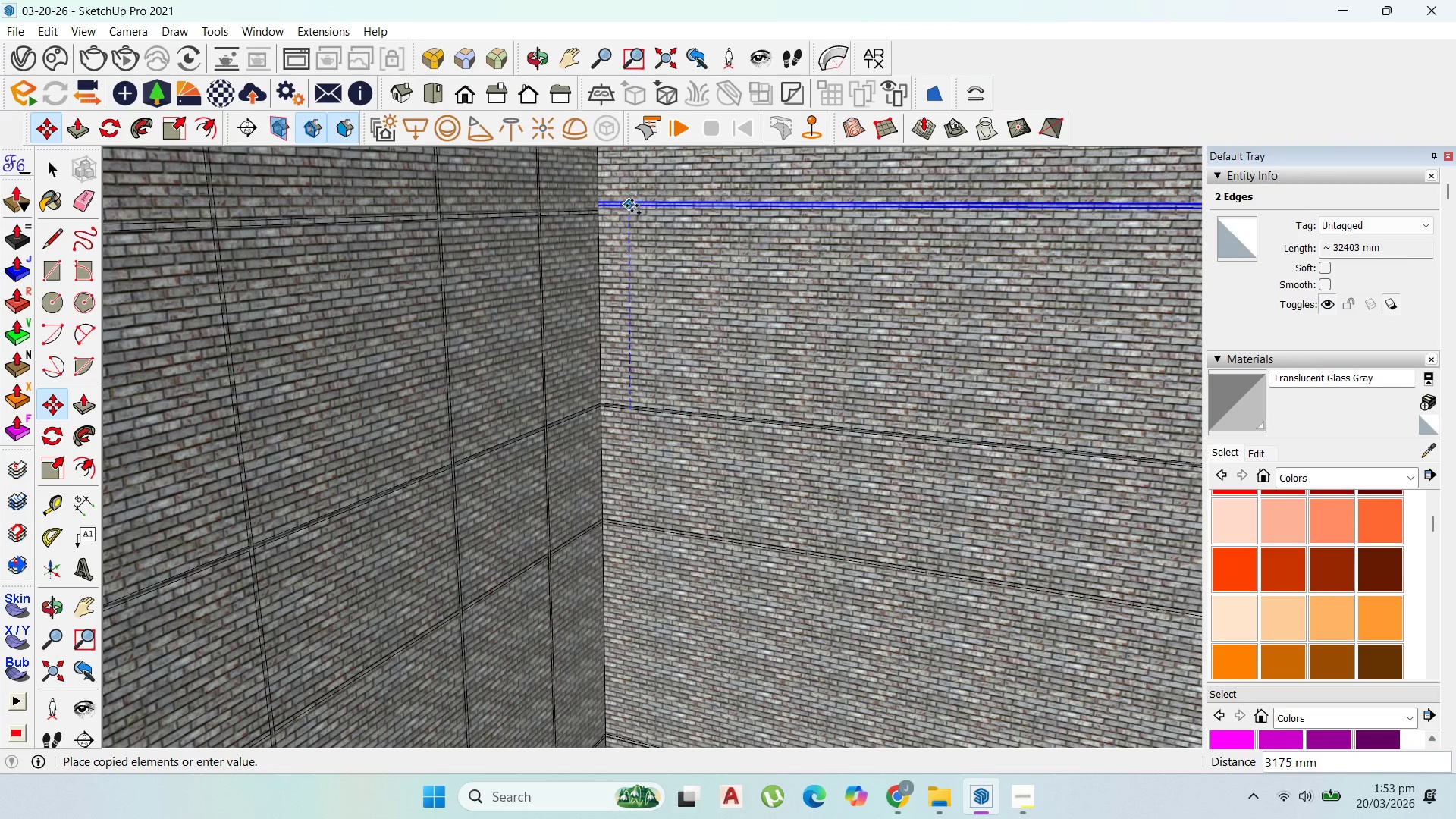 
hold_key(key=ShiftLeft, duration=0.34)
 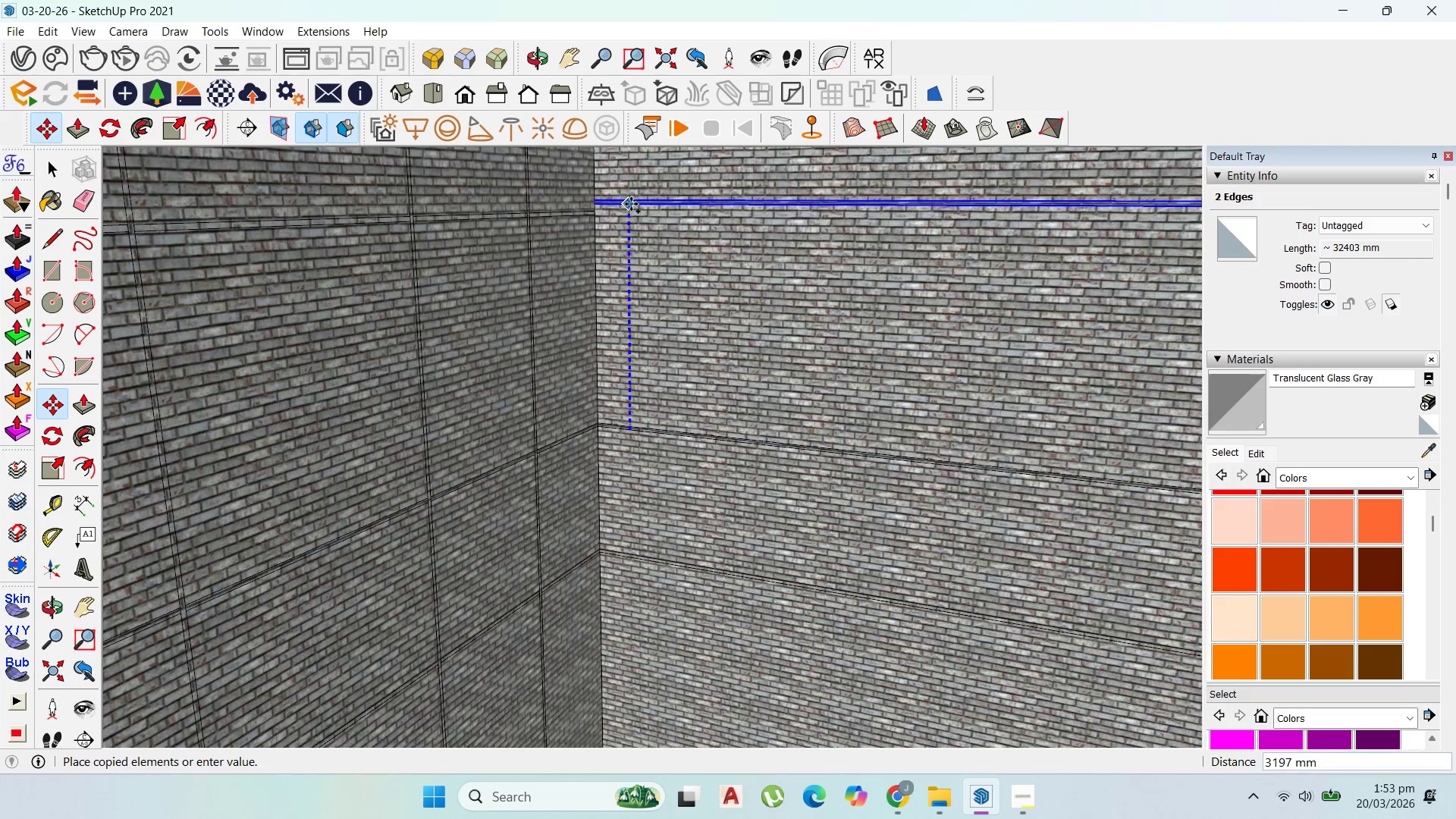 
hold_key(key=ShiftLeft, duration=1.52)
scroll: coordinate [604, 216], scroll_direction: up, amount: 6.0
 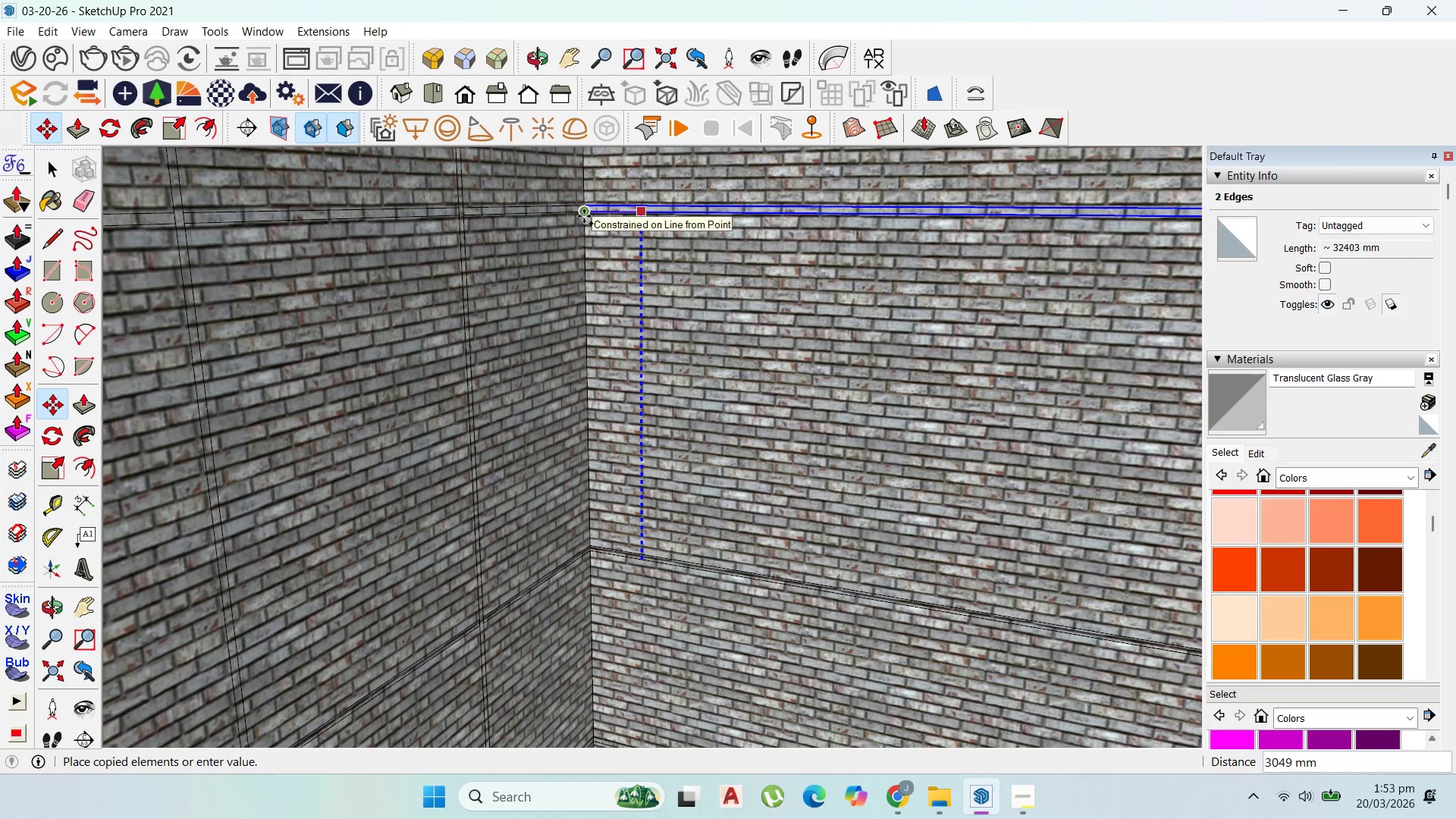 
left_click([584, 216])
 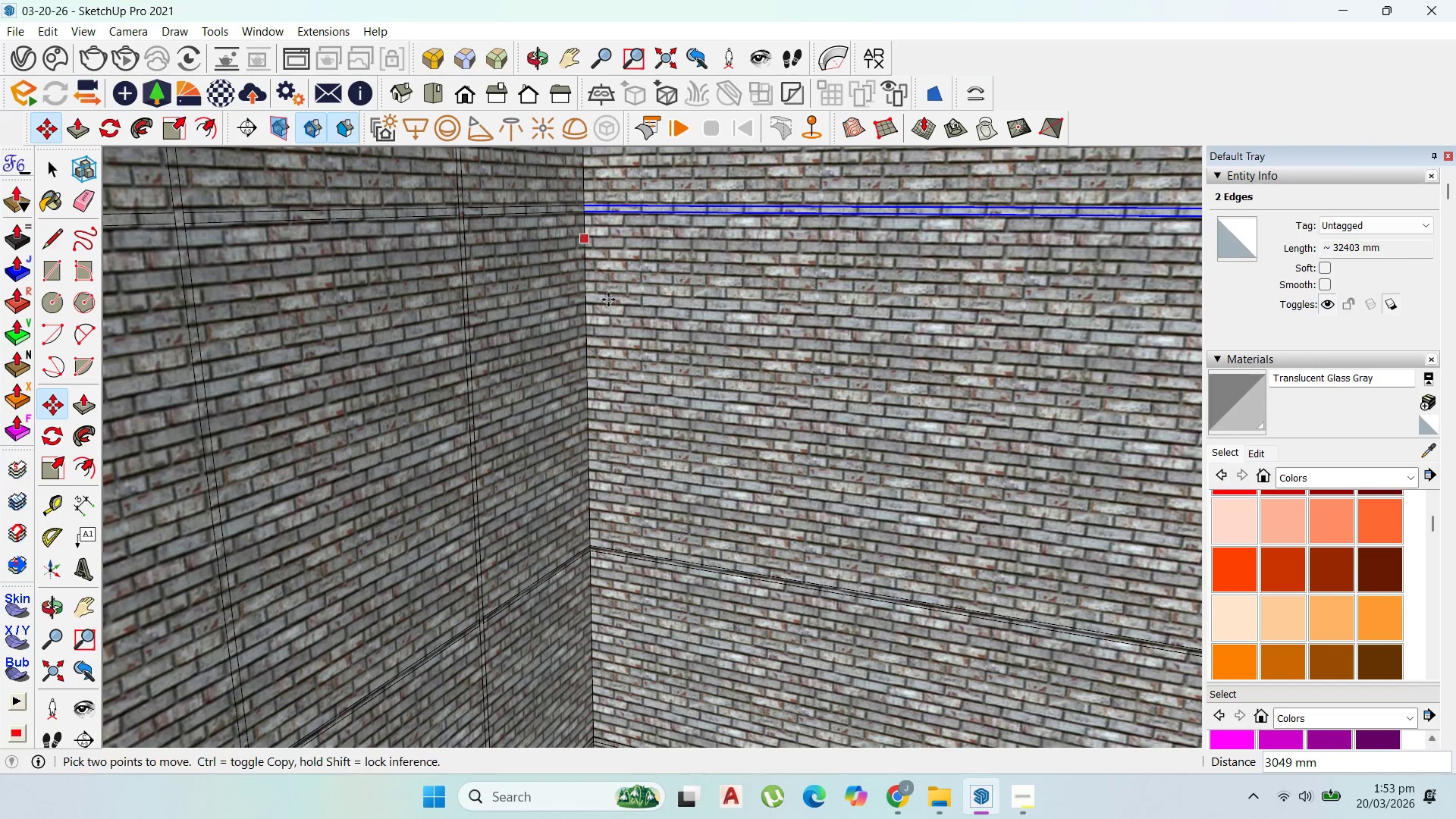 
key(Shift+ShiftLeft)
 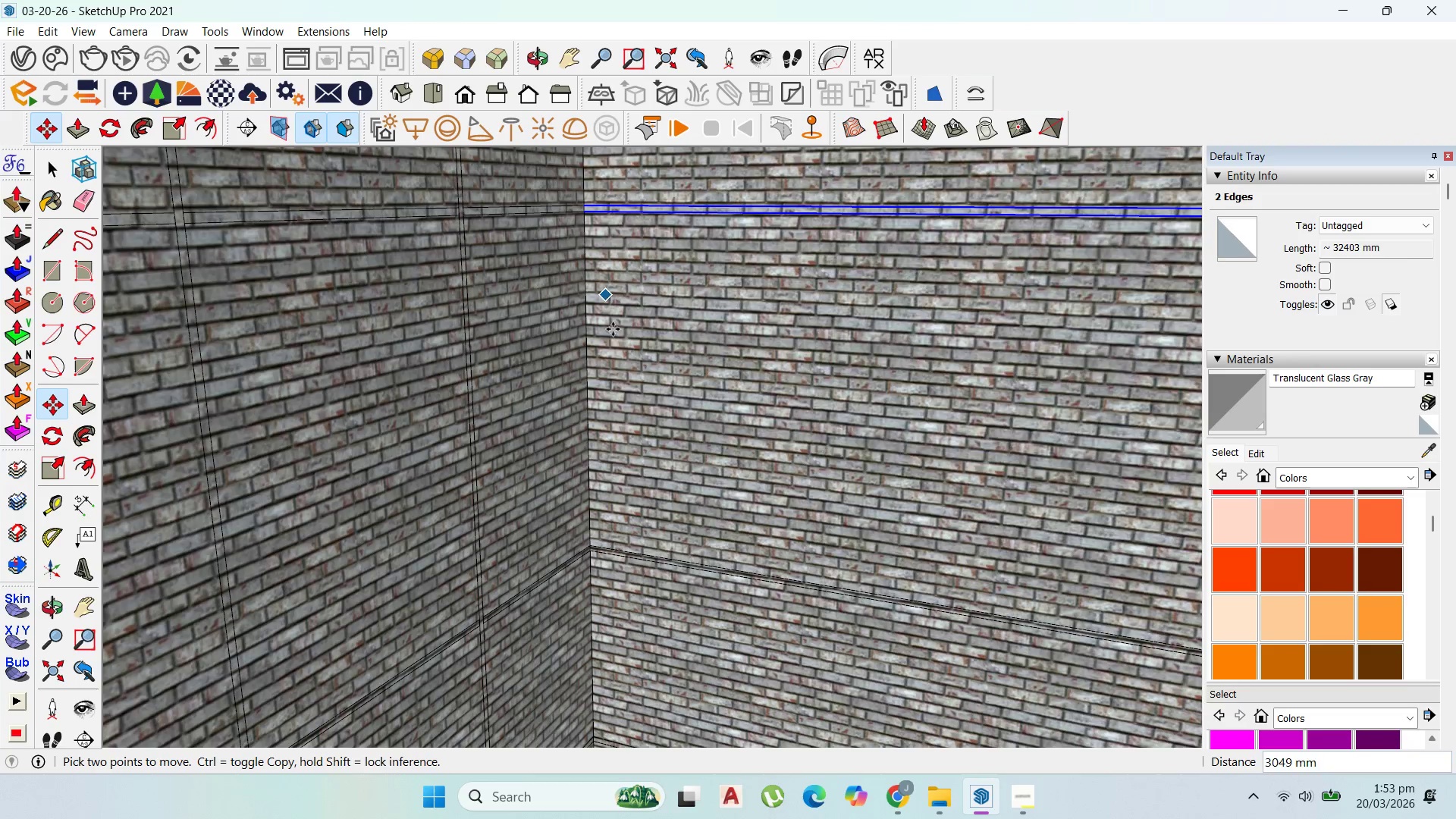 
key(Shift+ShiftLeft)
 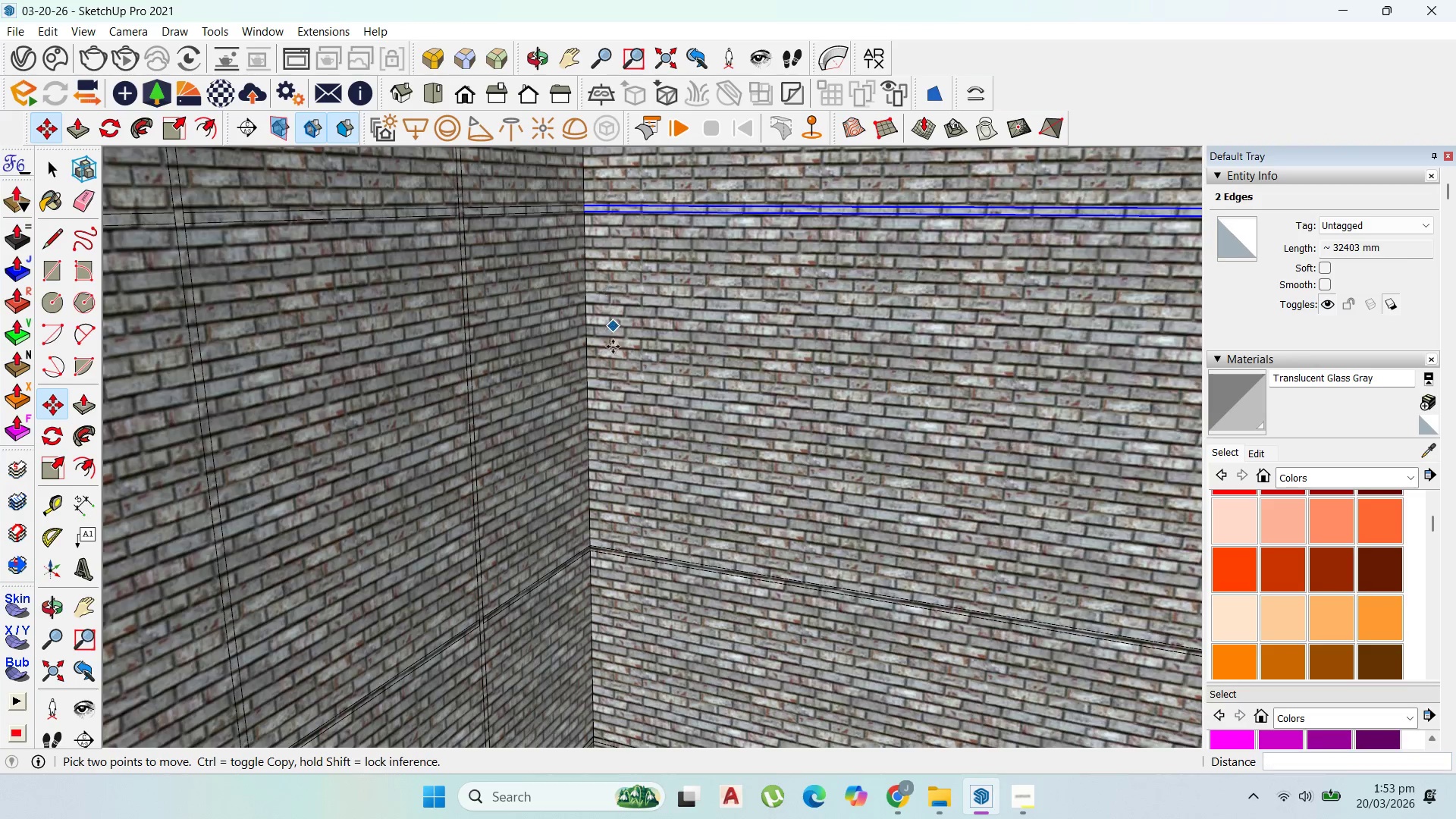 
scroll: coordinate [602, 386], scroll_direction: down, amount: 10.0
 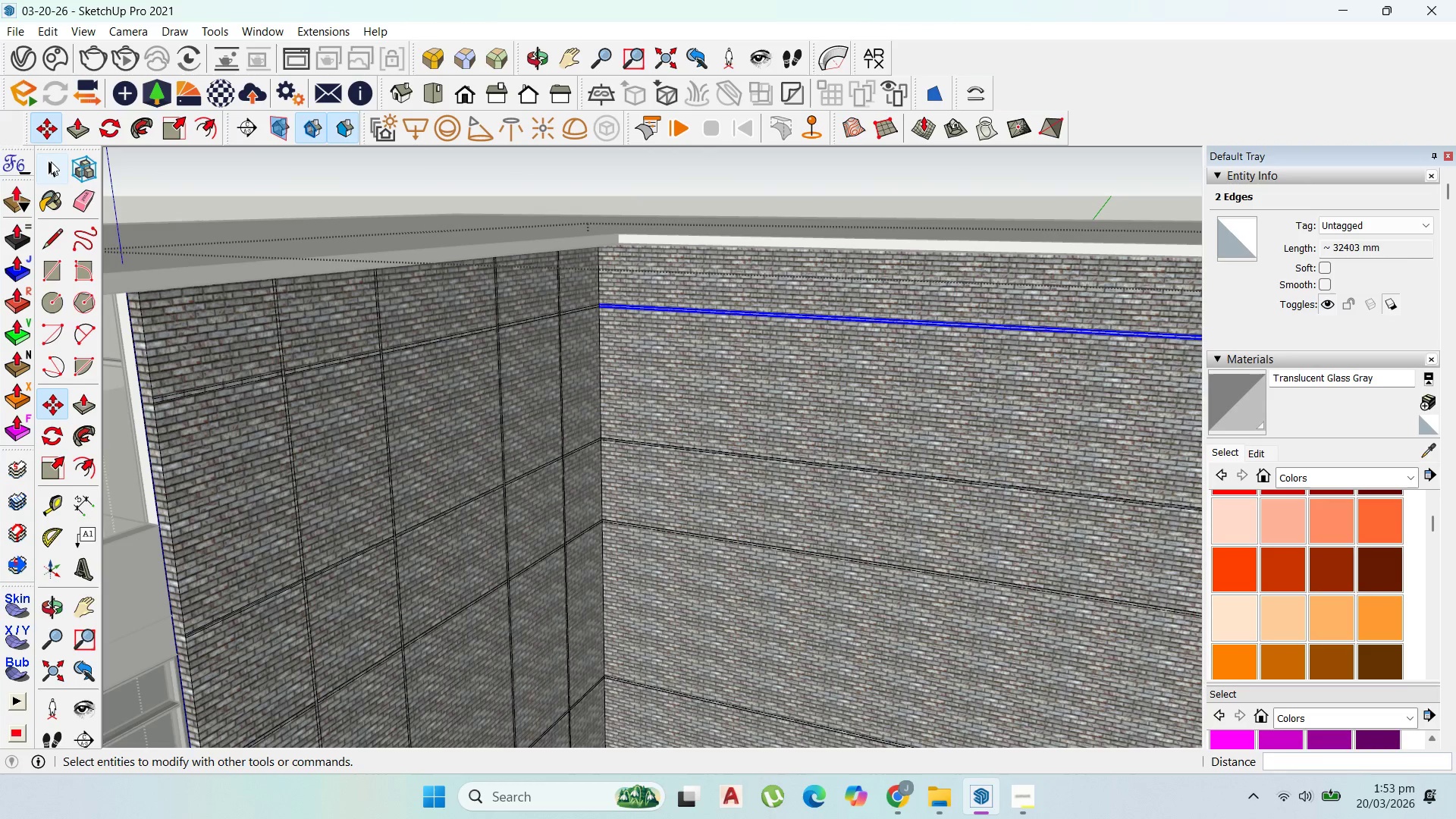 
left_click([44, 158])
 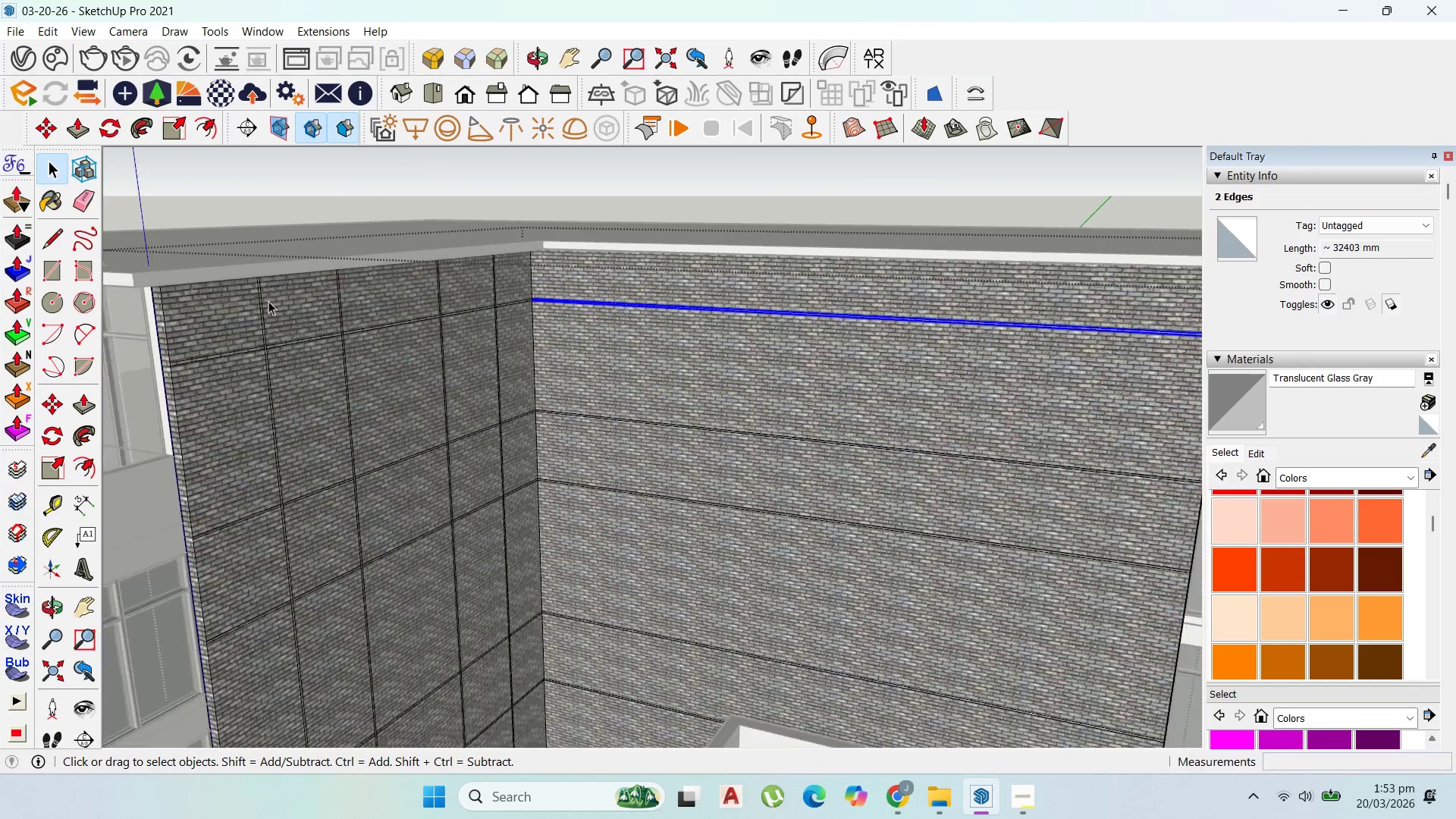 
scroll: coordinate [510, 414], scroll_direction: down, amount: 7.0
 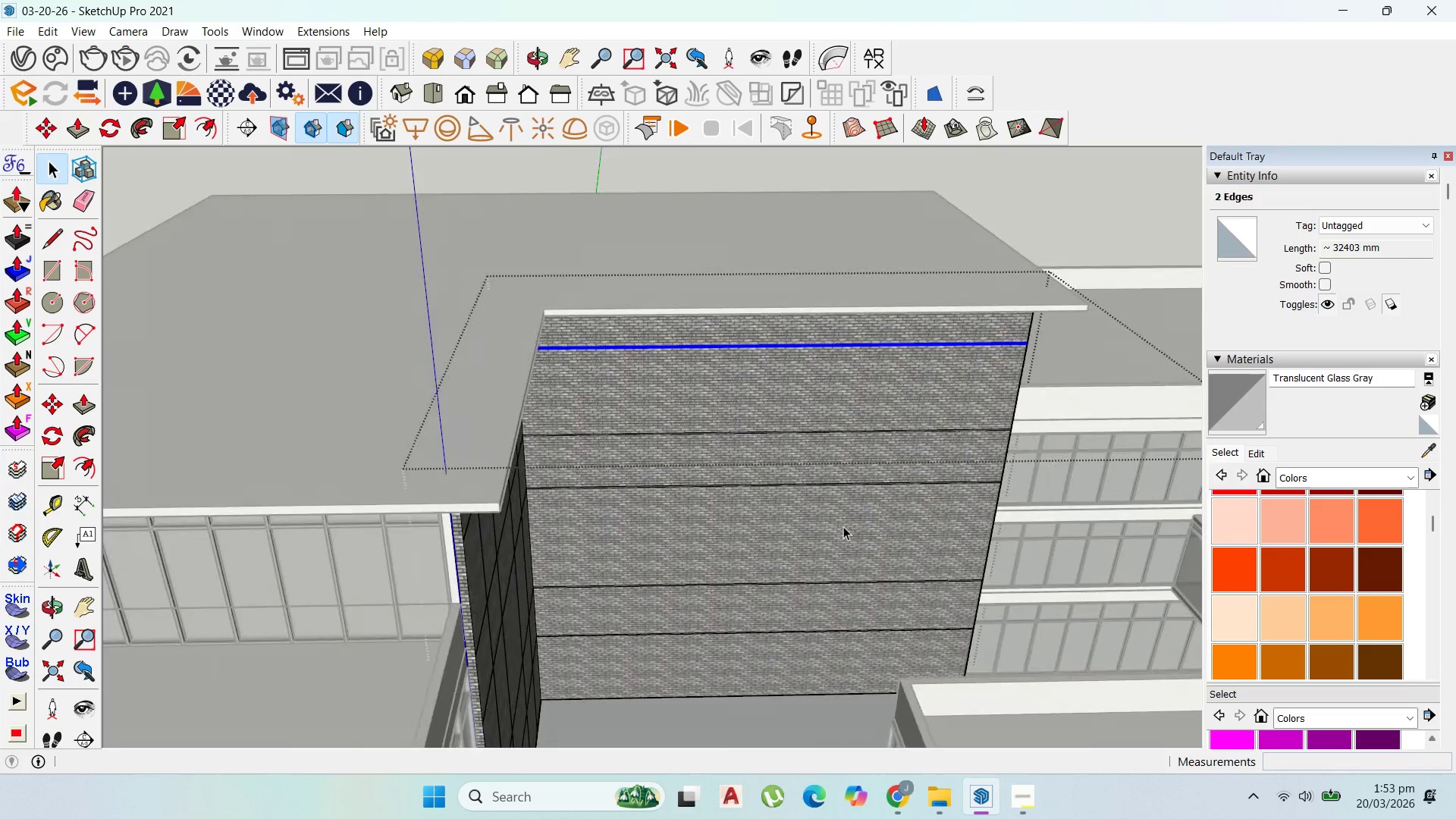 
left_click([997, 533])
 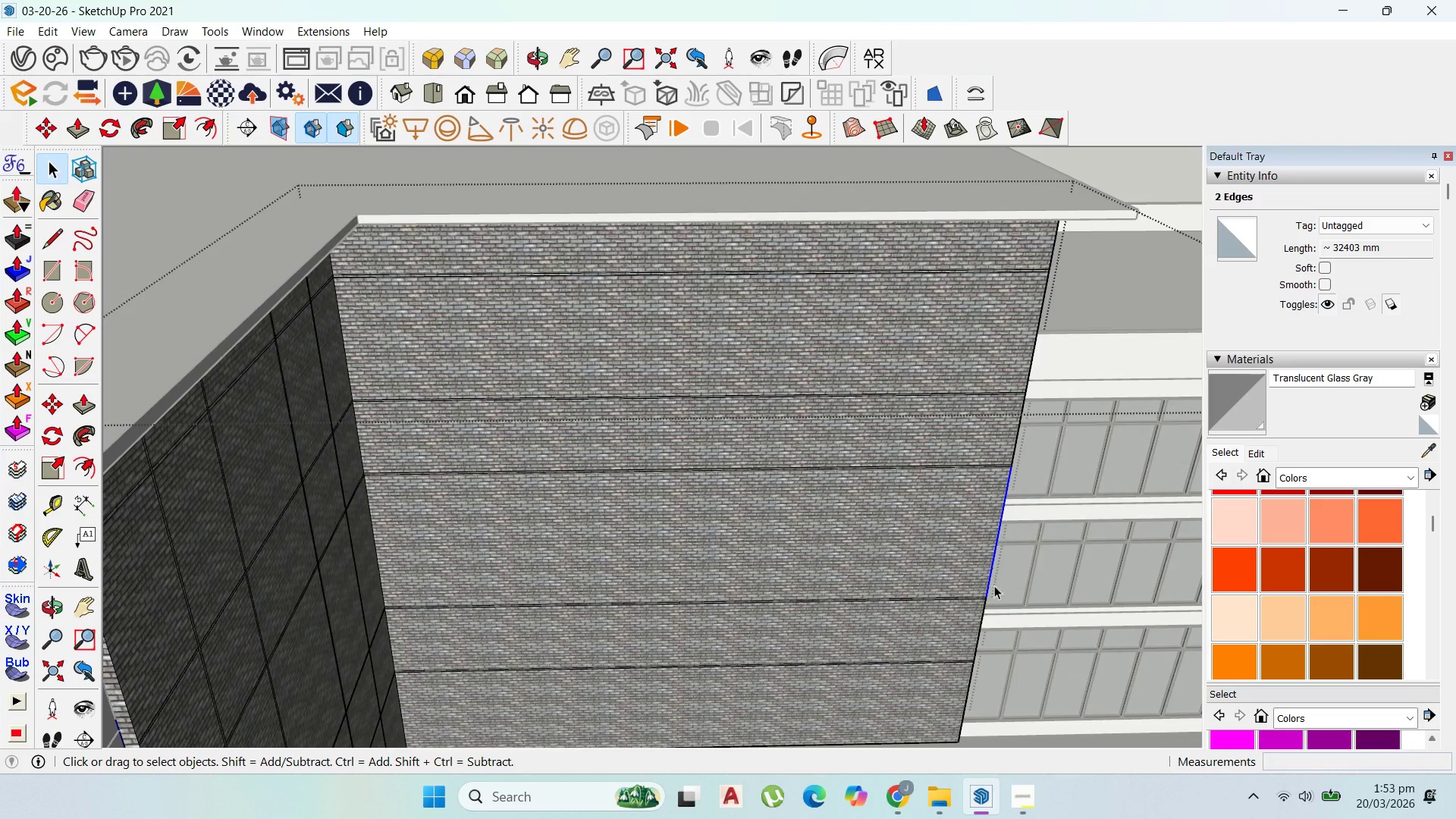 
scroll: coordinate [977, 529], scroll_direction: up, amount: 3.0
 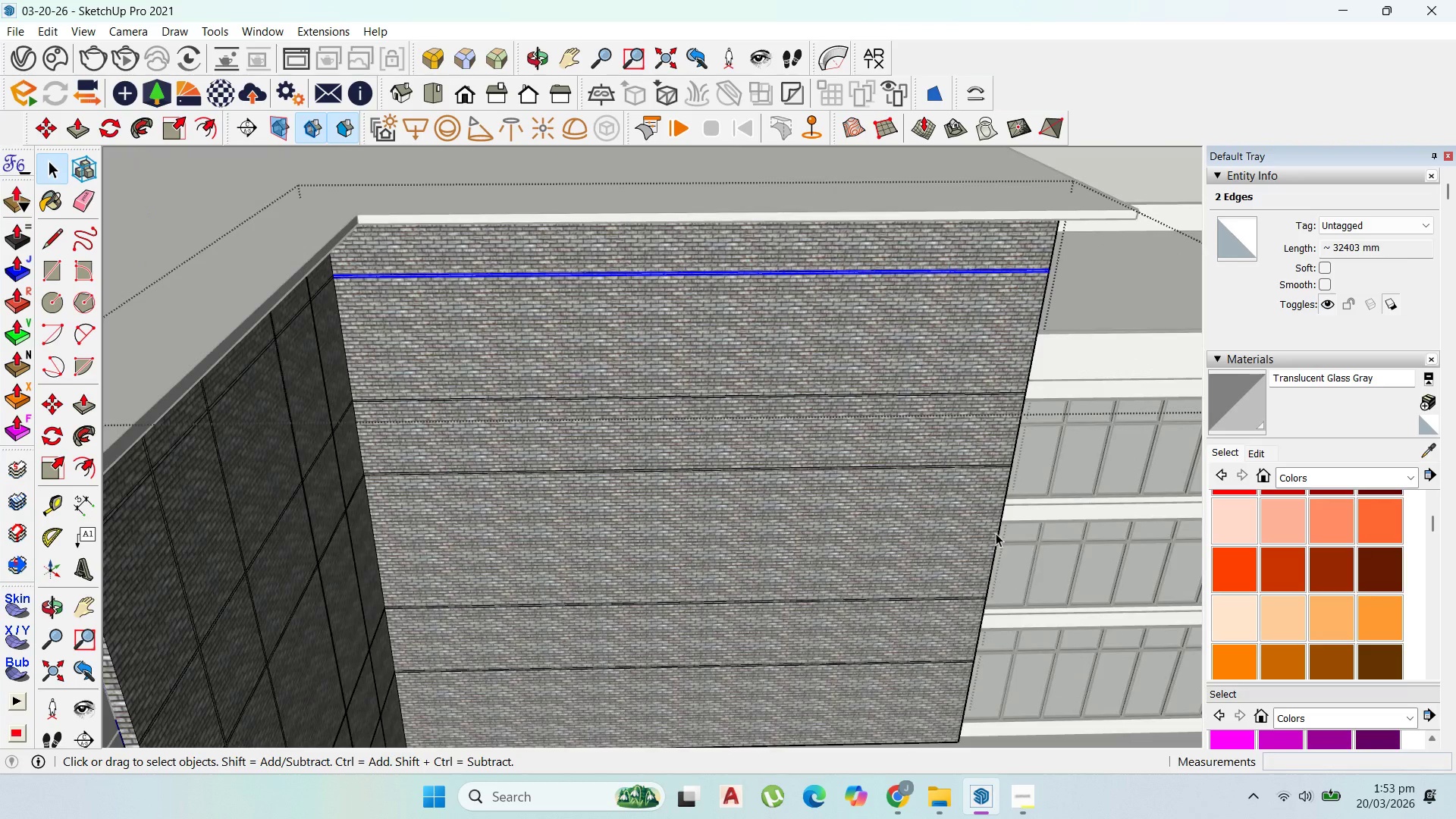 
hold_key(key=ShiftLeft, duration=1.52)
left_click([980, 627])
 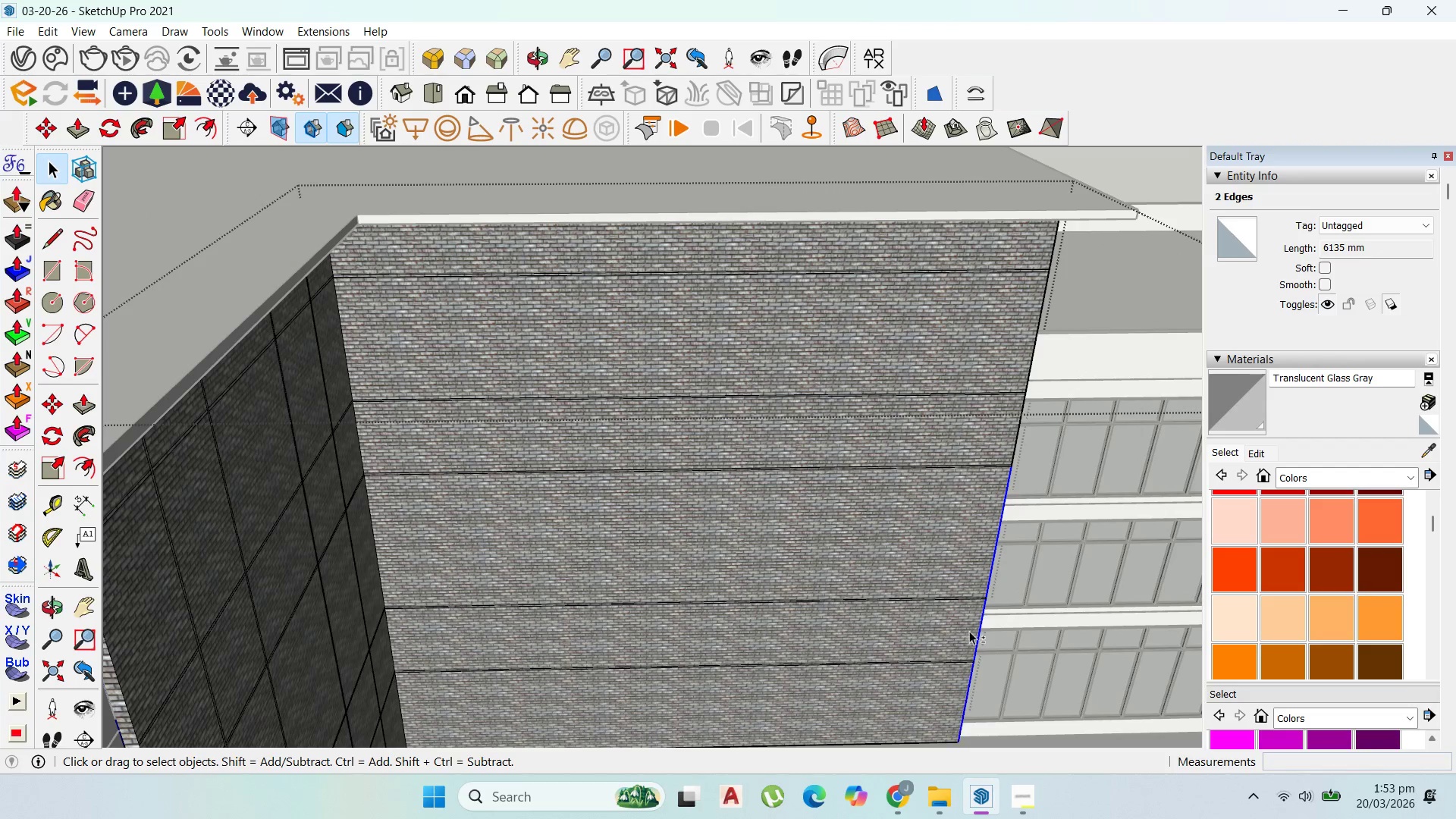 
hold_key(key=ShiftLeft, duration=1.51)
 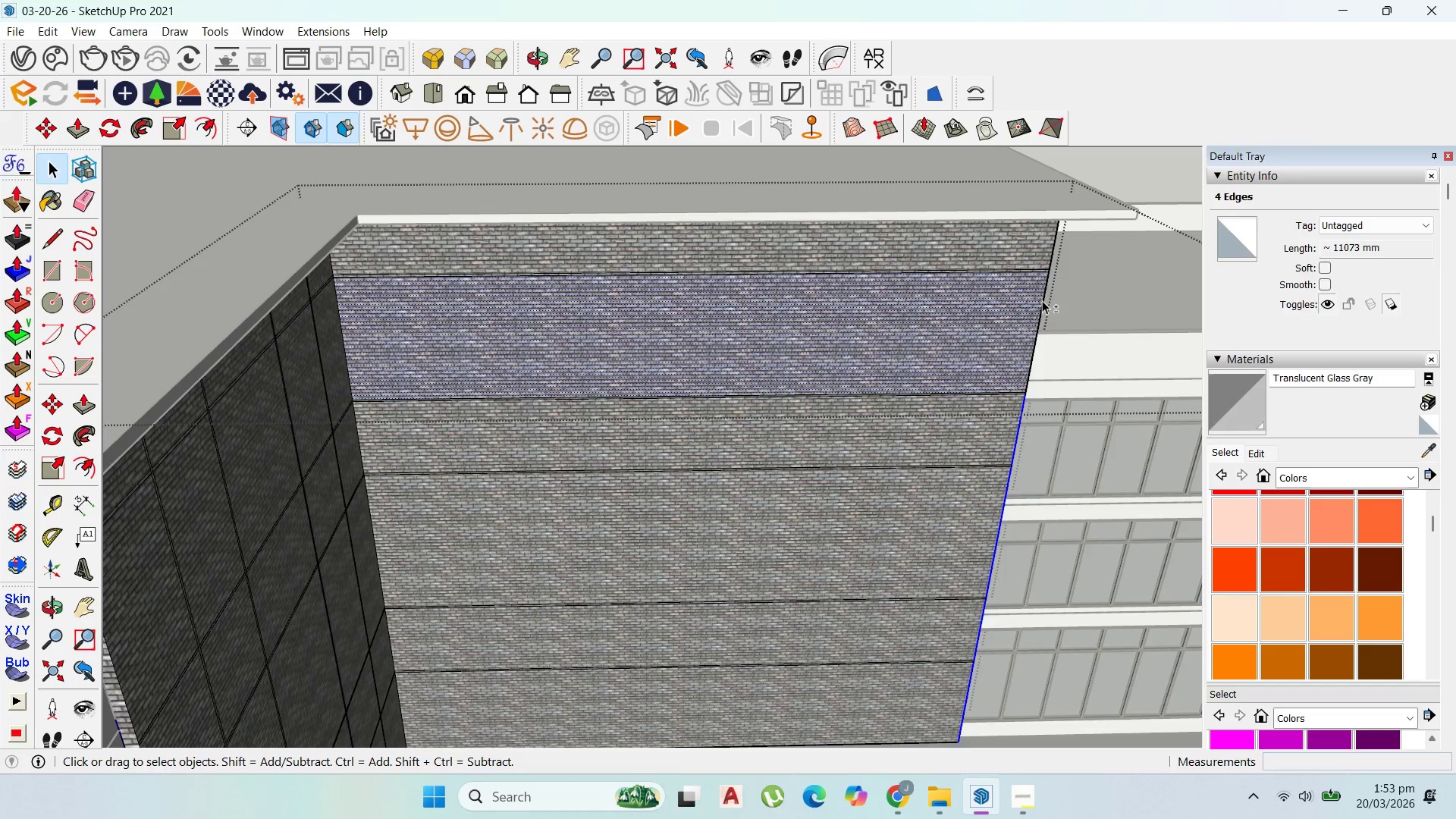 
hold_key(key=ShiftLeft, duration=1.5)
left_click([1035, 306])
 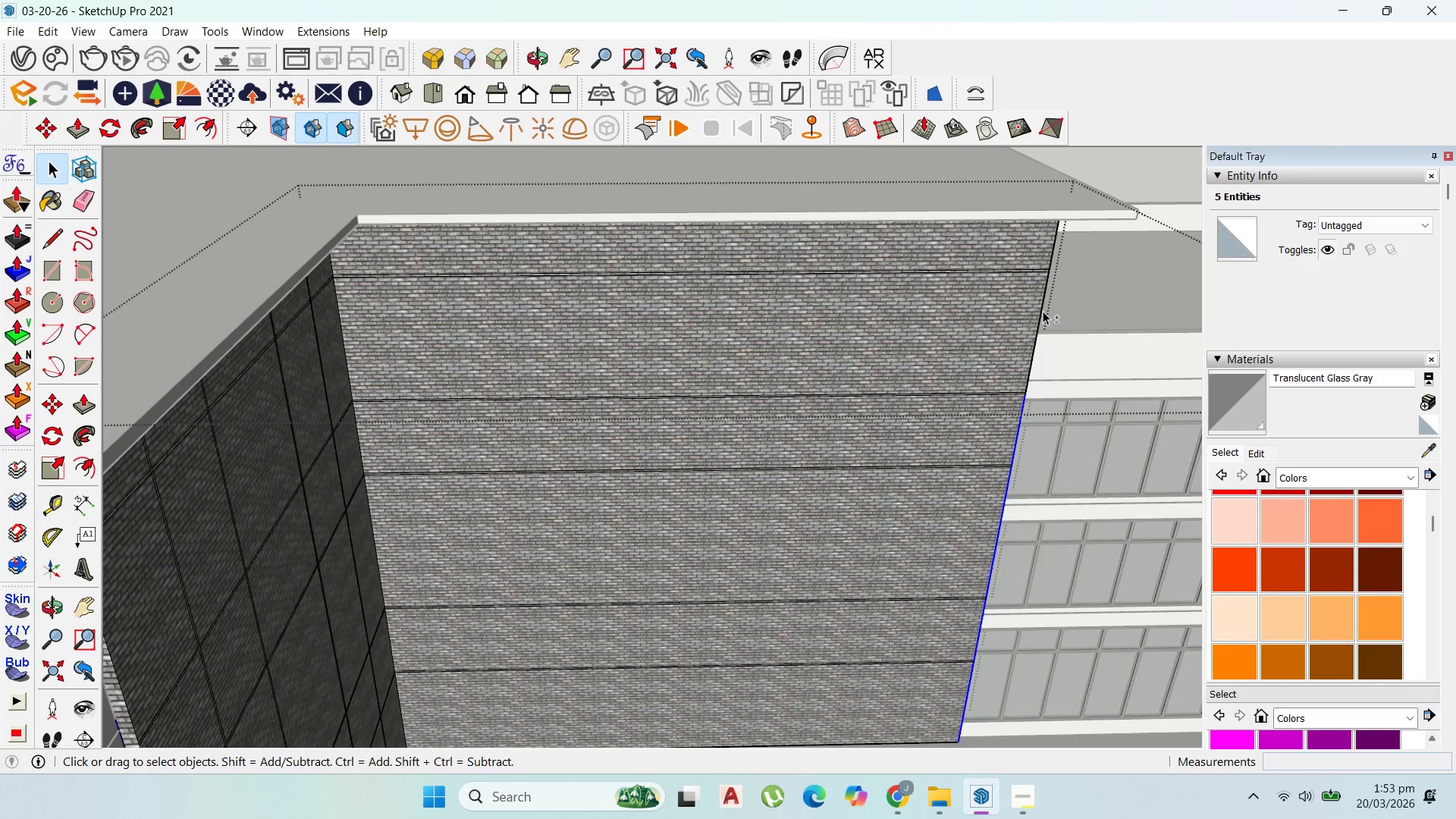 
left_click([1043, 312])
 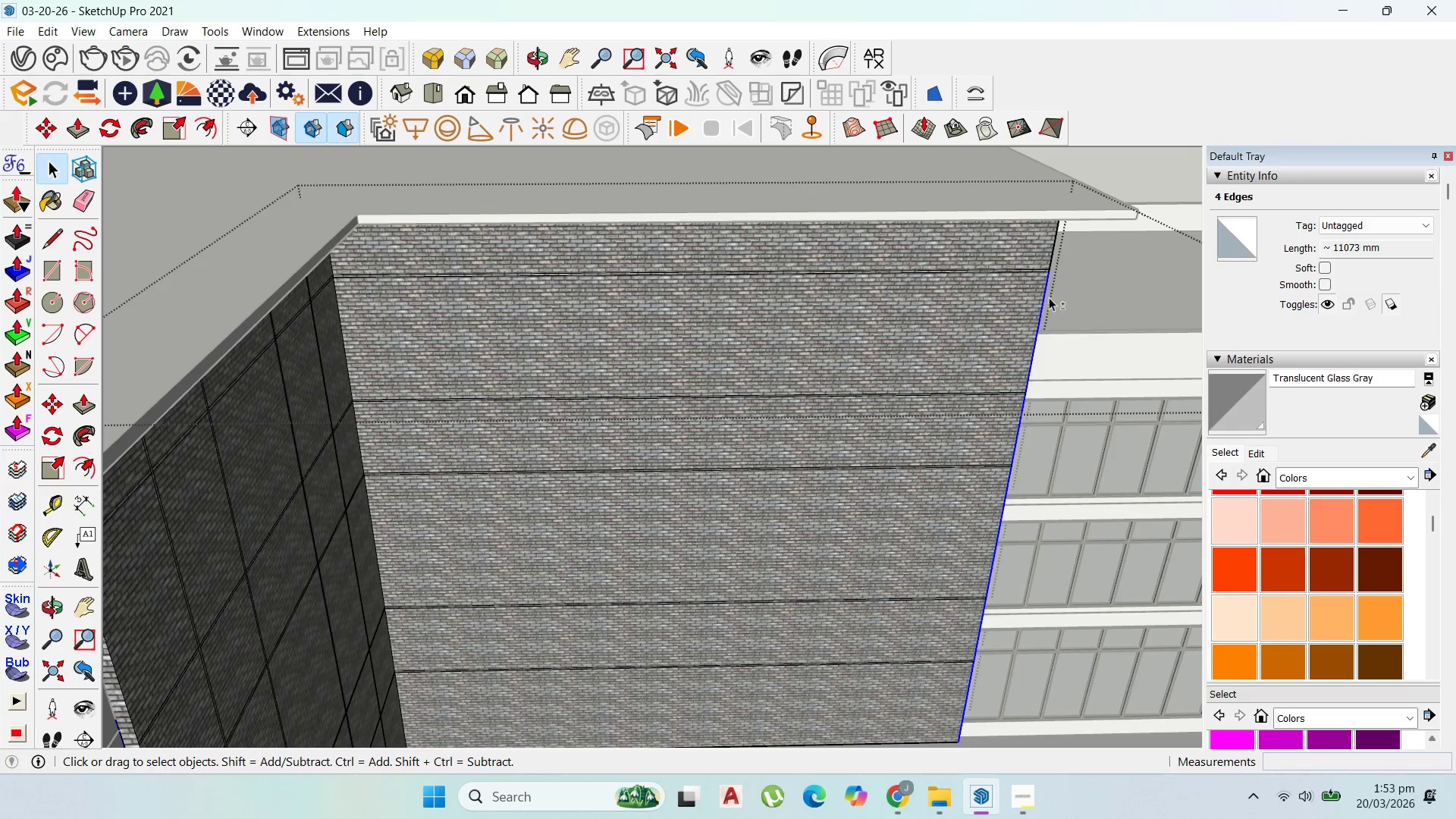 
hold_key(key=ShiftLeft, duration=0.88)
left_click([1053, 250])
 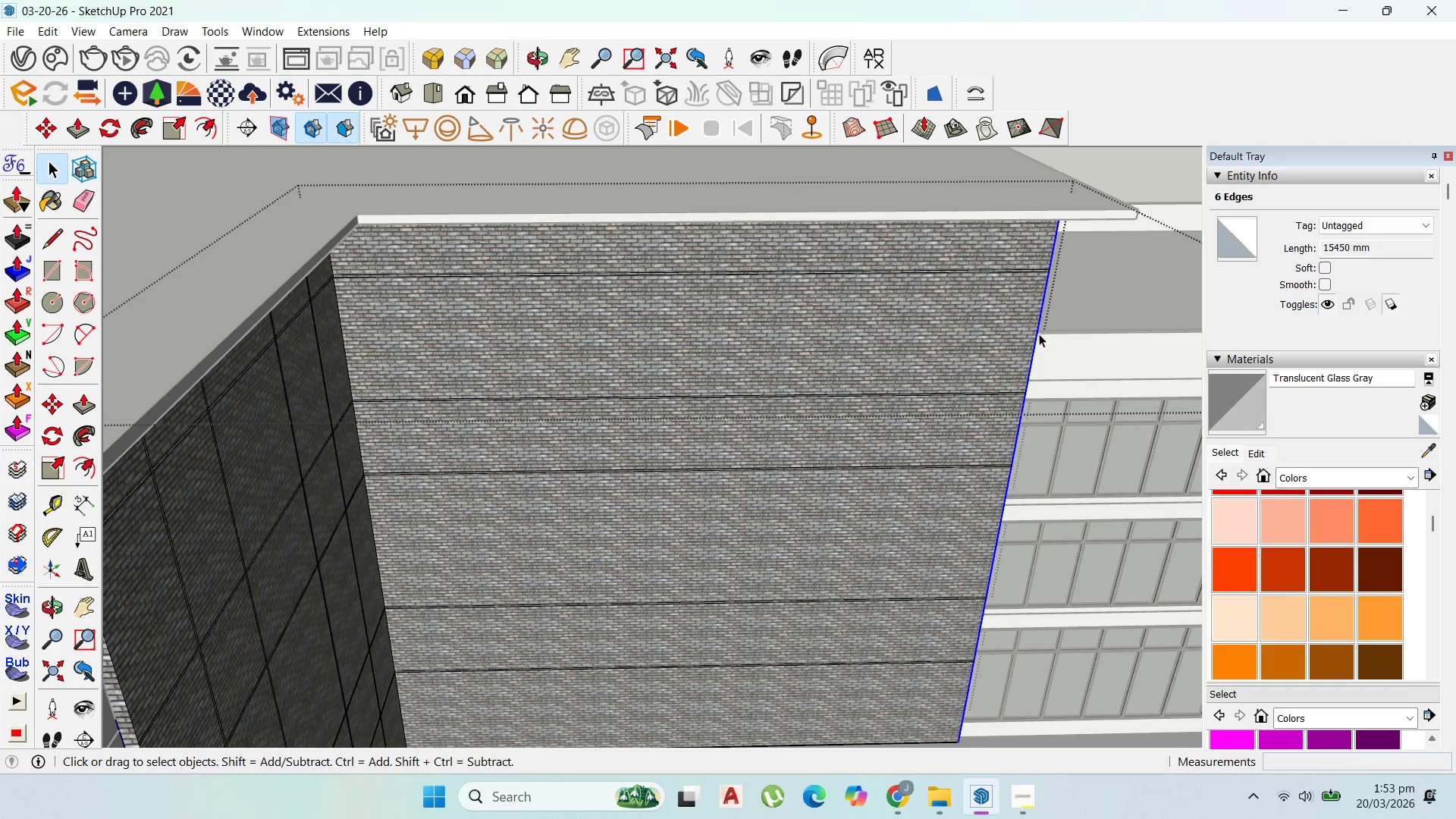 
key(M)
 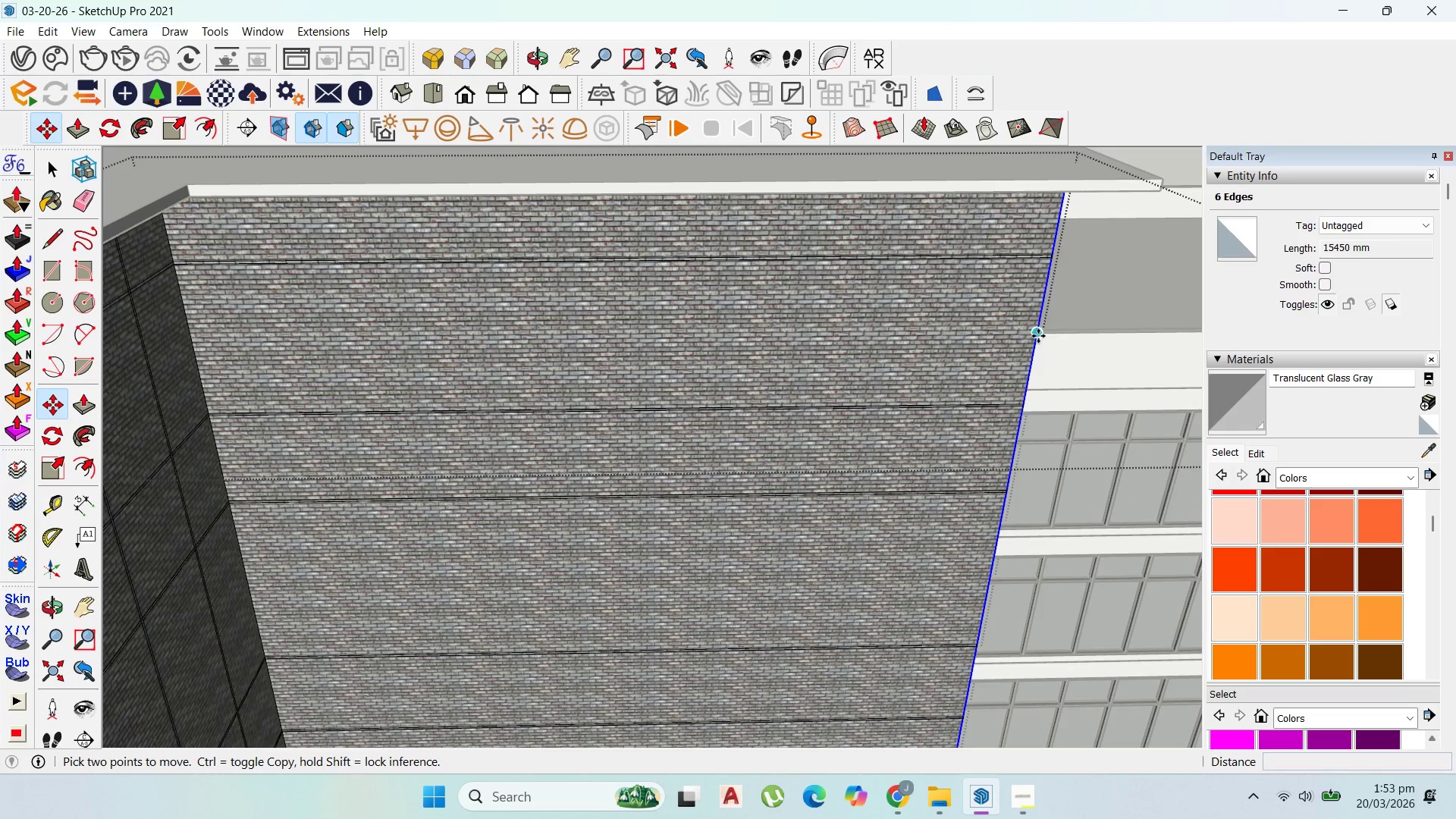 
scroll: coordinate [1037, 335], scroll_direction: up, amount: 2.0
 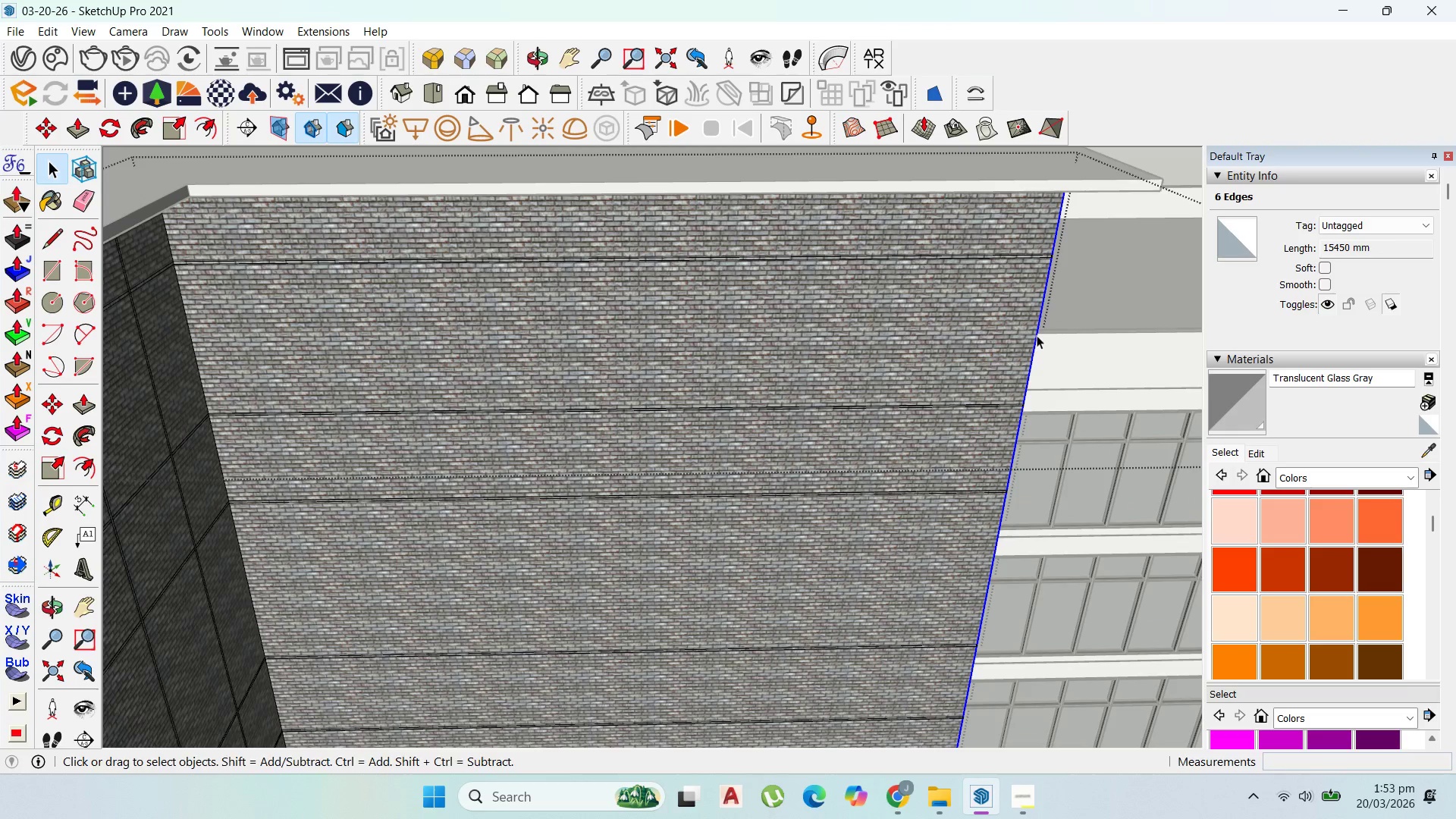 
key(Control+ControlLeft)
 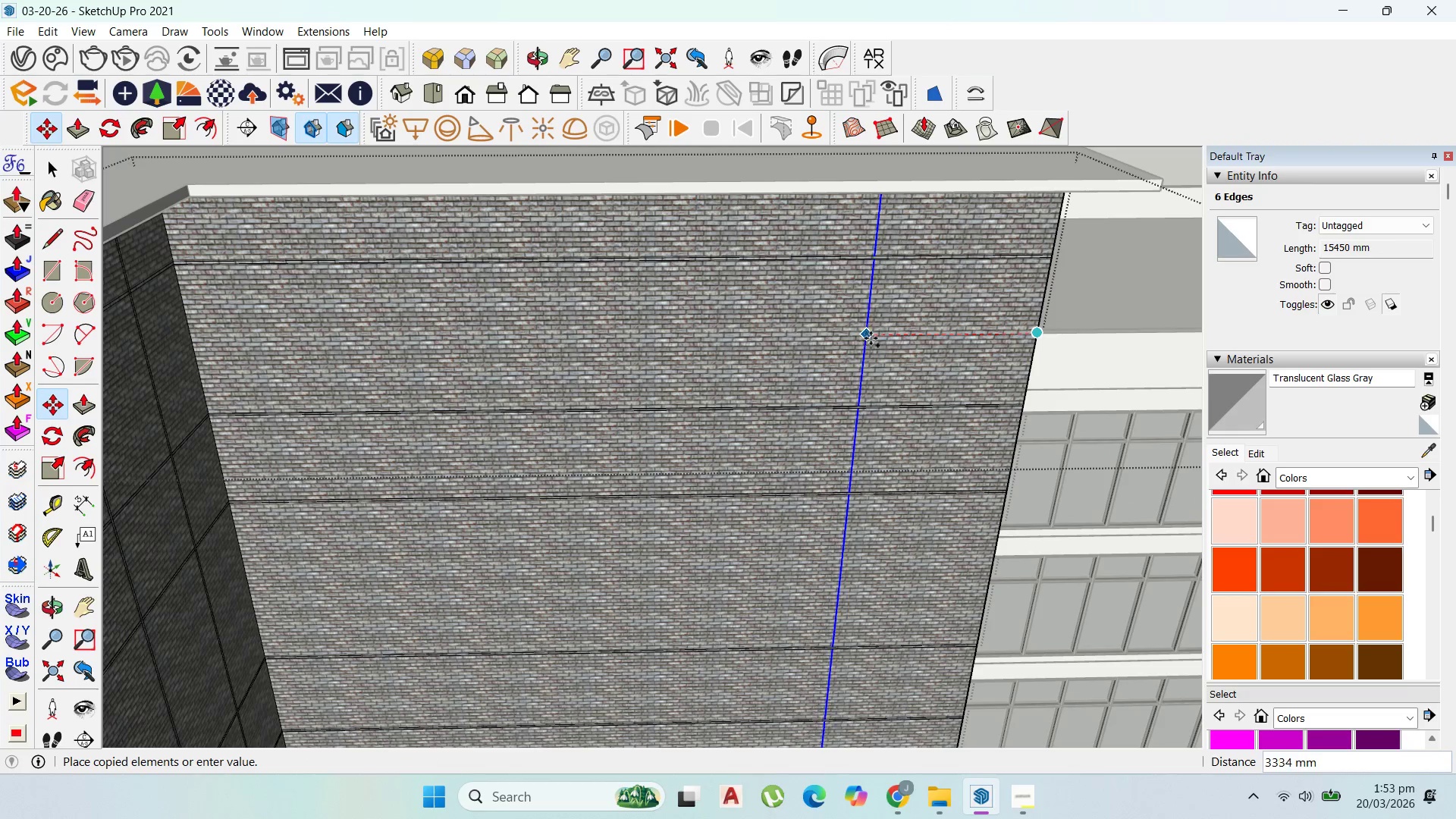 
key(Control+ControlLeft)
 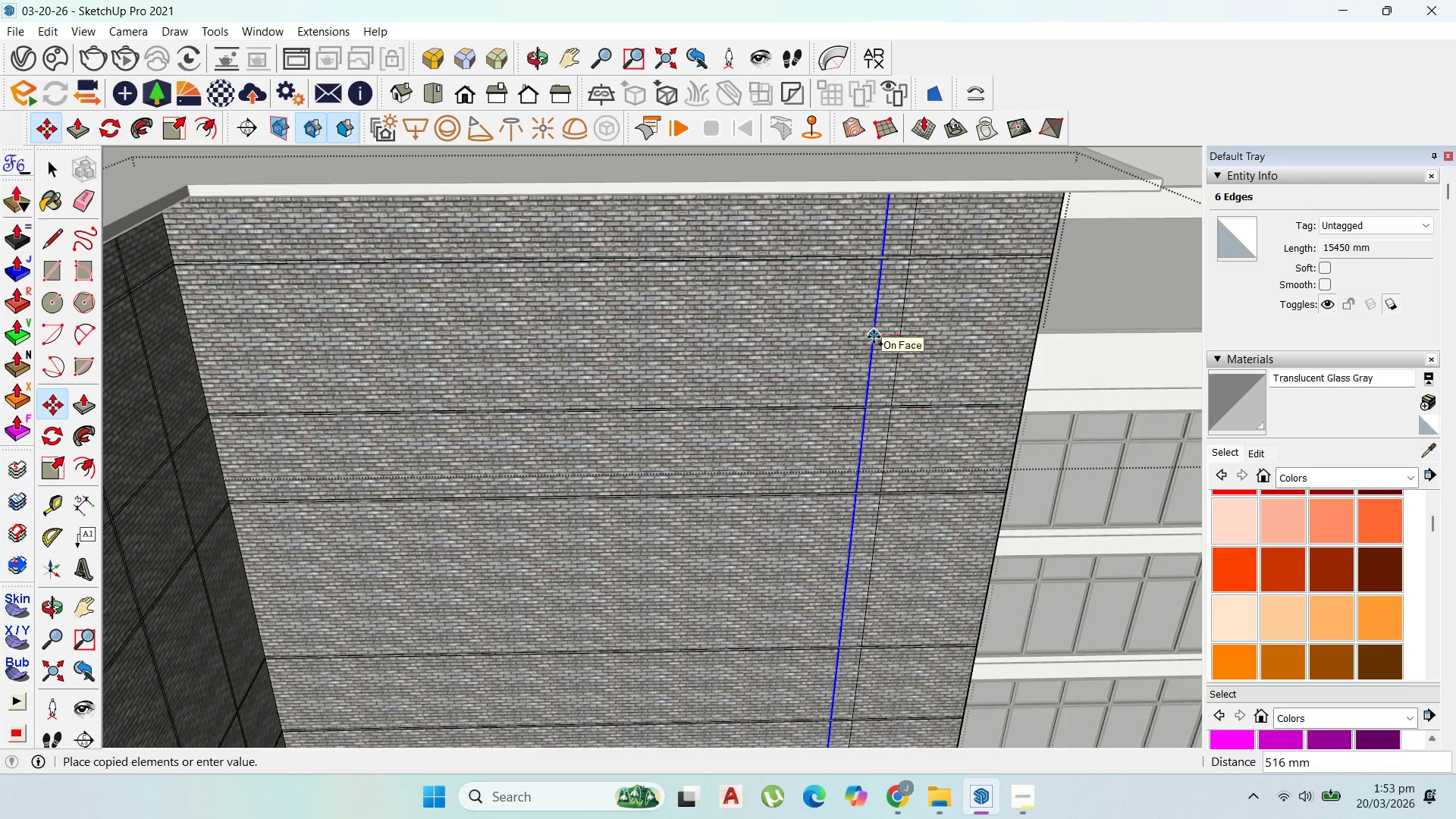 
type(59)
key(Backspace)
type(0)
 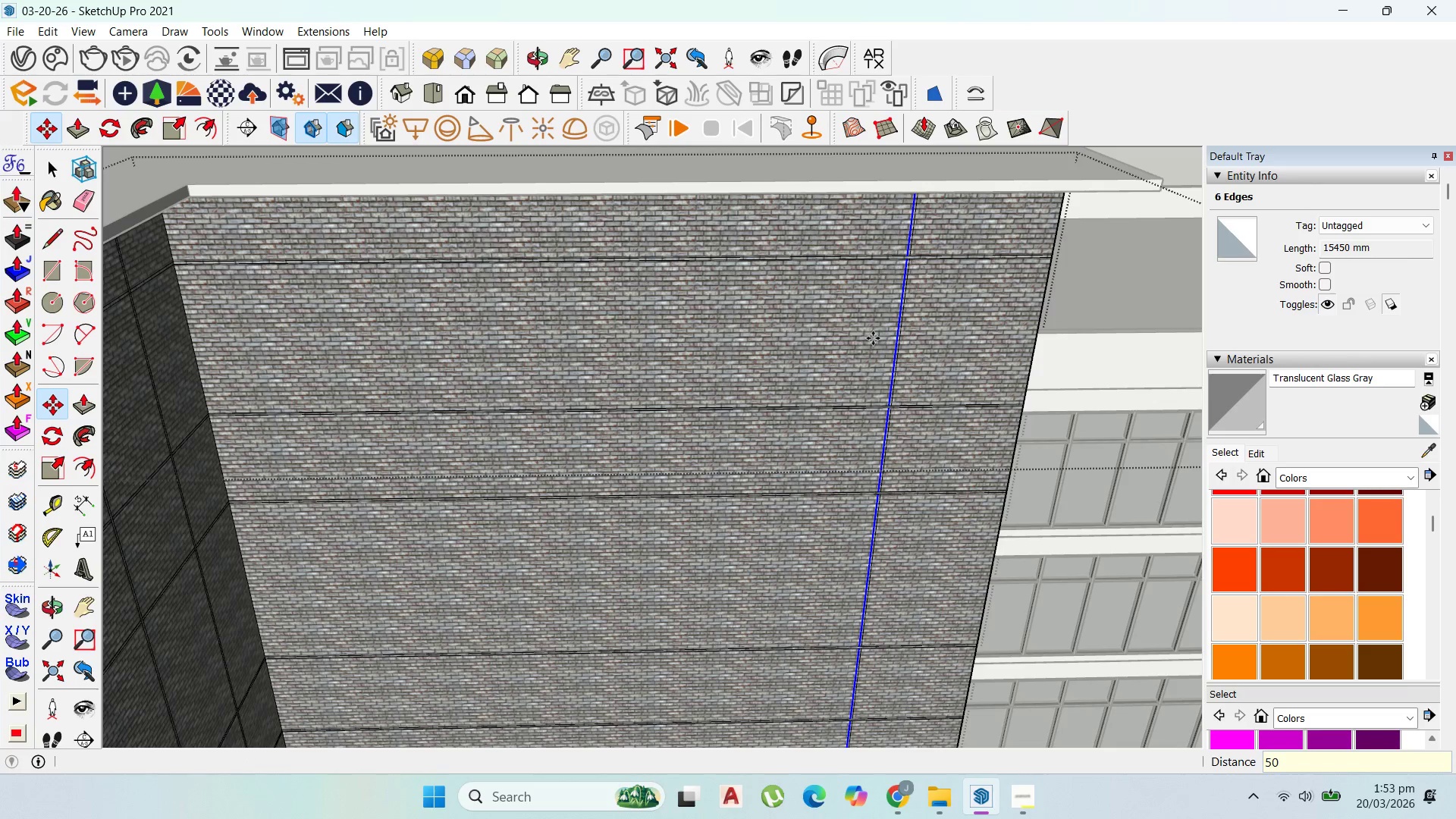 
key(Enter)
 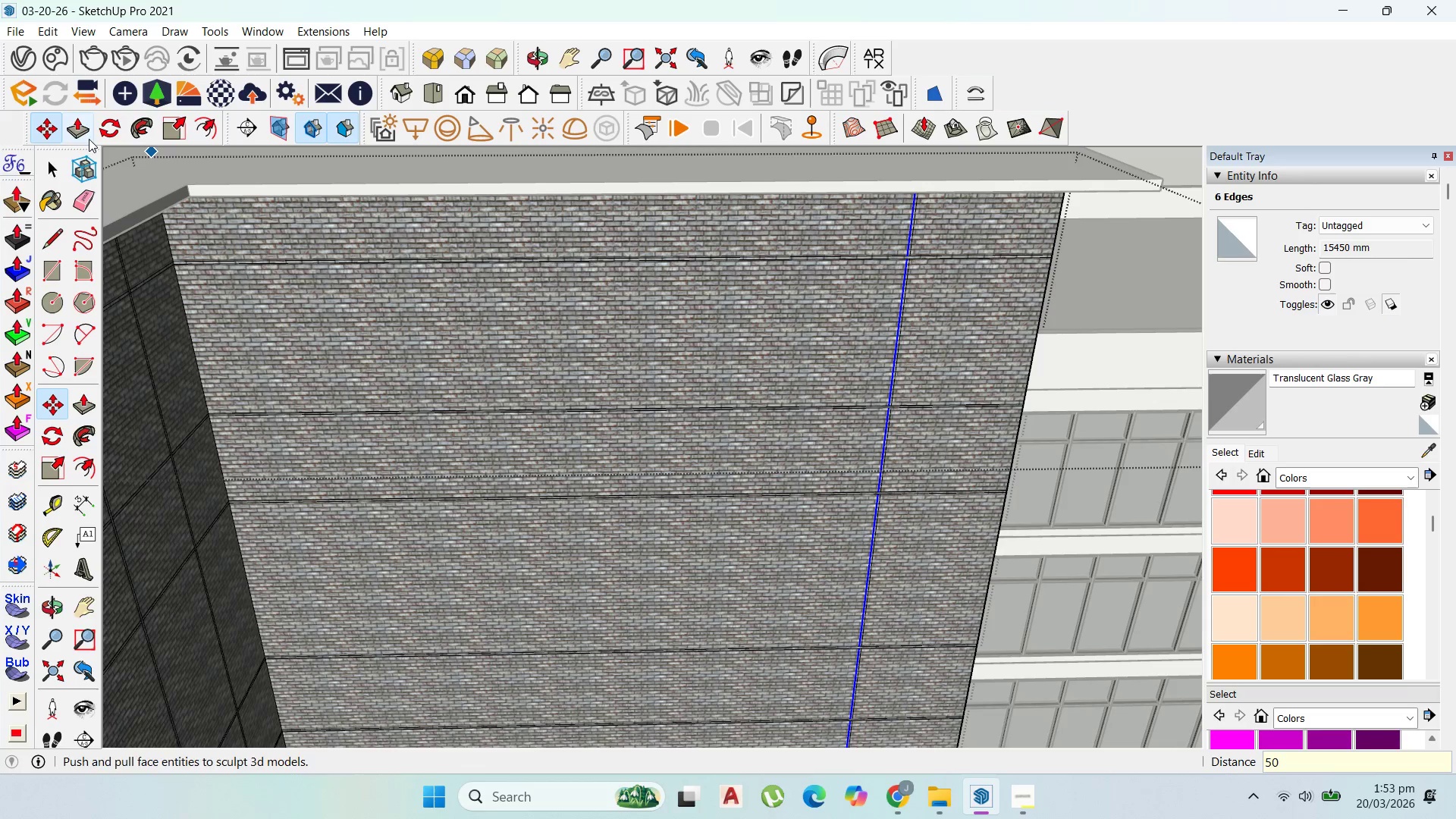 
left_click([56, 161])
 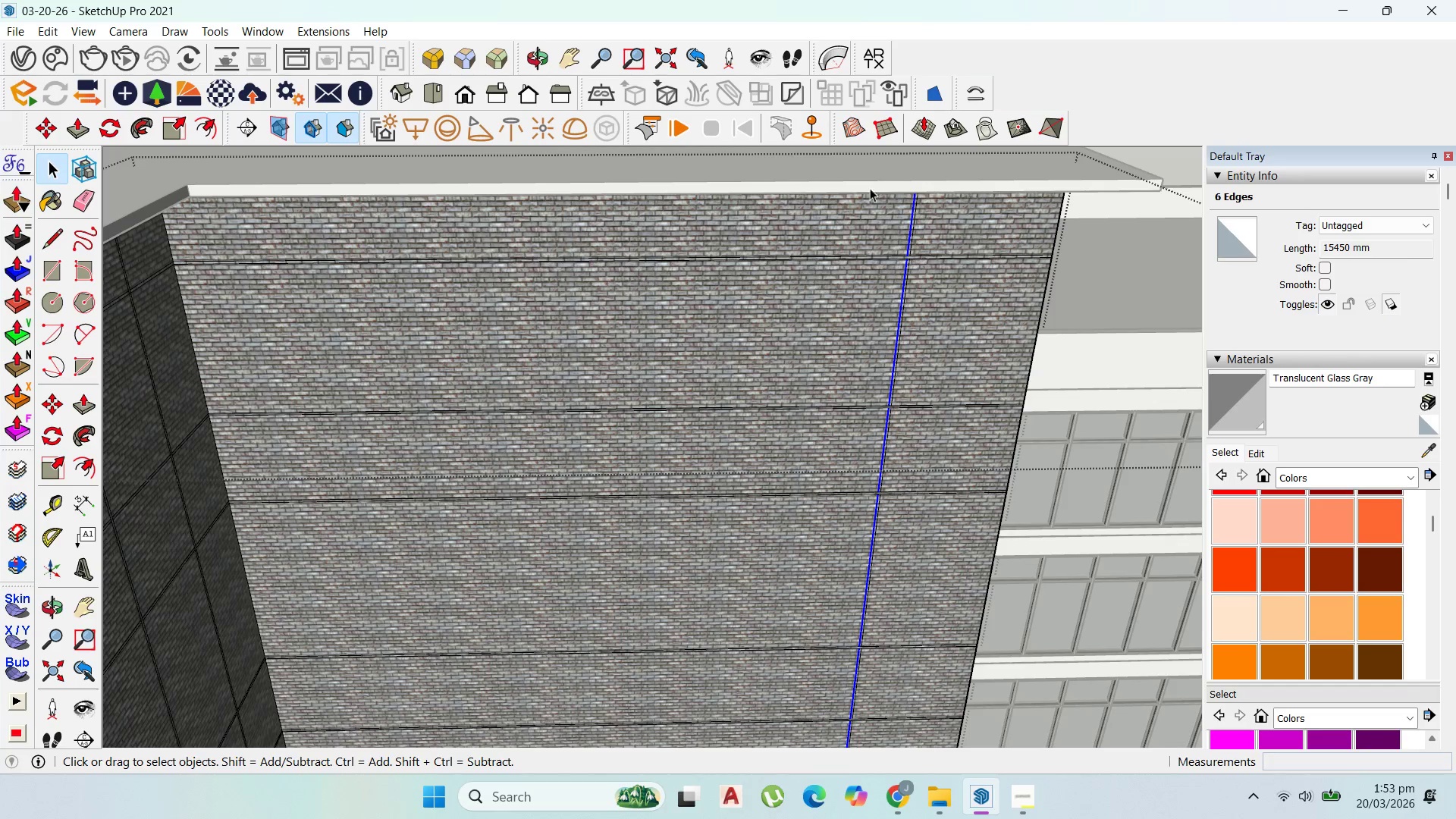 
hold_key(key=ShiftLeft, duration=1.53)
left_click([917, 209])
 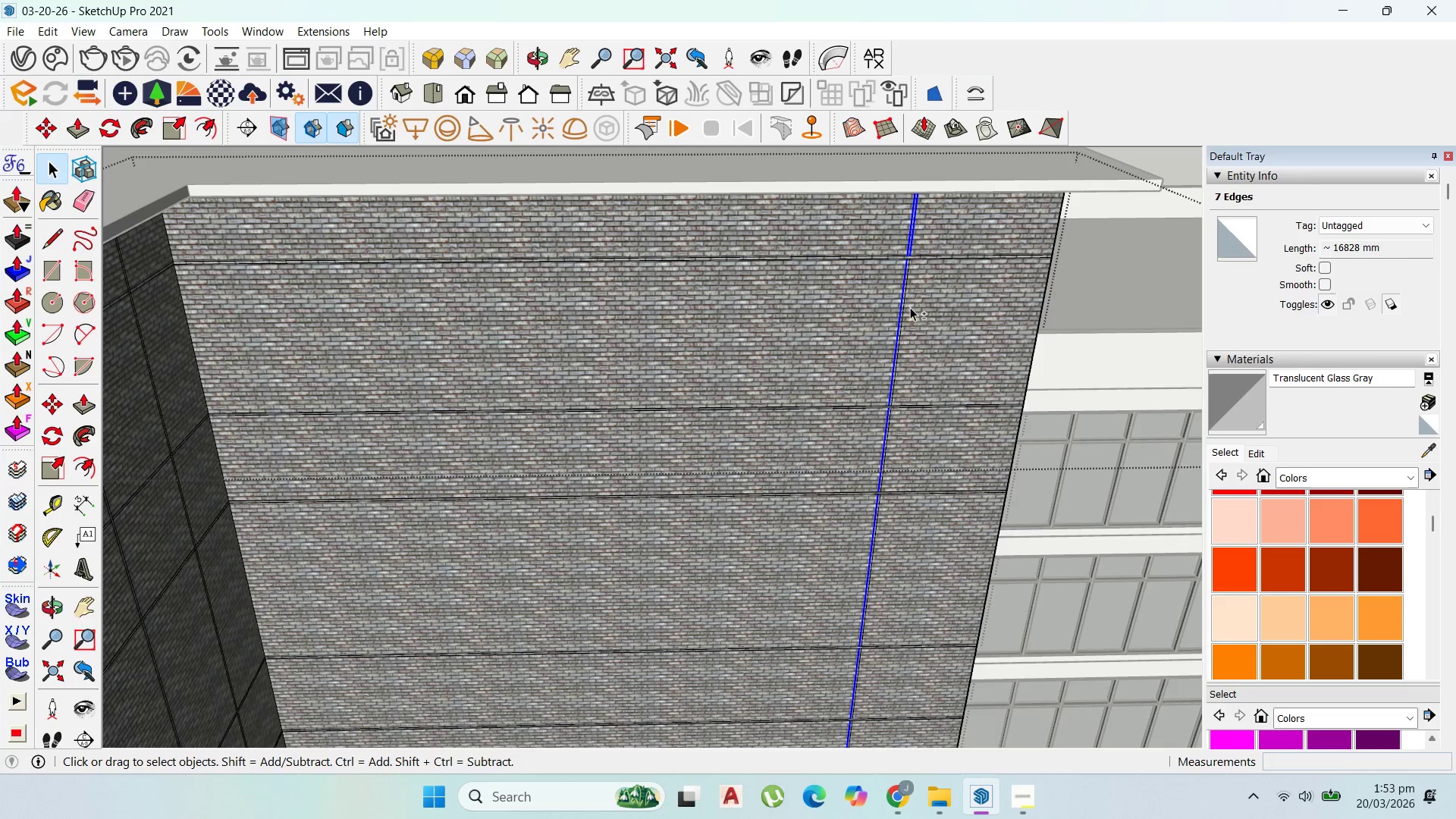 
hold_key(key=ShiftLeft, duration=1.5)
left_click([904, 306])
 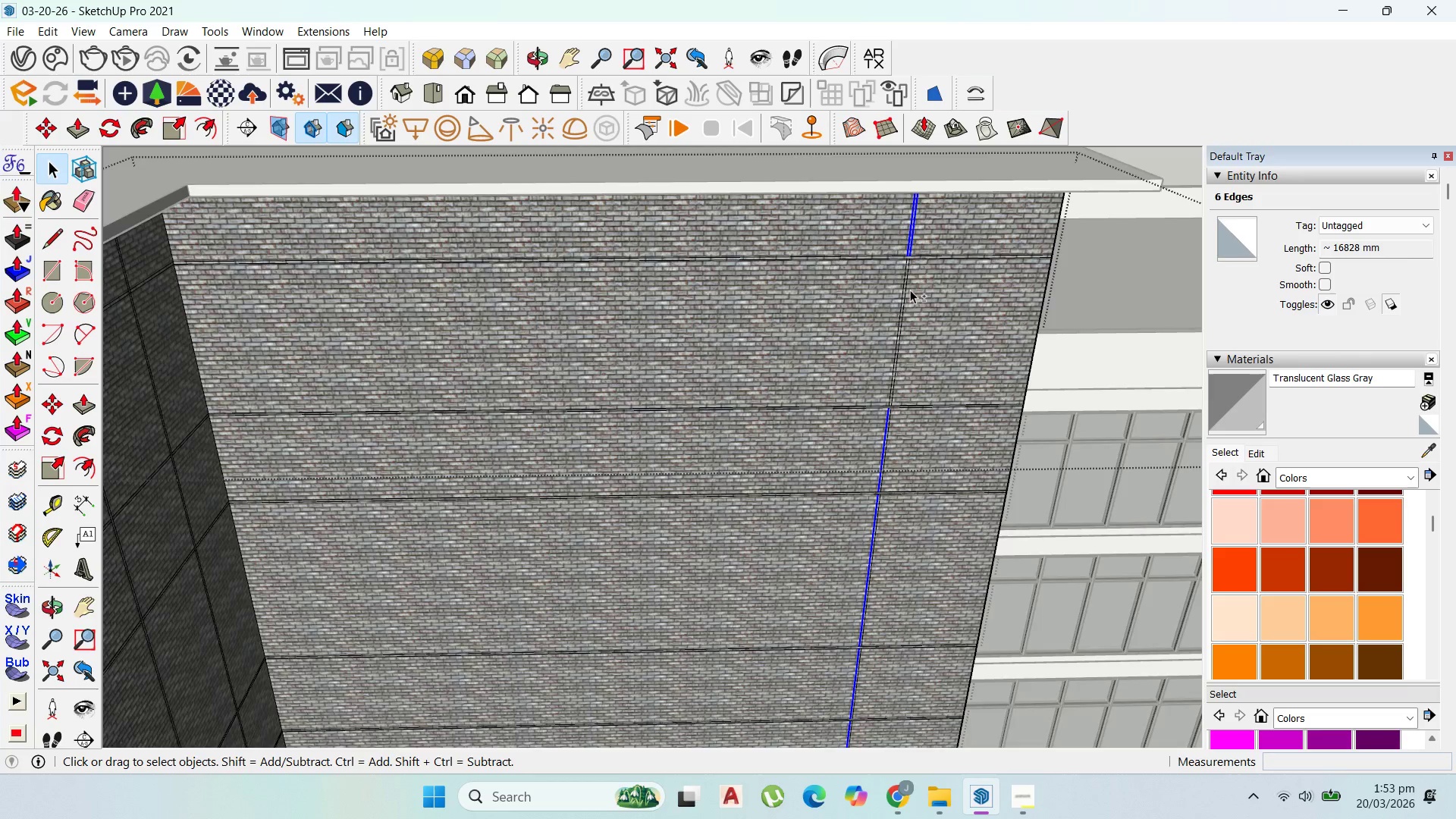 
hold_key(key=ShiftLeft, duration=1.5)
left_click([896, 348])
 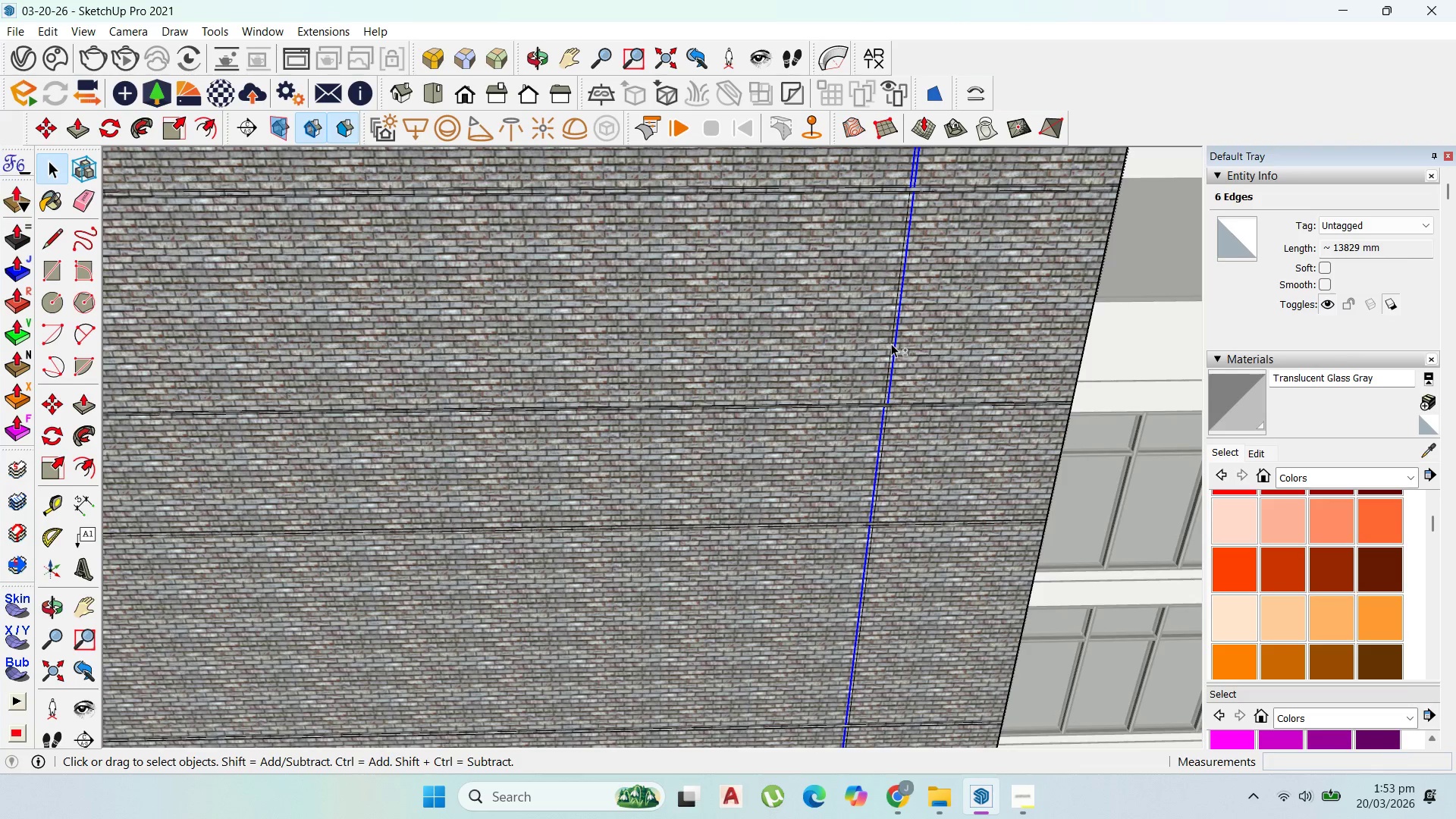 
scroll: coordinate [897, 348], scroll_direction: up, amount: 3.0
 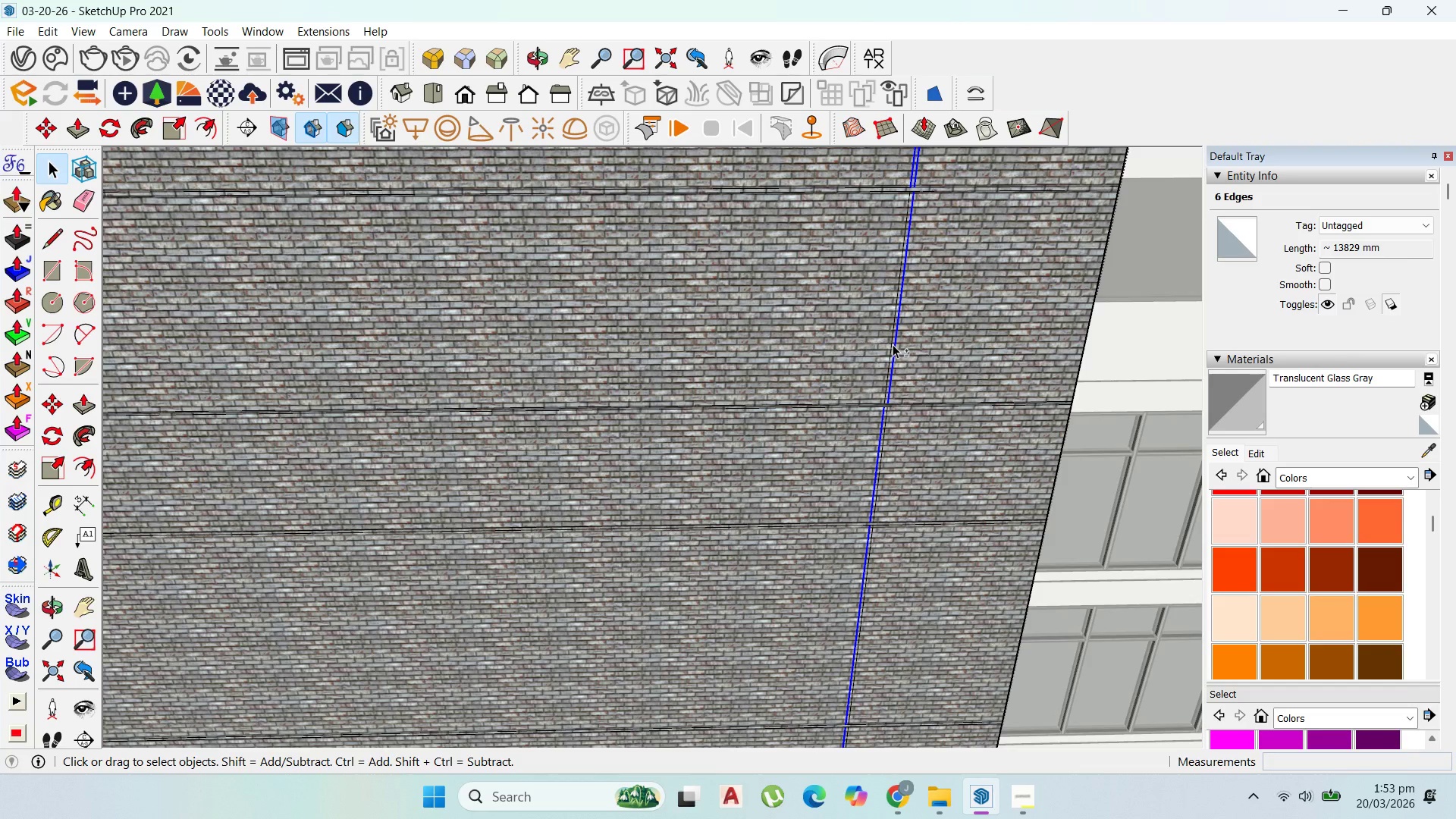 
left_click([891, 344])
 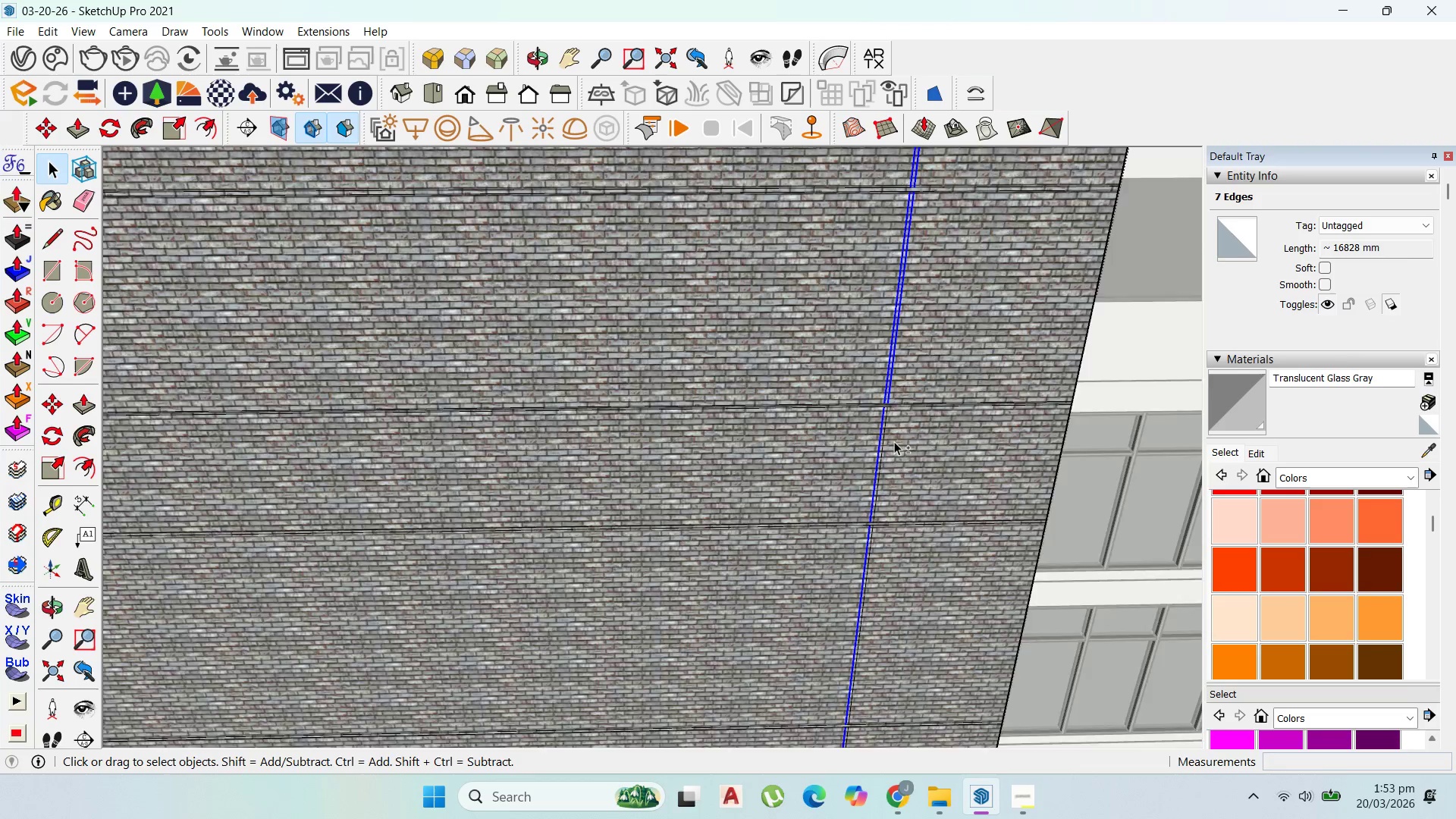 
hold_key(key=ShiftLeft, duration=1.5)
 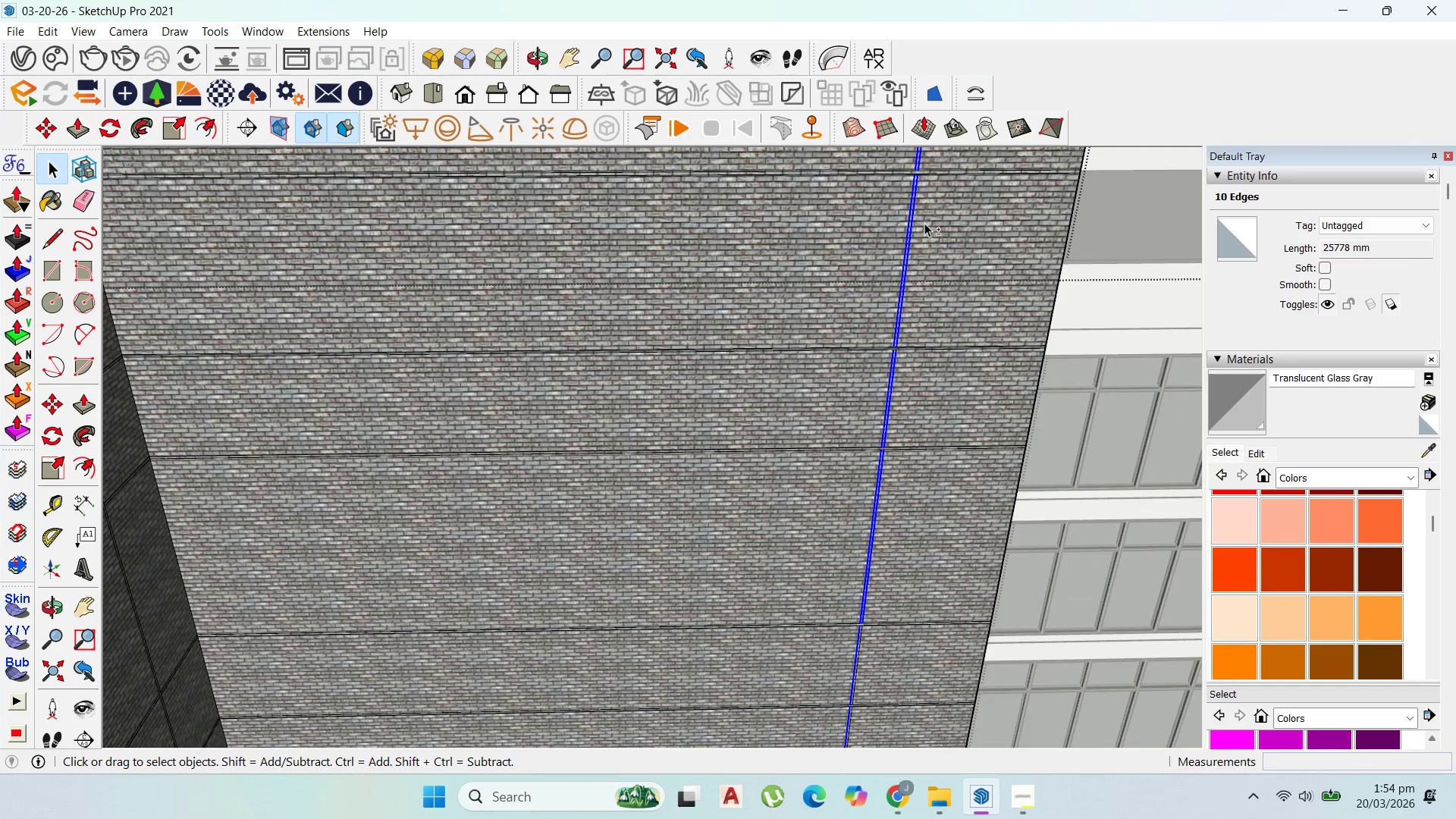 
scroll: coordinate [893, 447], scroll_direction: up, amount: 3.0
 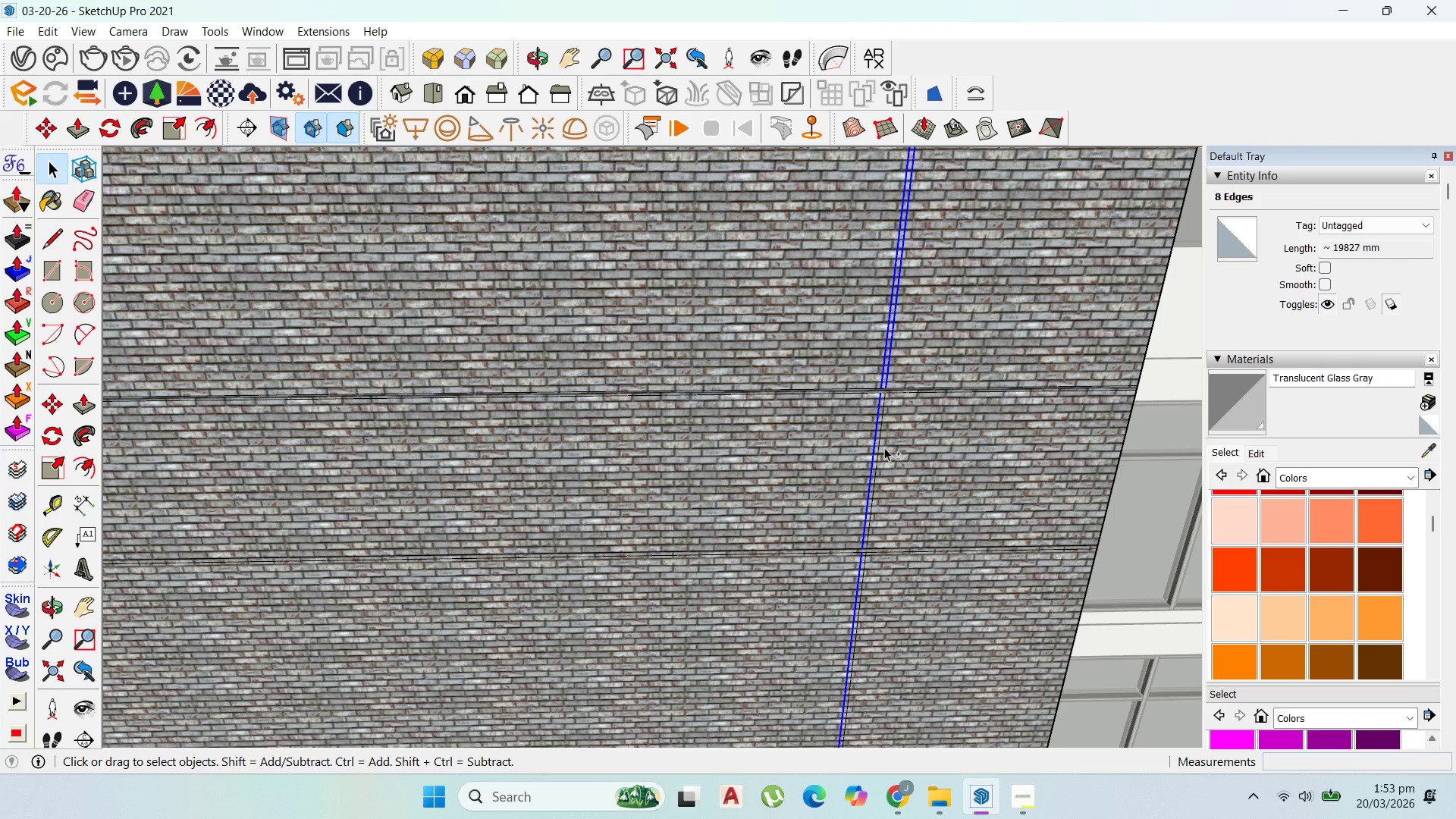 
left_click([864, 586])
 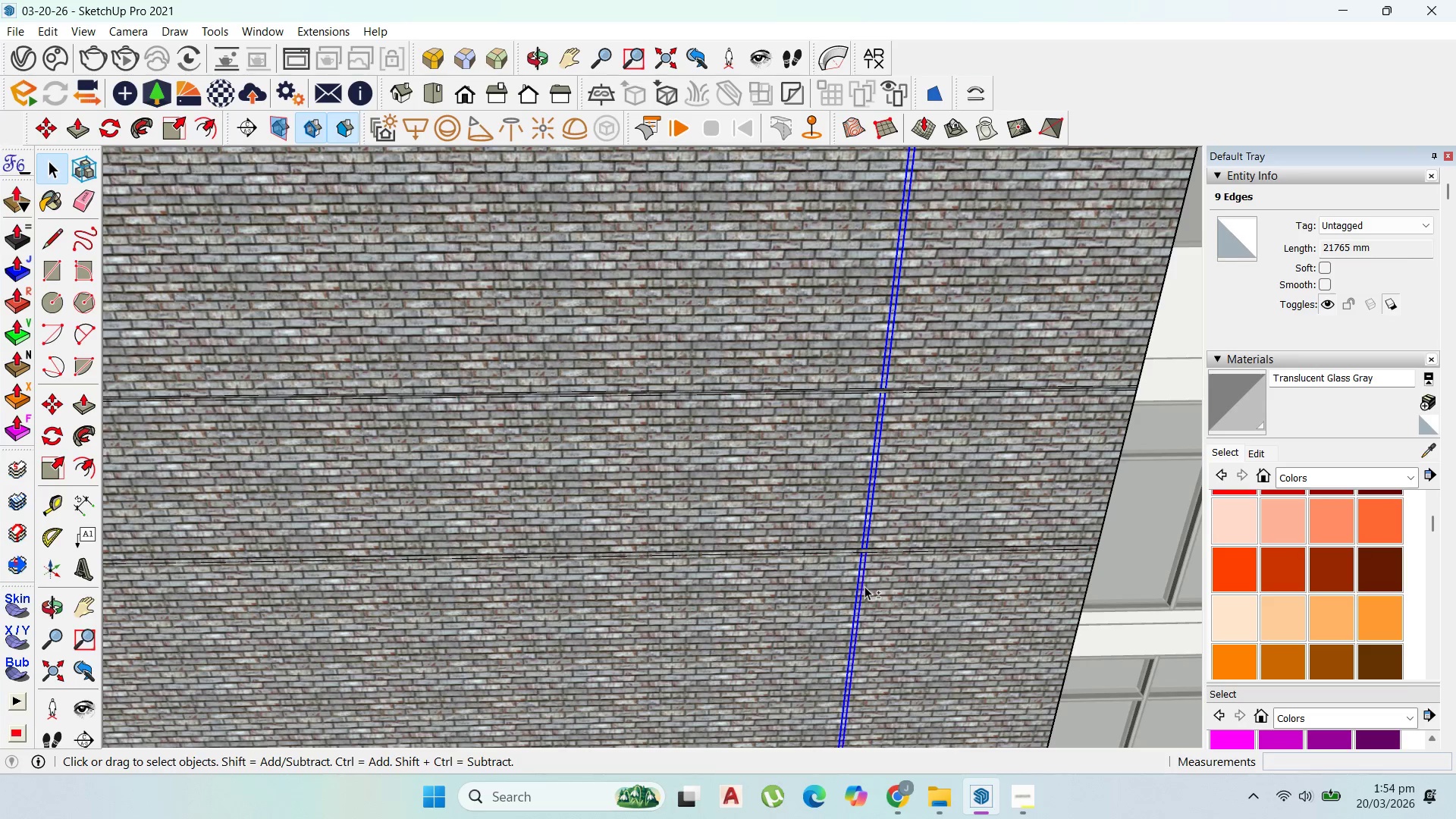 
hold_key(key=ShiftLeft, duration=1.5)
 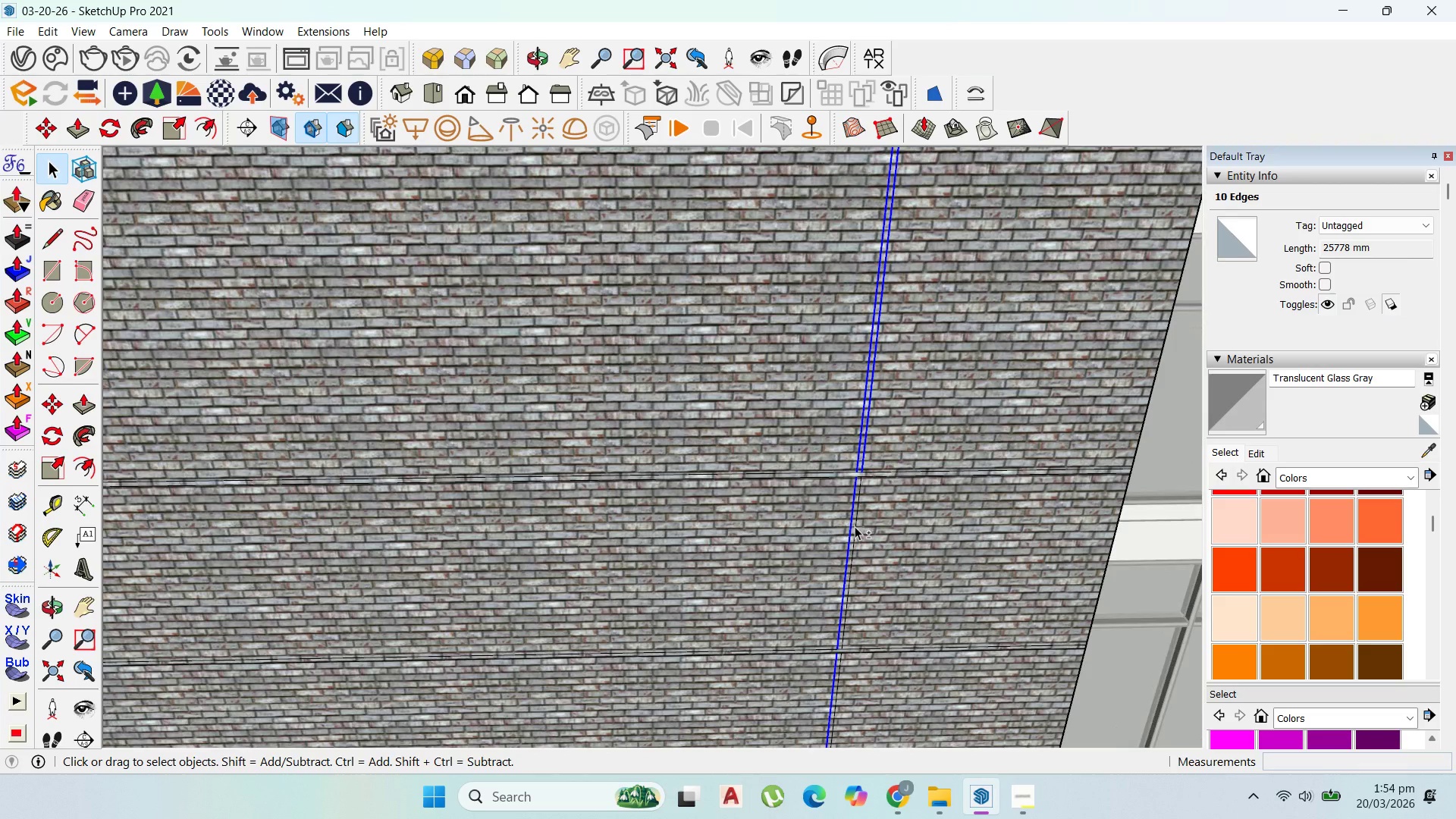 
hold_key(key=ShiftLeft, duration=1.5)
left_click([855, 526])
 